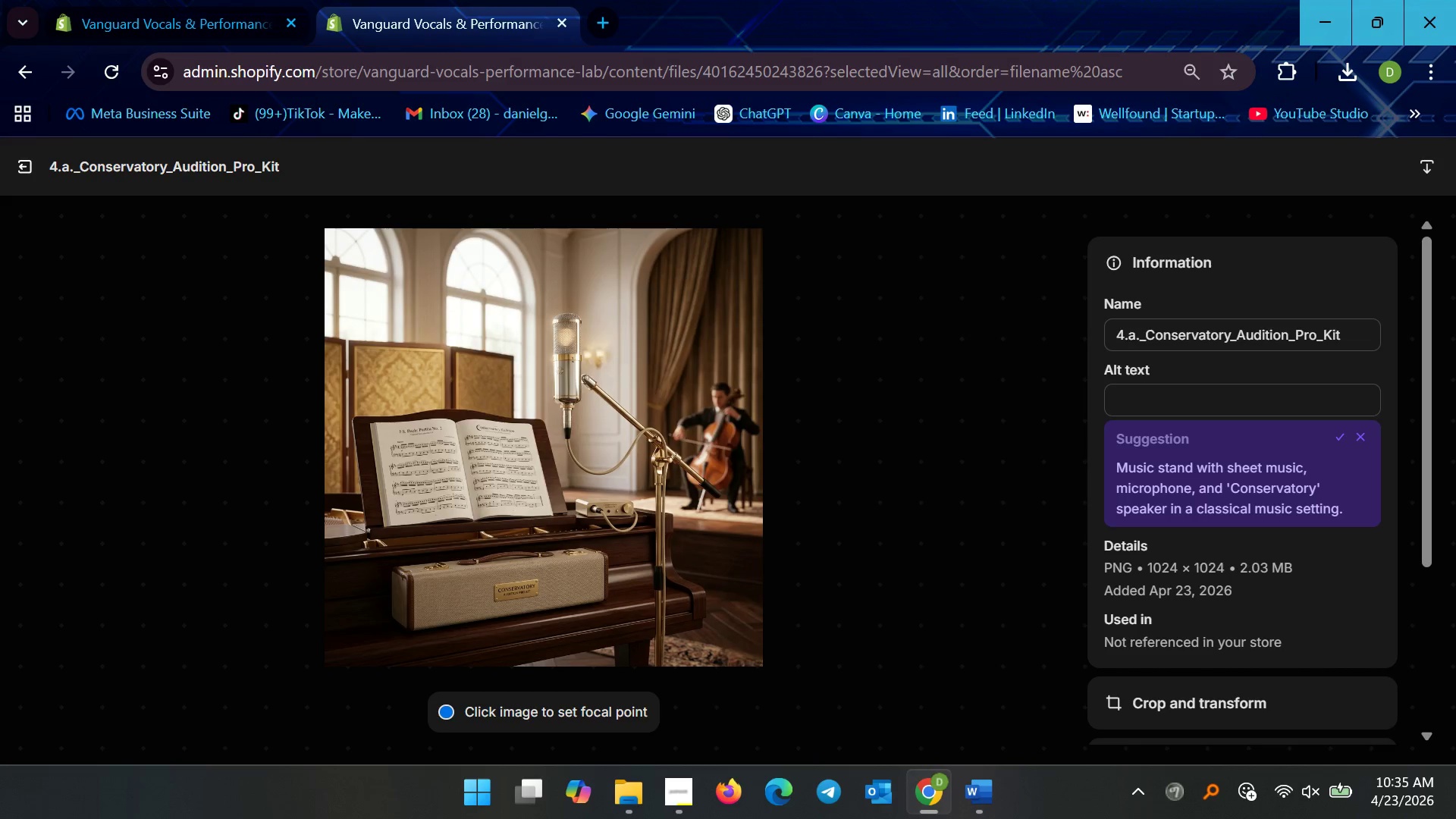 
wait(5.8)
 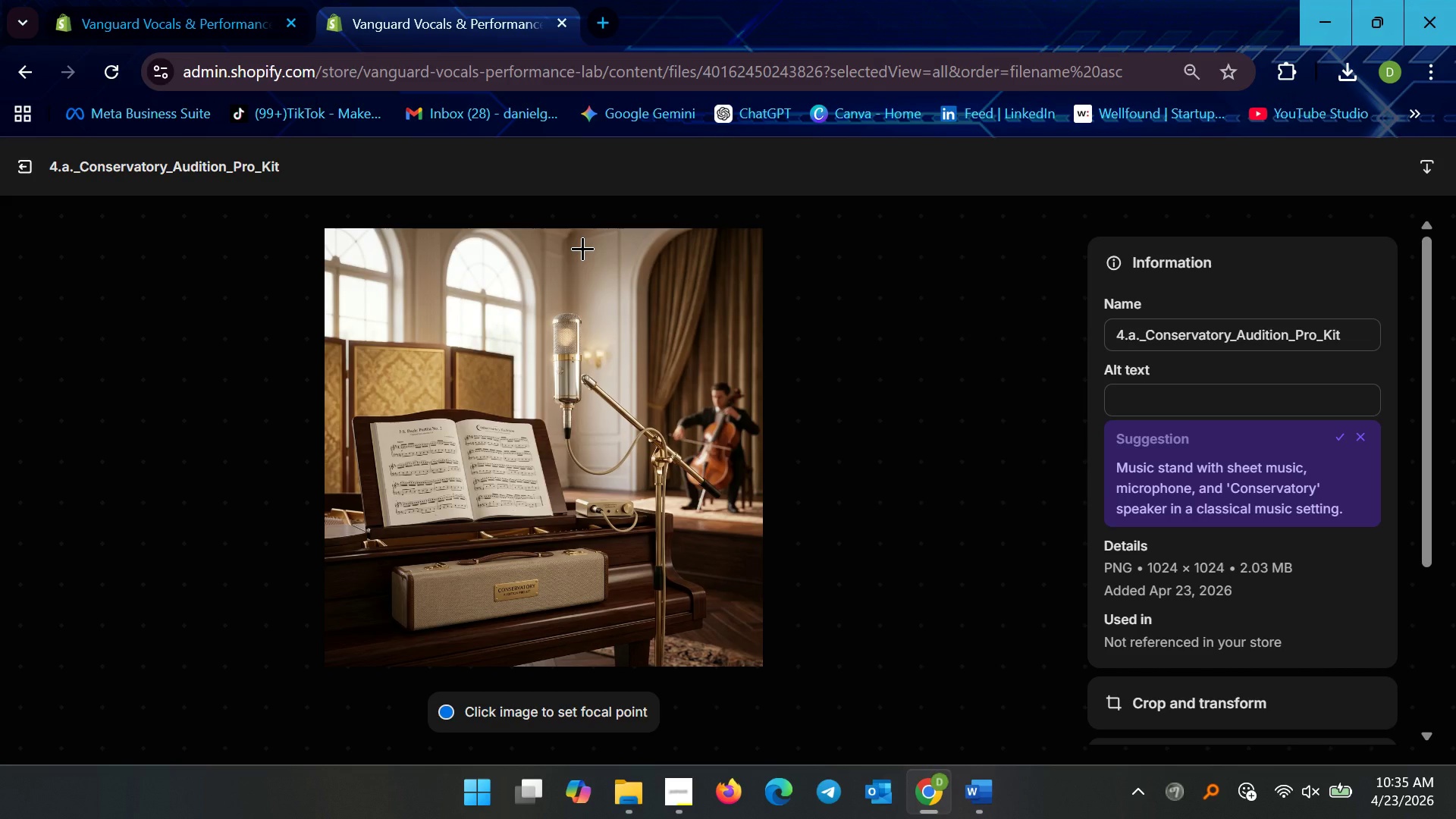 
left_click([1338, 441])
 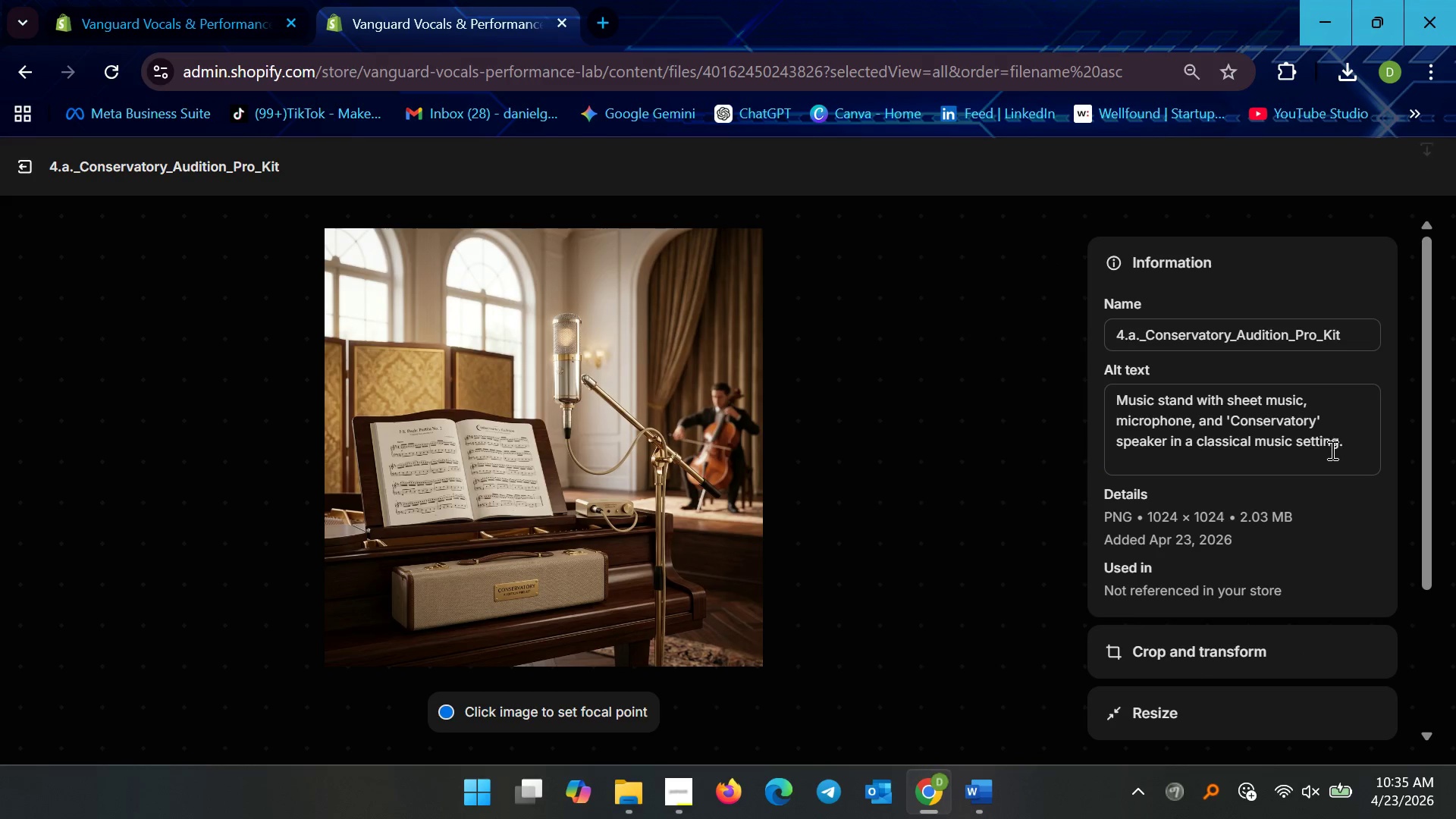 
left_click([1356, 454])
 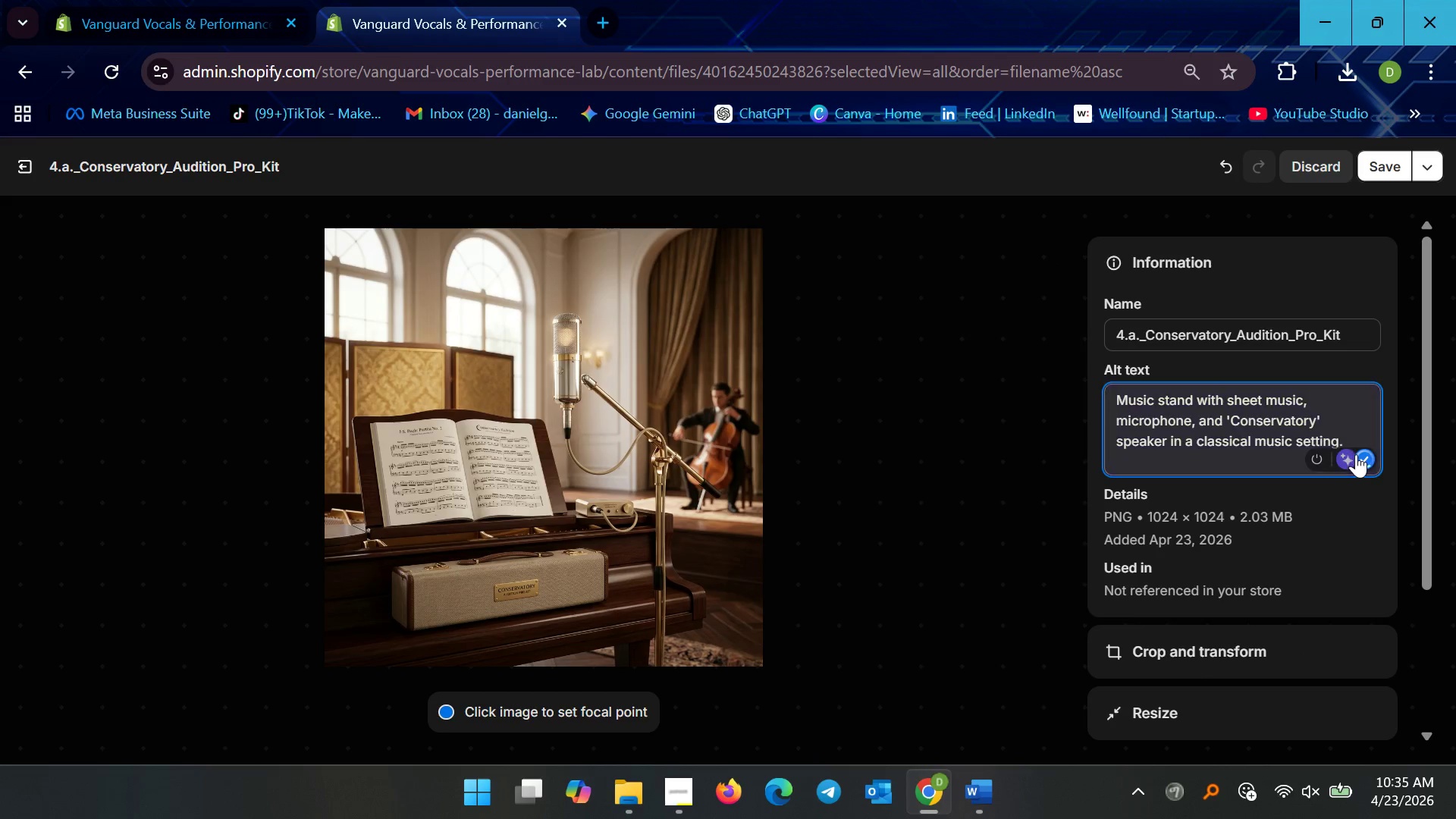 
key(Shift+Enter)
 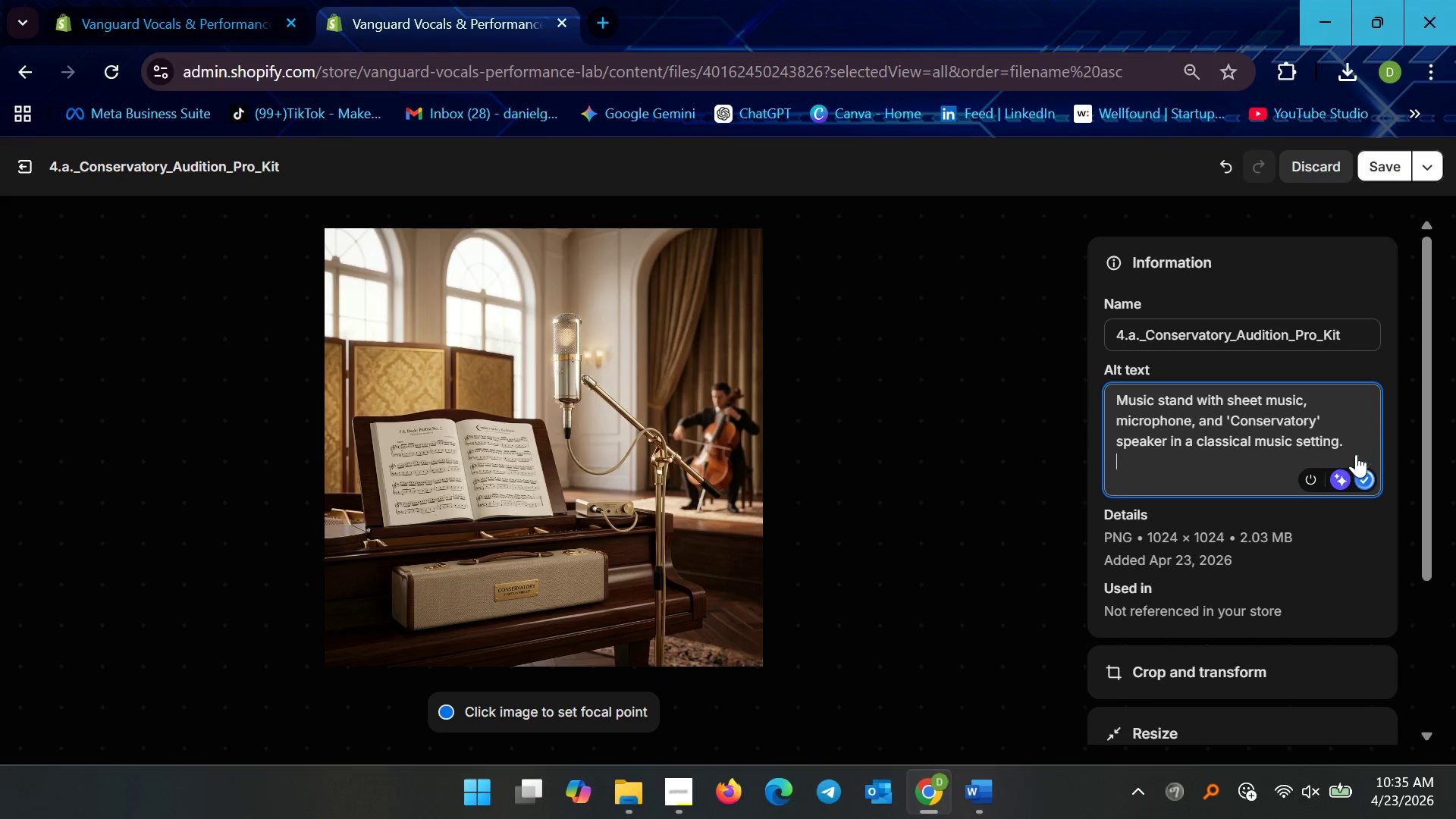 
key(Shift+Enter)
 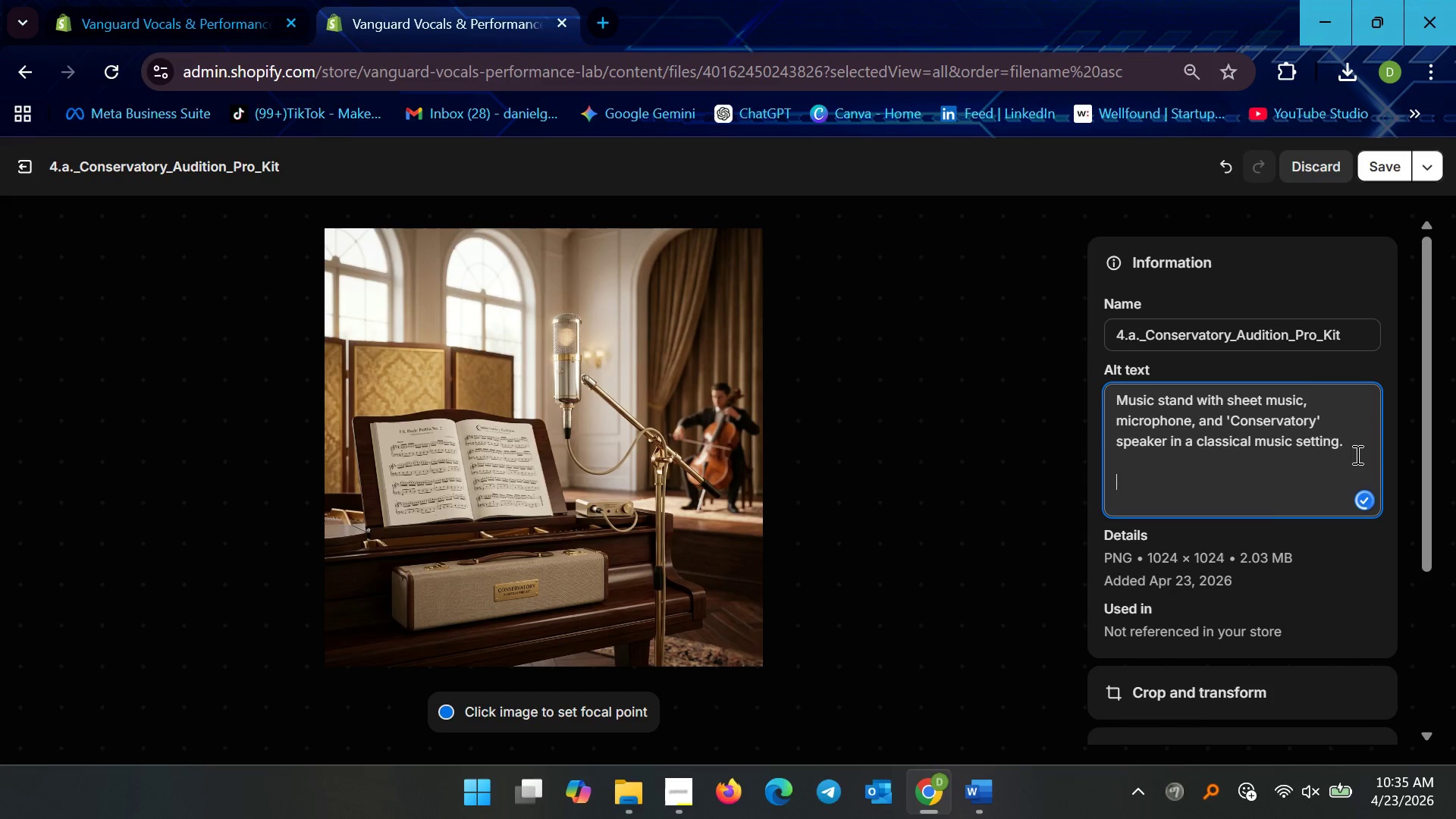 
key(Control+V)
 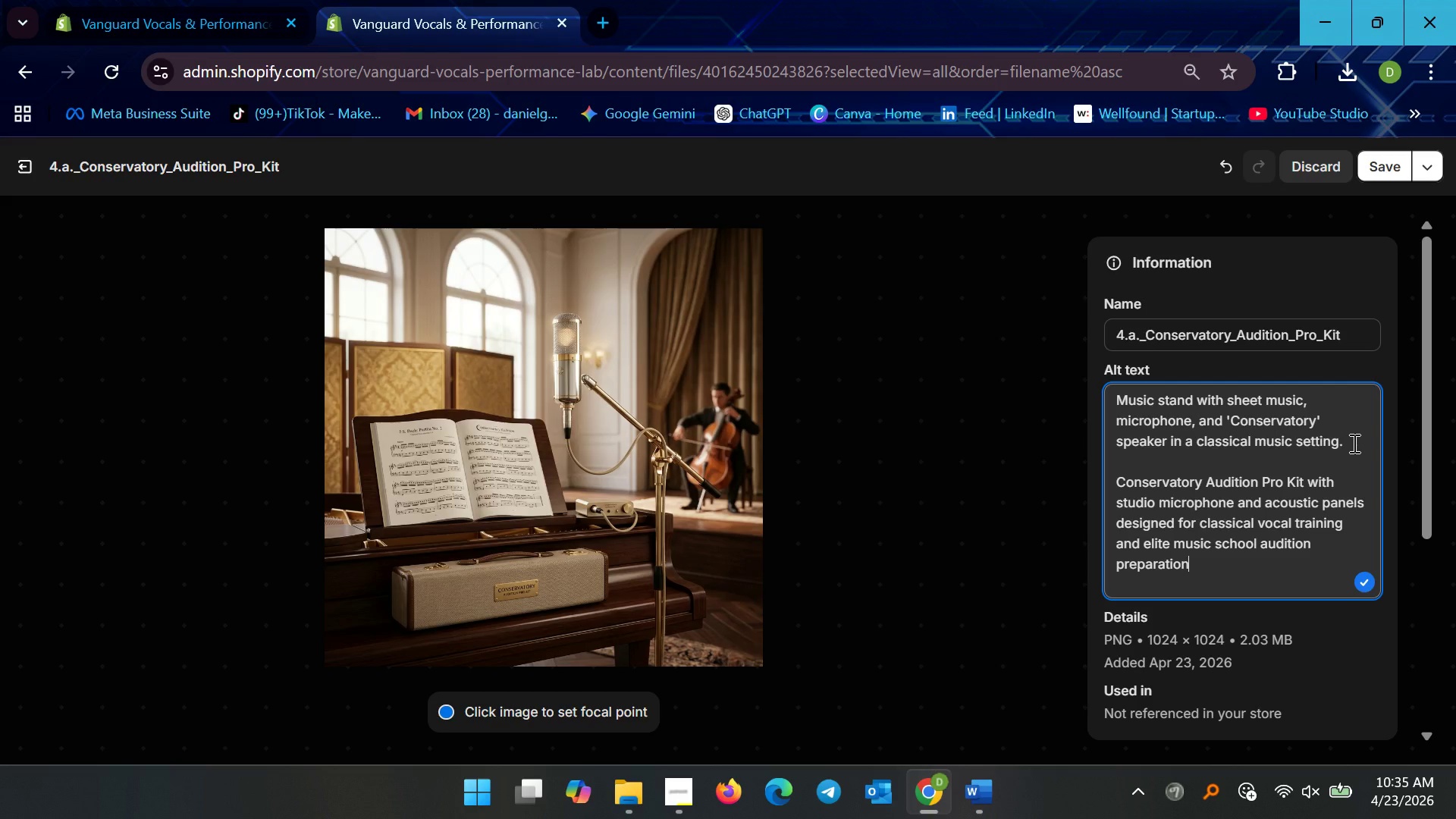 
wait(20.08)
 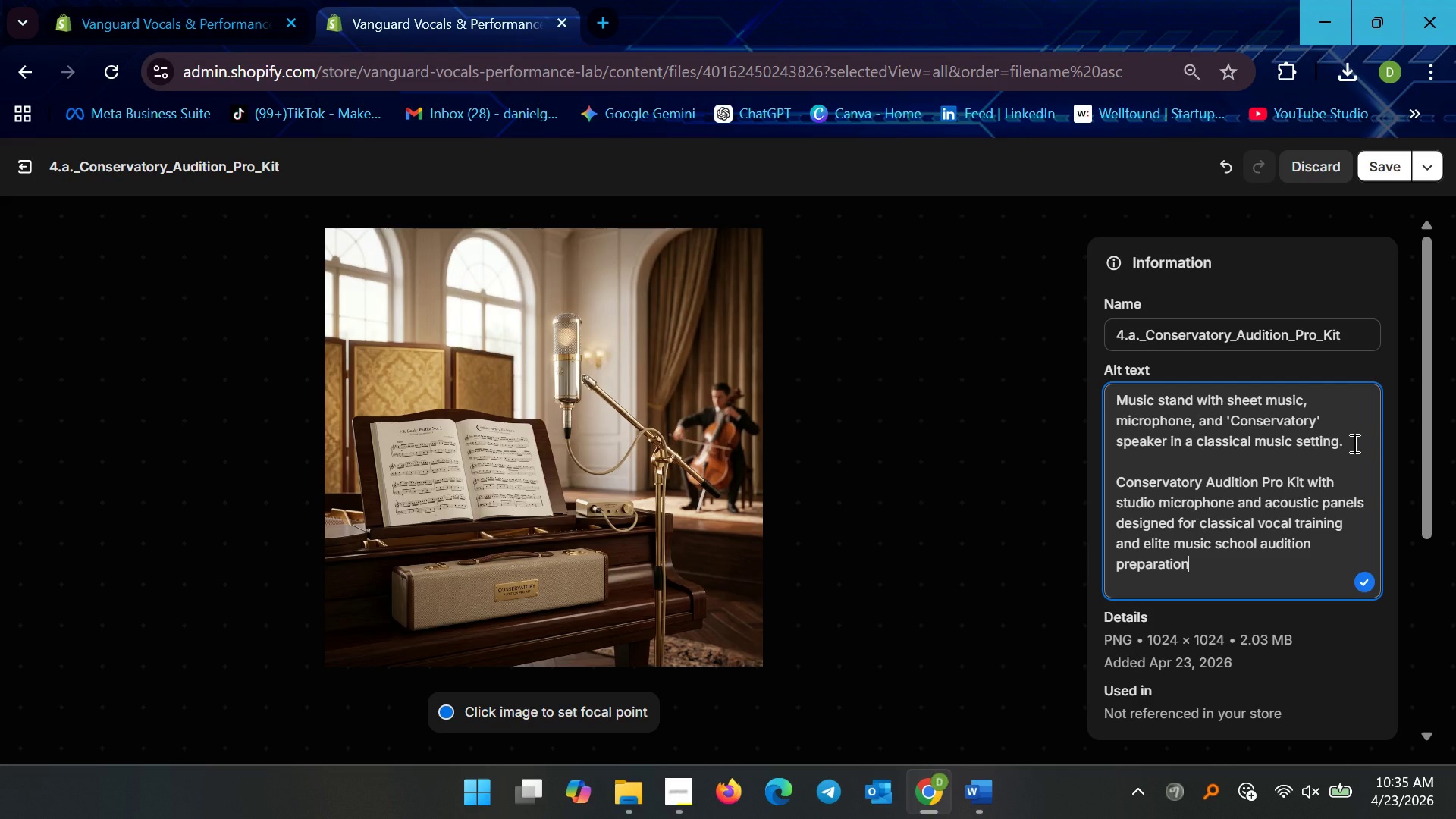 
left_click_drag(start_coordinate=[1353, 443], to_coordinate=[1165, 444])
 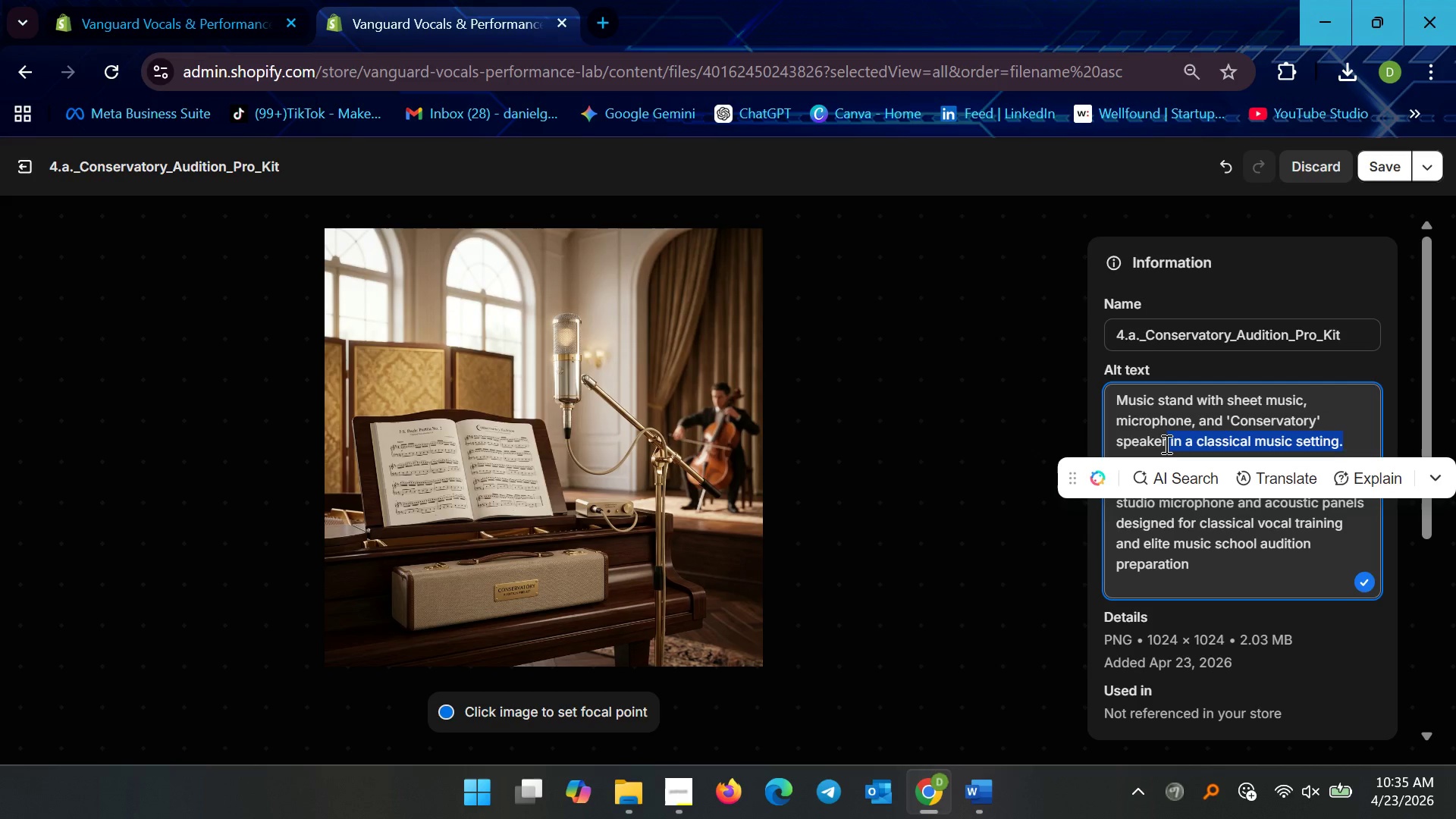 
key(Control+X)
 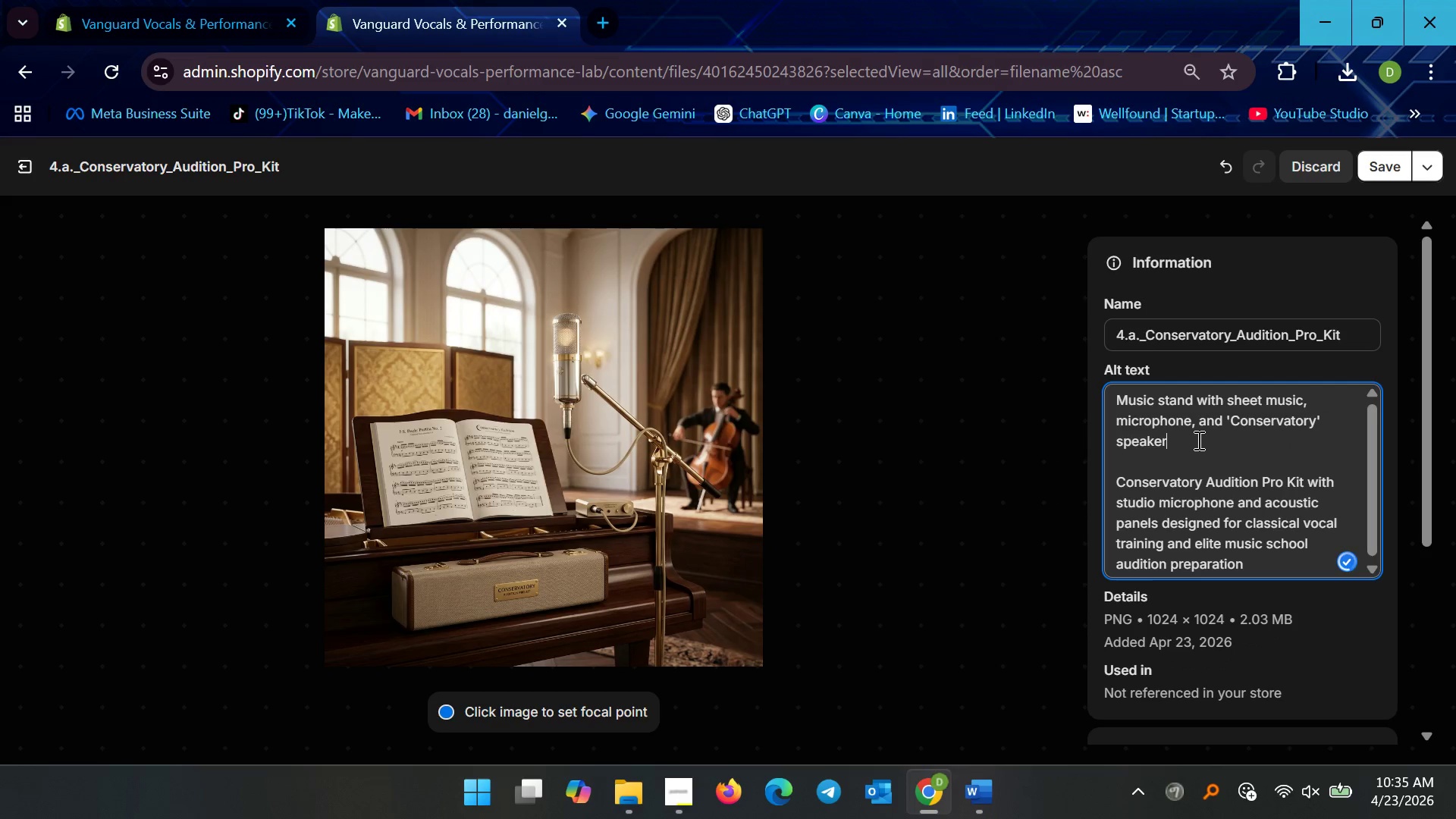 
left_click_drag(start_coordinate=[1197, 440], to_coordinate=[1015, 347])
 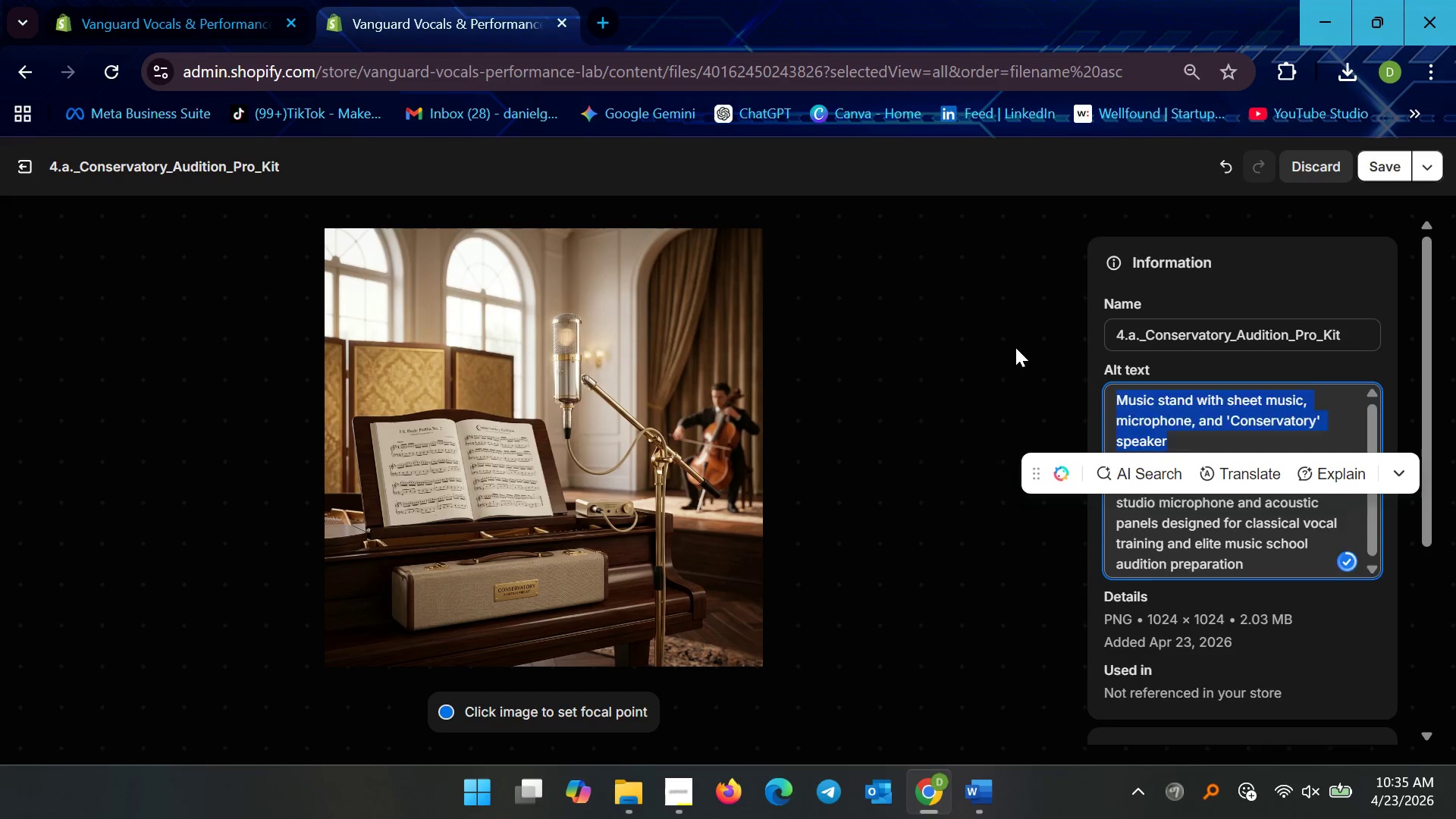 
key(Backspace)
 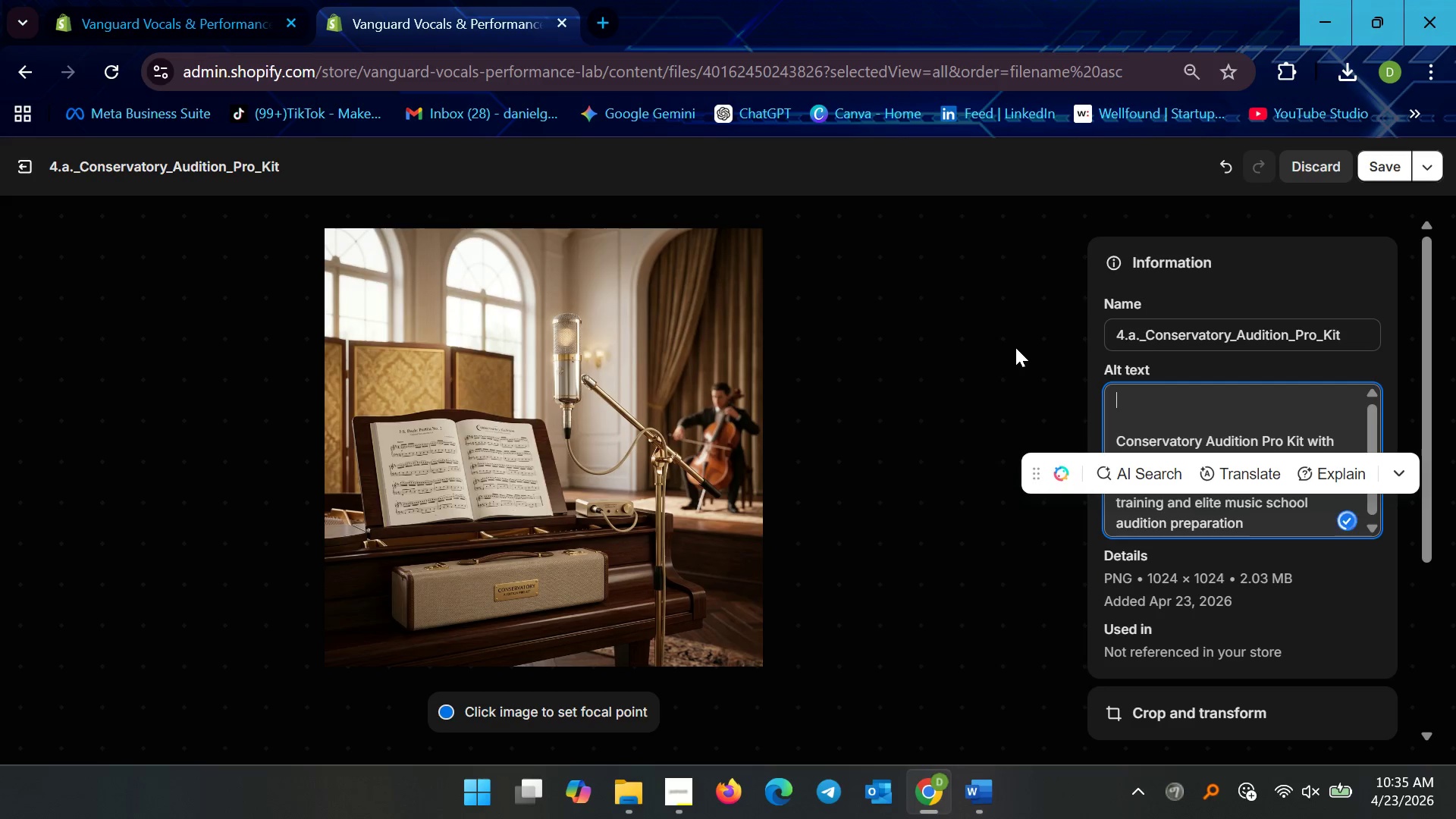 
key(Delete)
 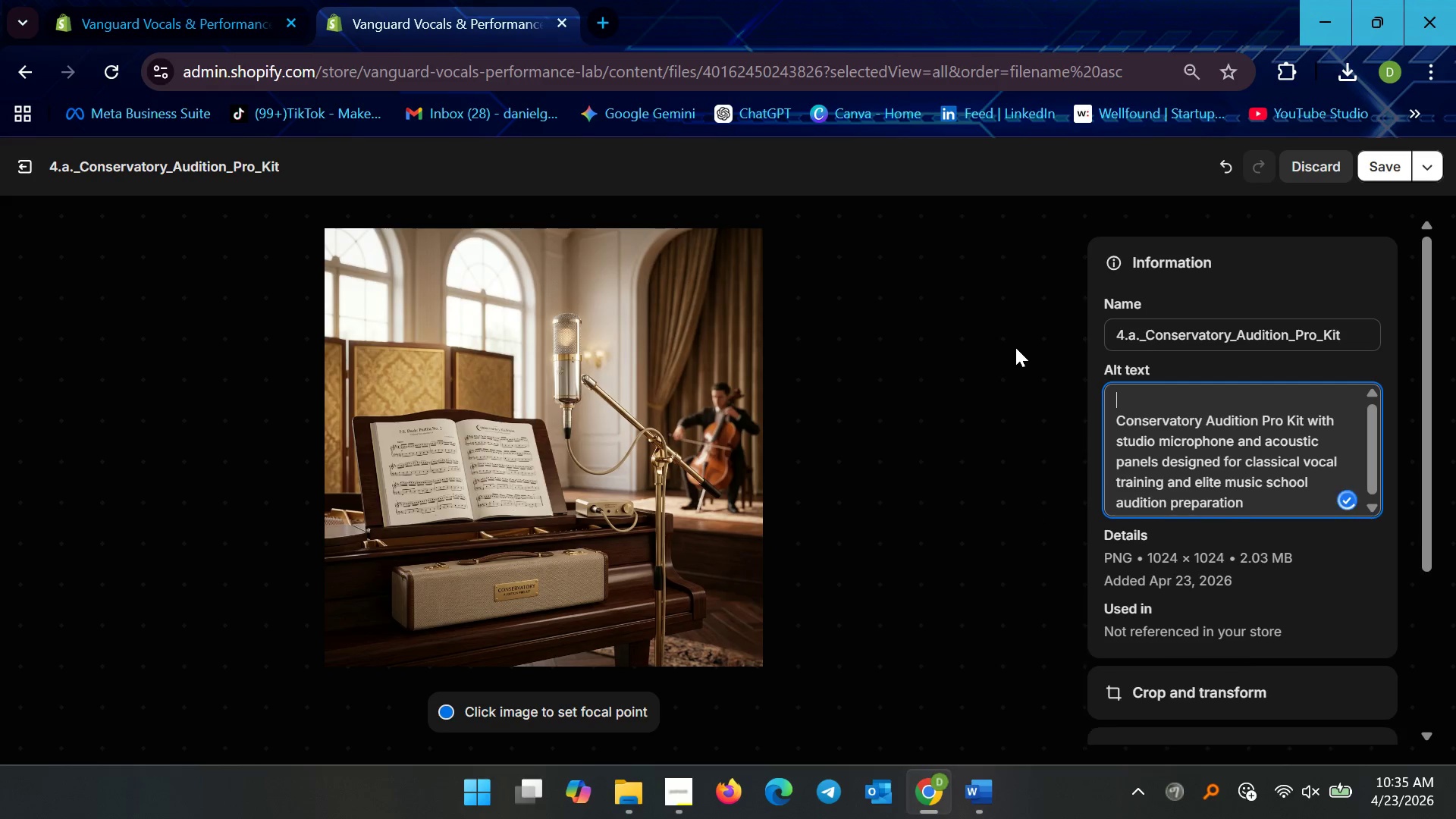 
key(Delete)
 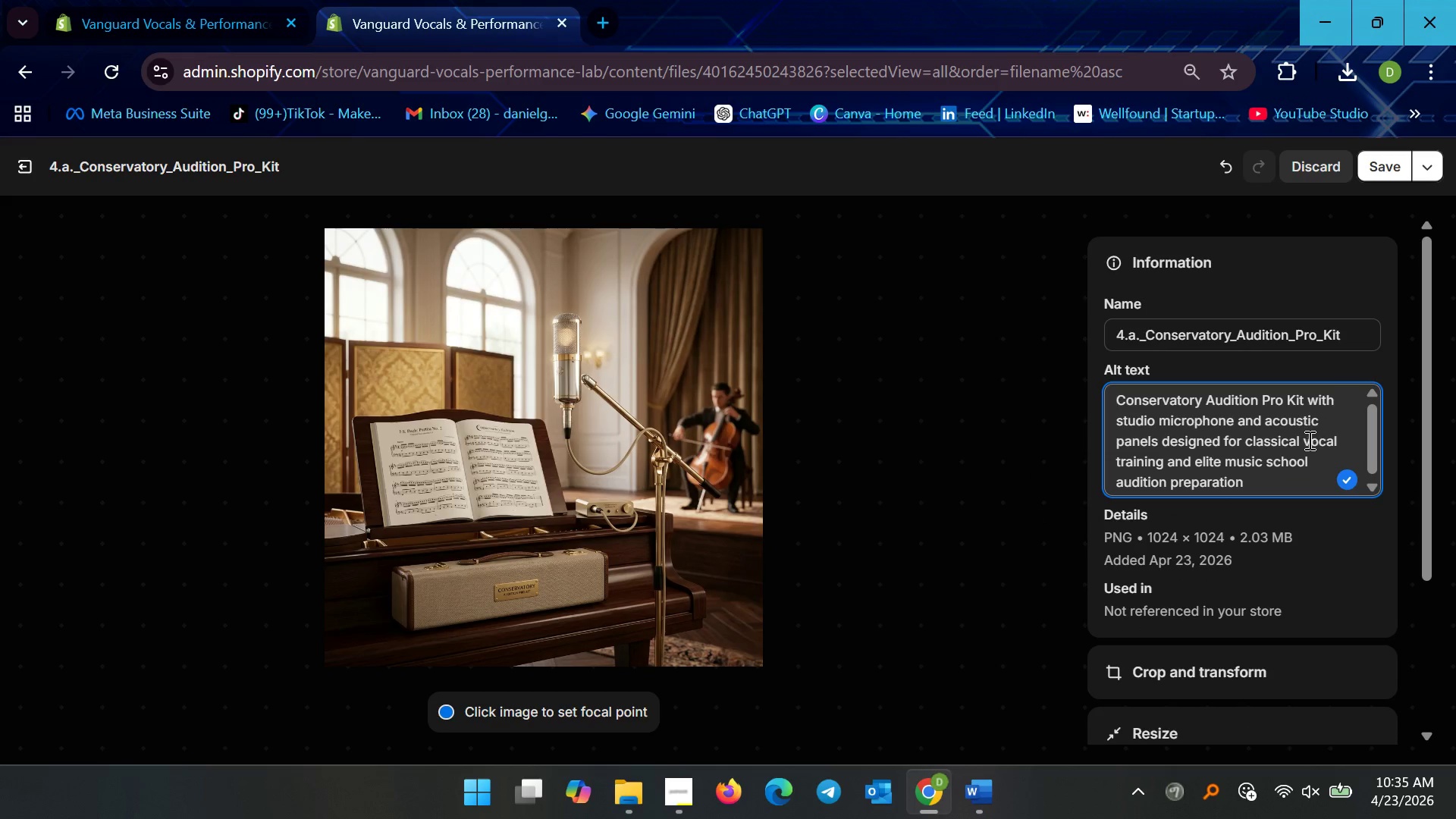 
left_click([1163, 440])
 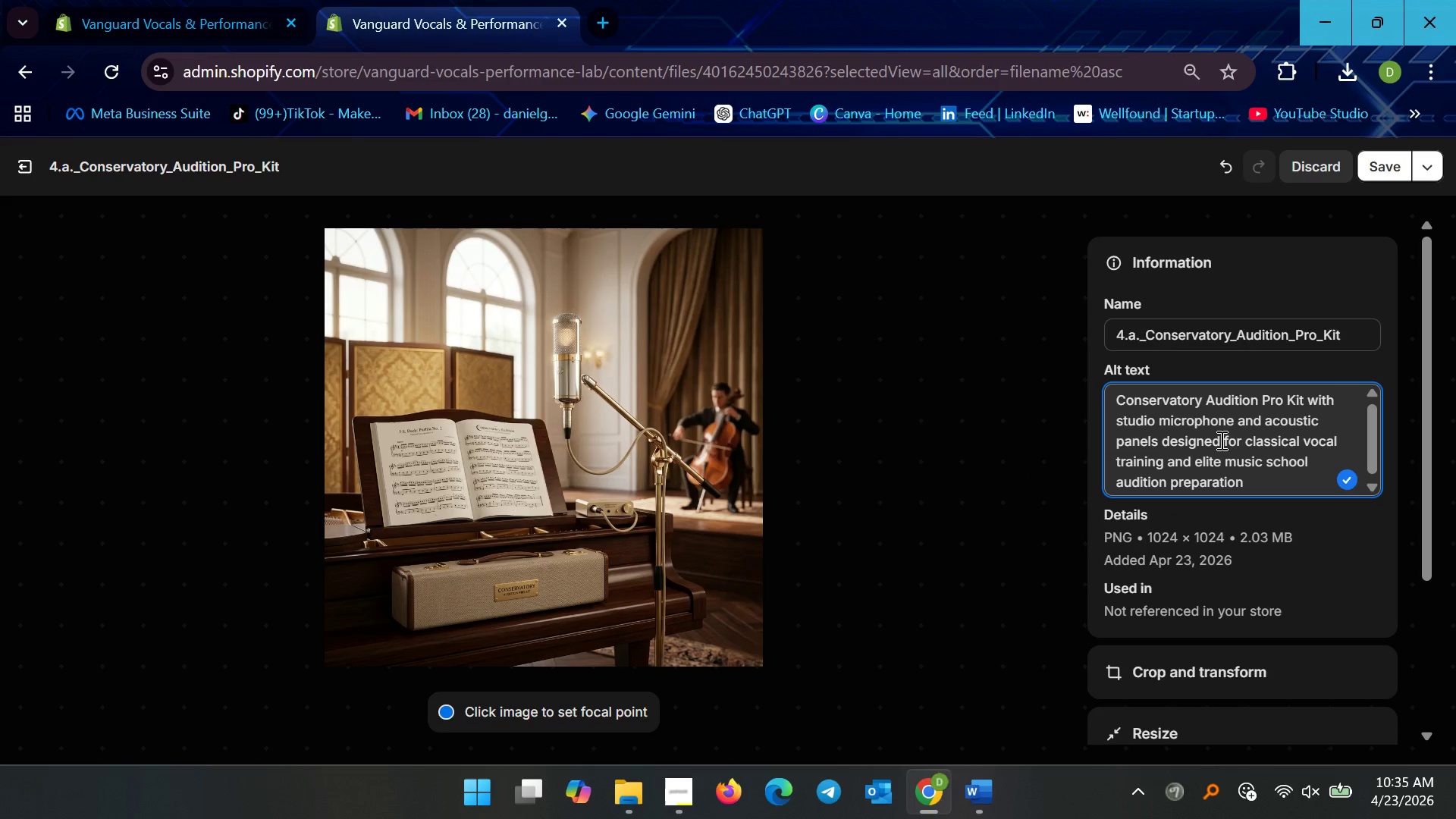 
key(Control+V)
 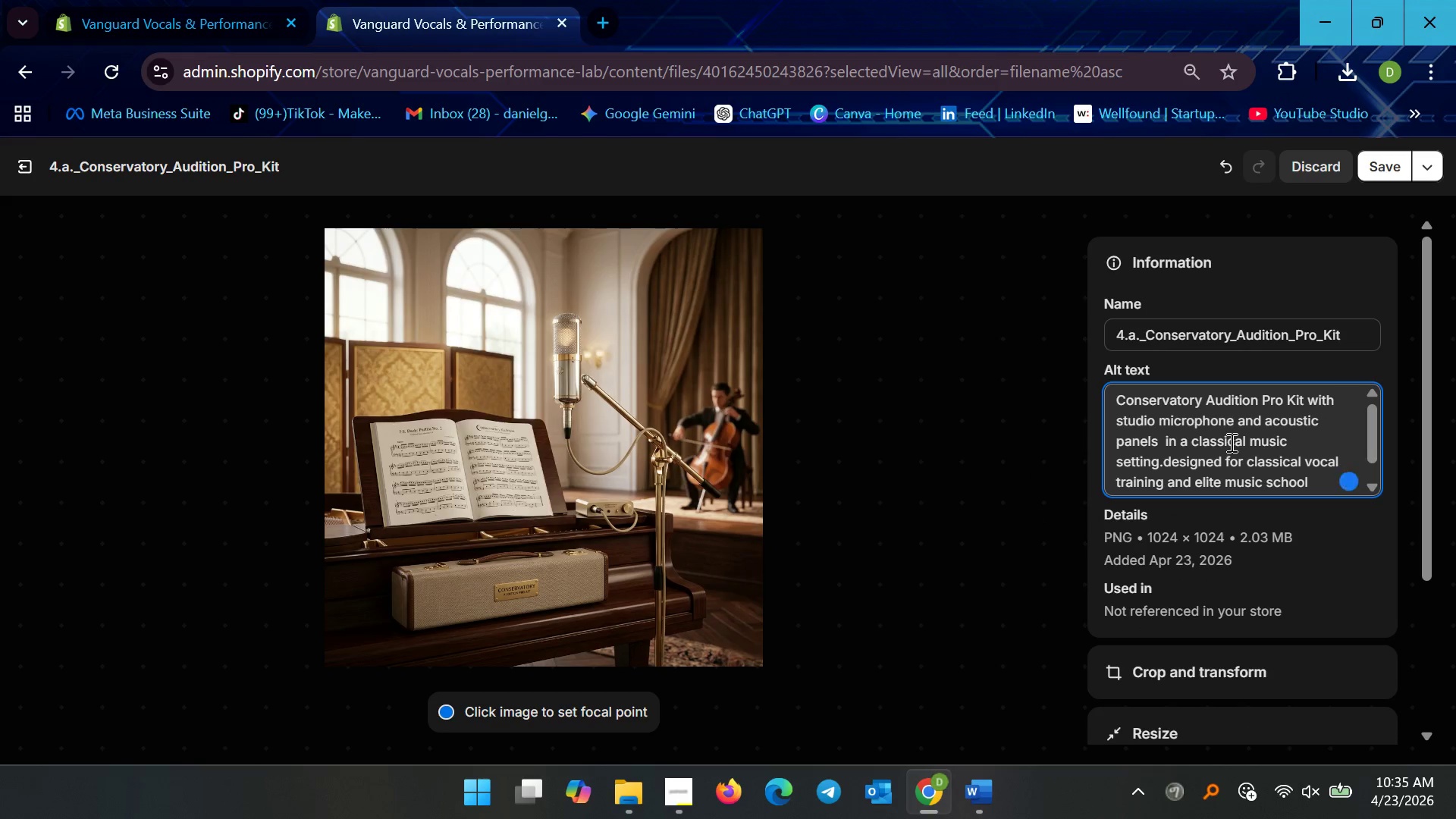 
key(Backspace)
 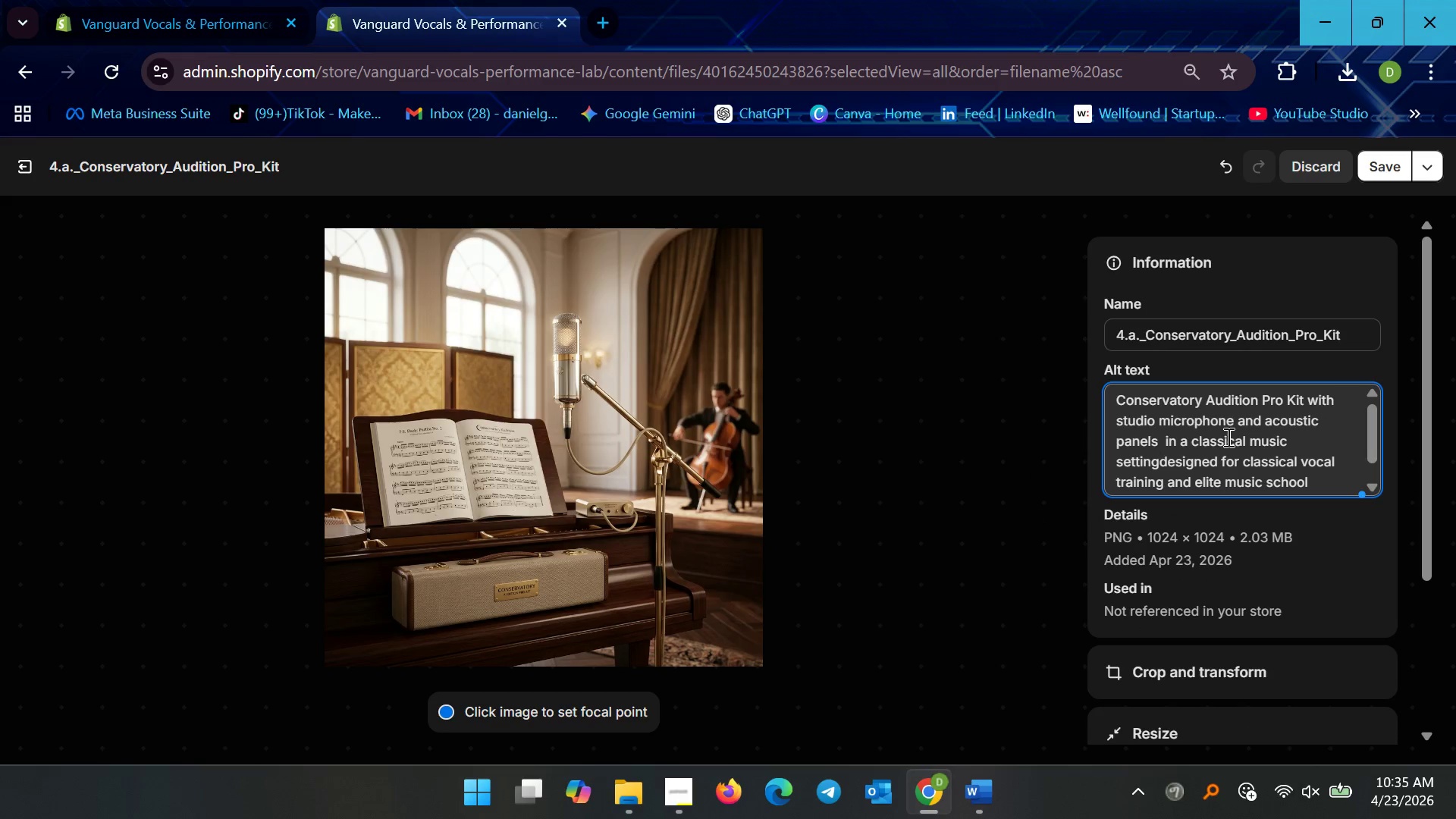 
key(Comma)
 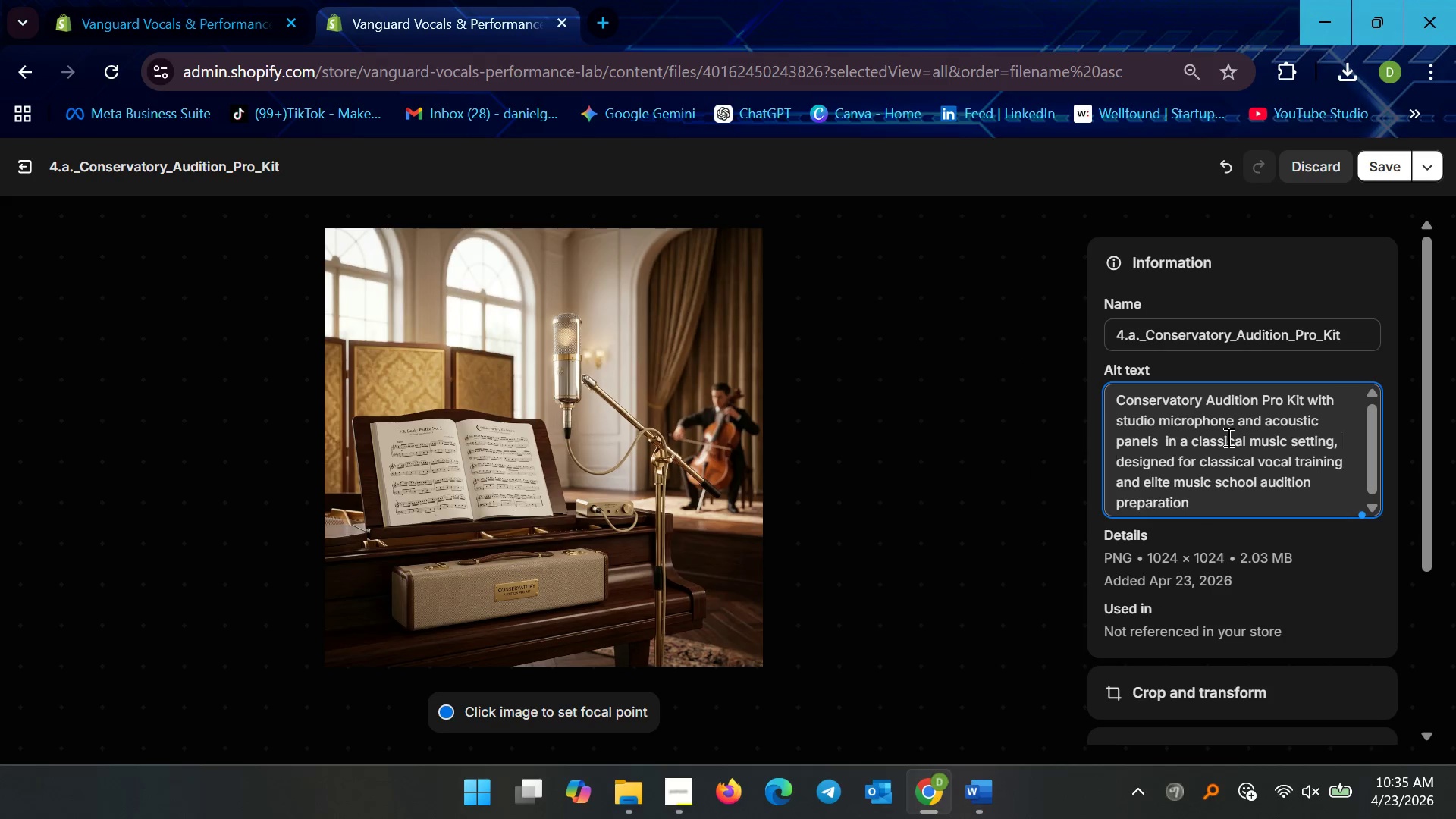 
key(Space)
 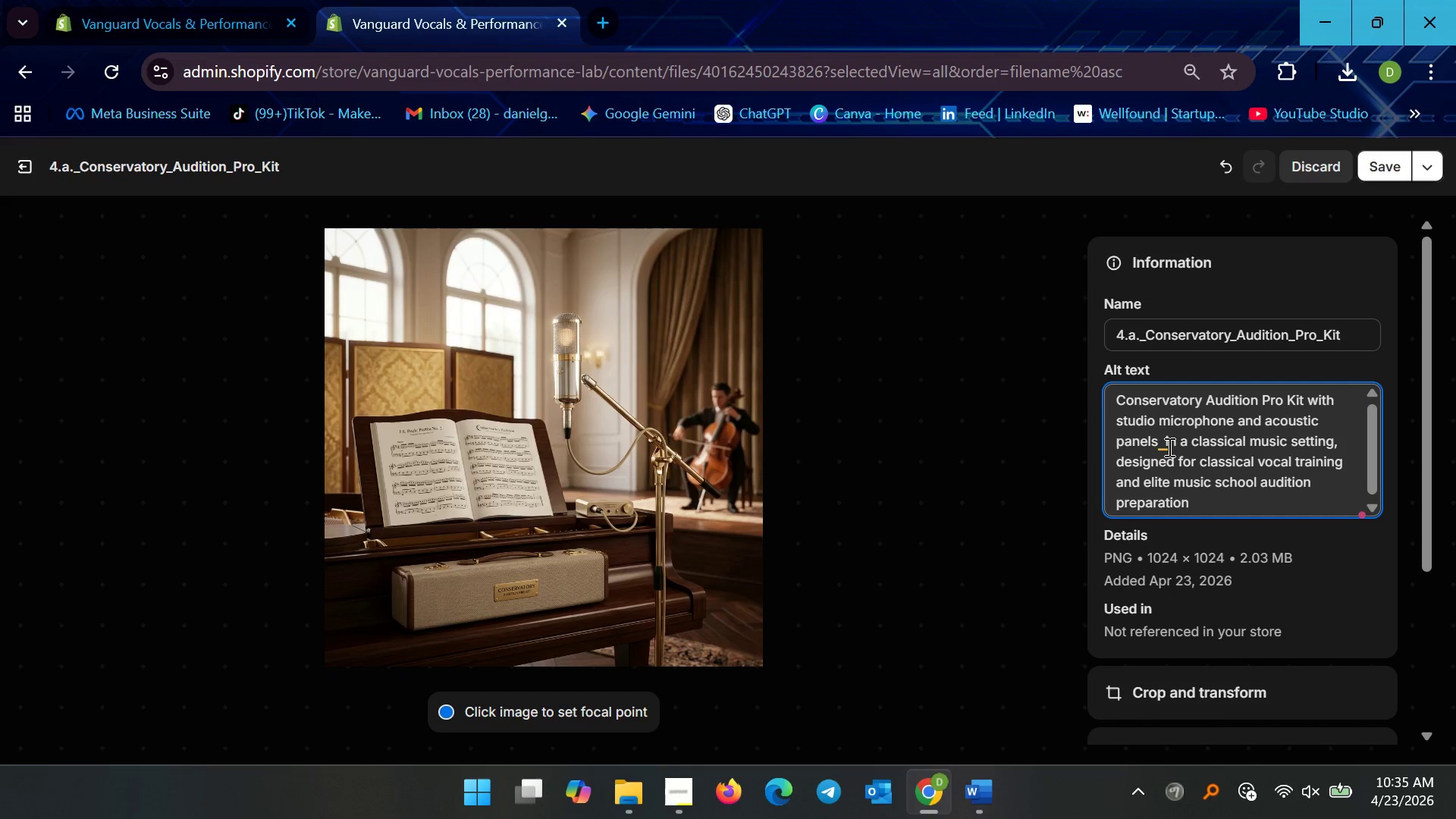 
wait(5.47)
 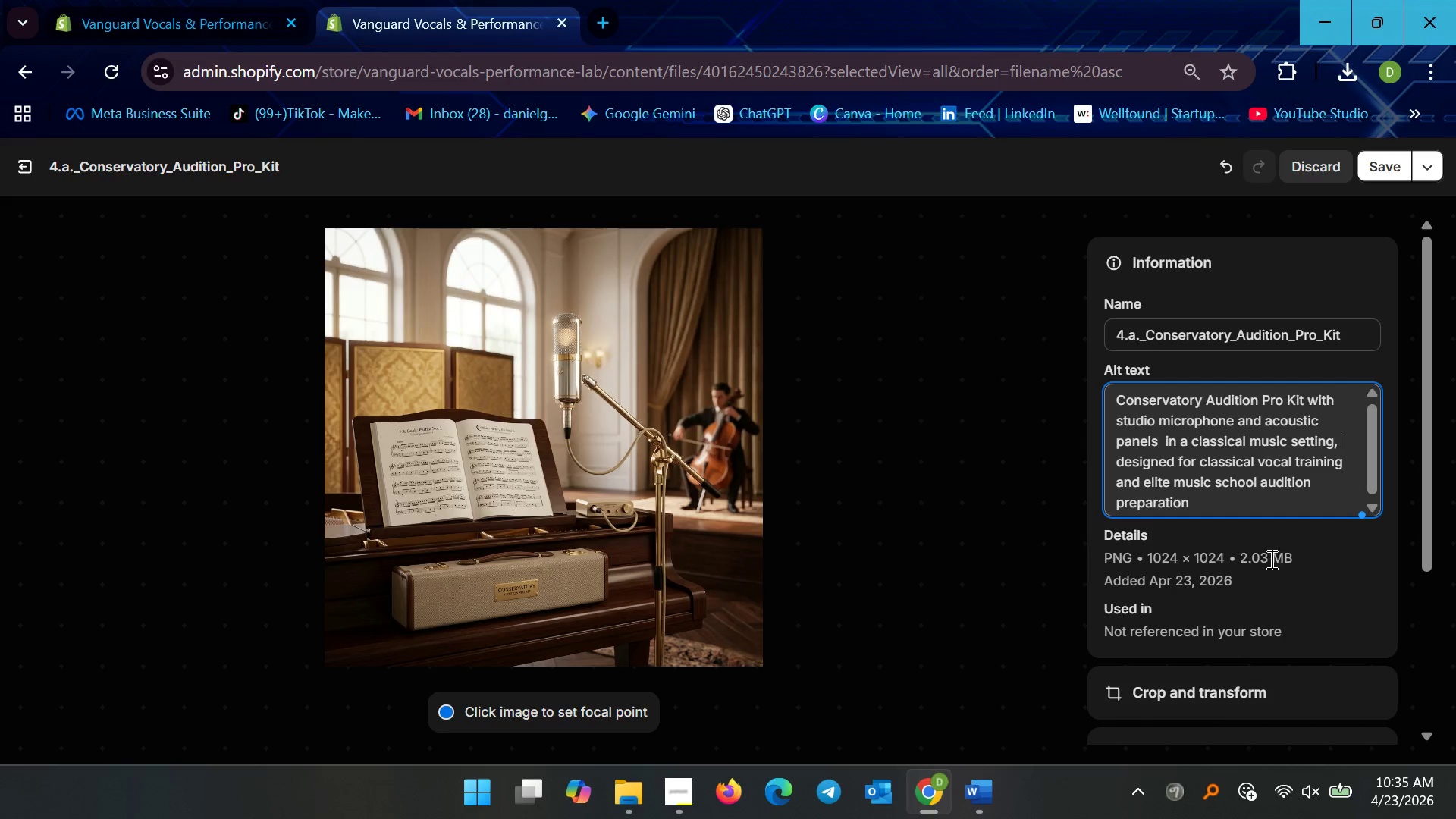 
left_click([1163, 443])
 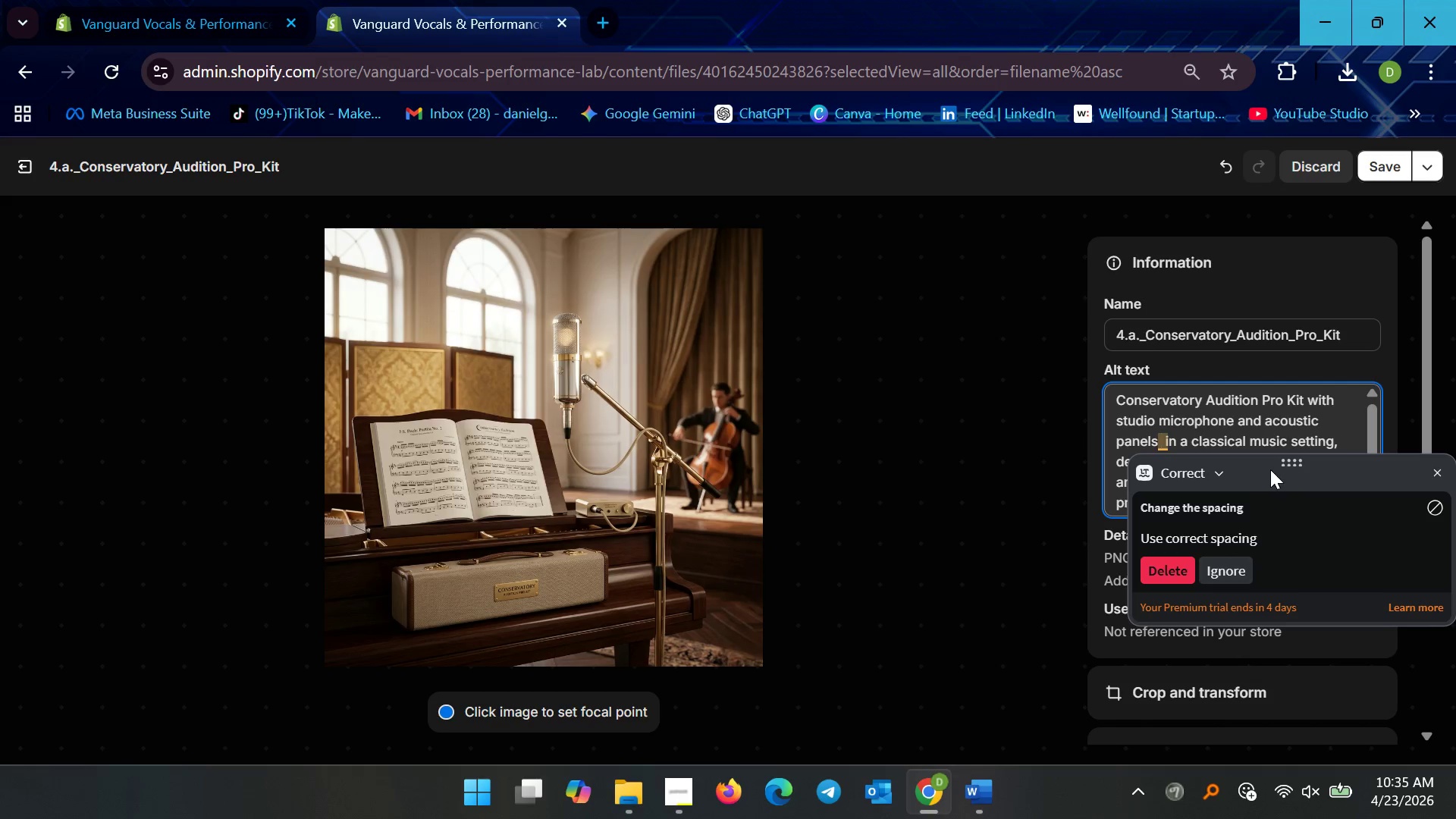 
key(Backspace)
 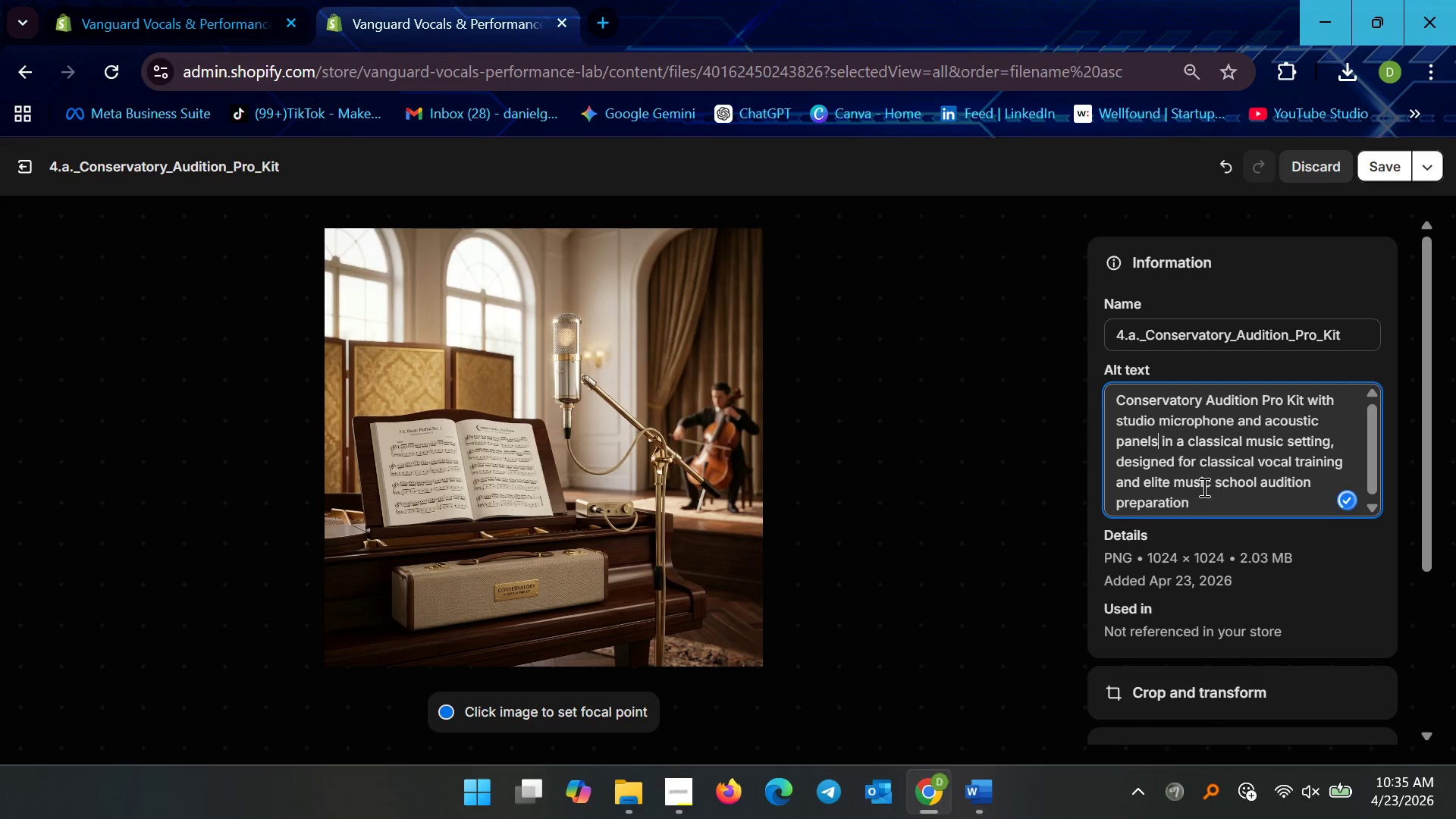 
left_click([1203, 487])
 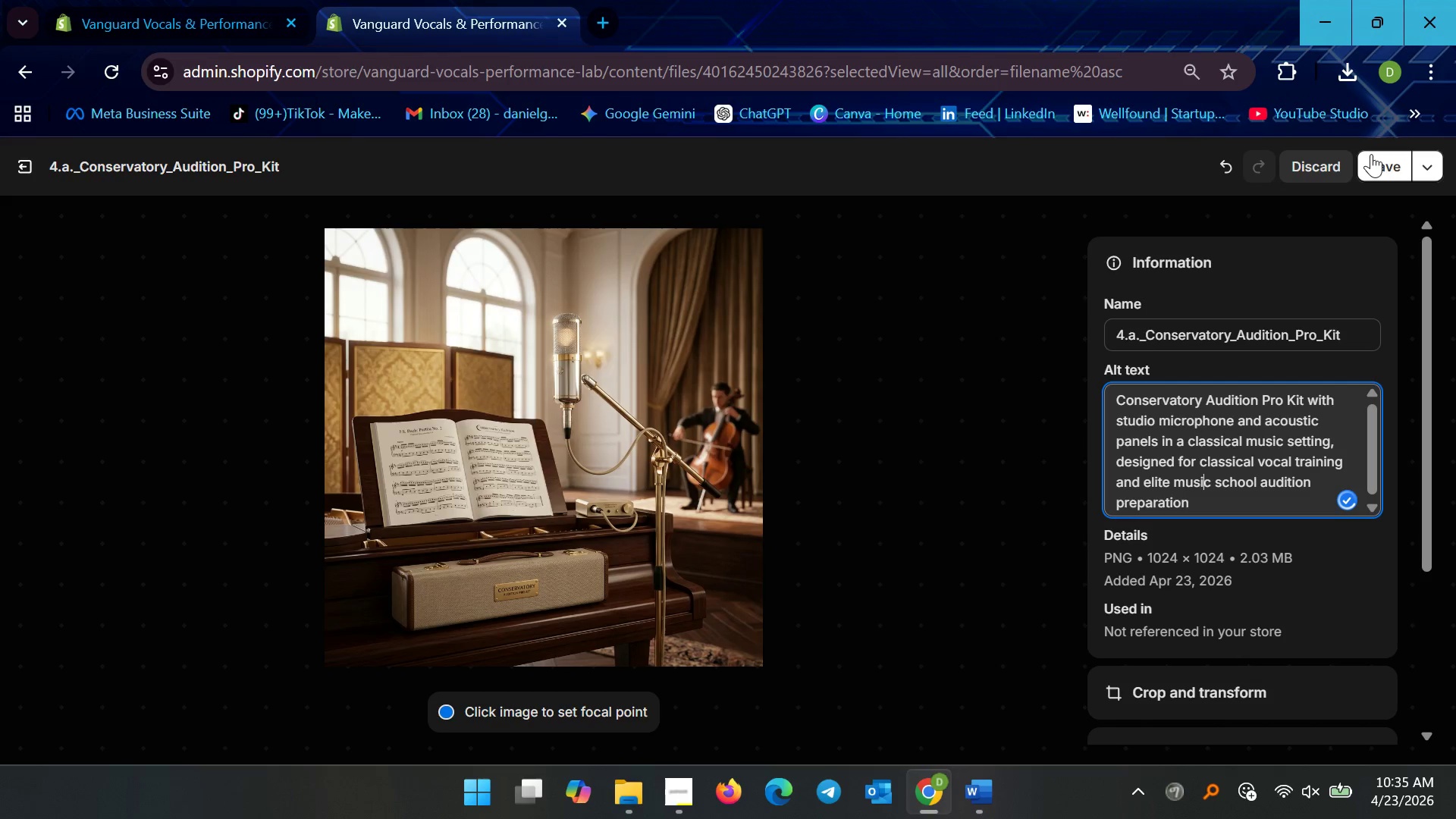 
left_click([1376, 172])
 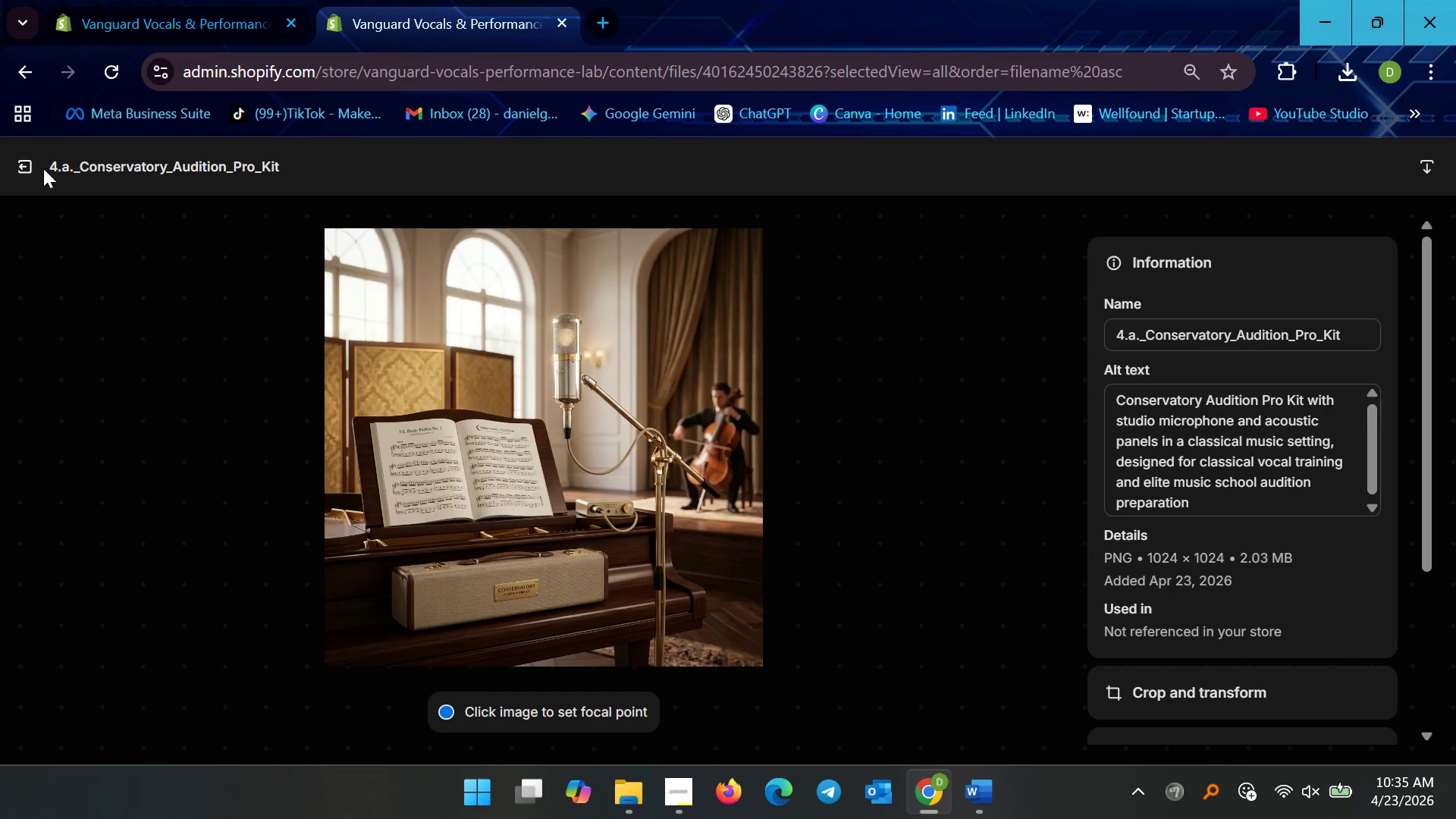 
wait(5.47)
 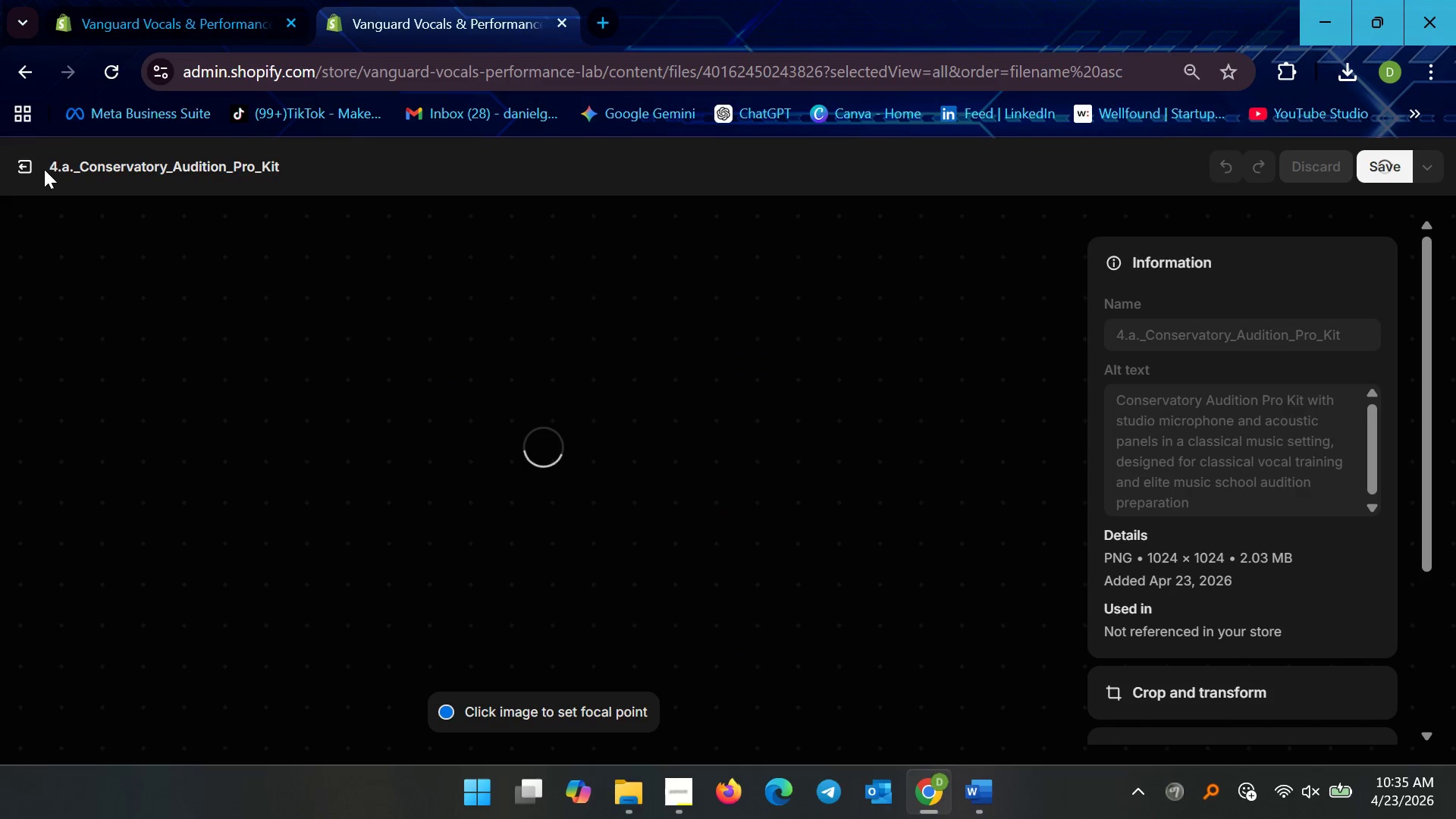 
left_click([43, 168])
 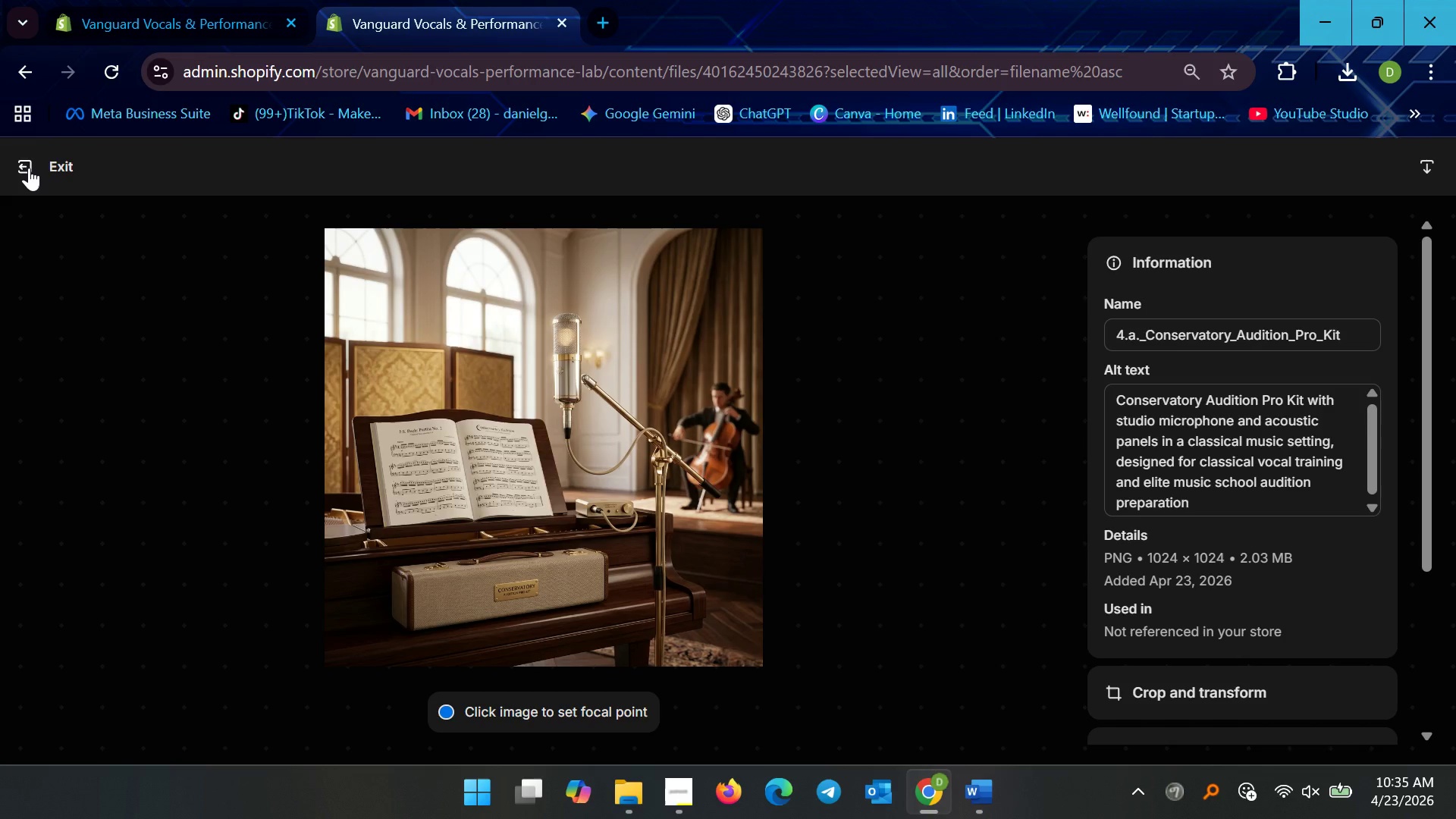 
left_click([29, 168])
 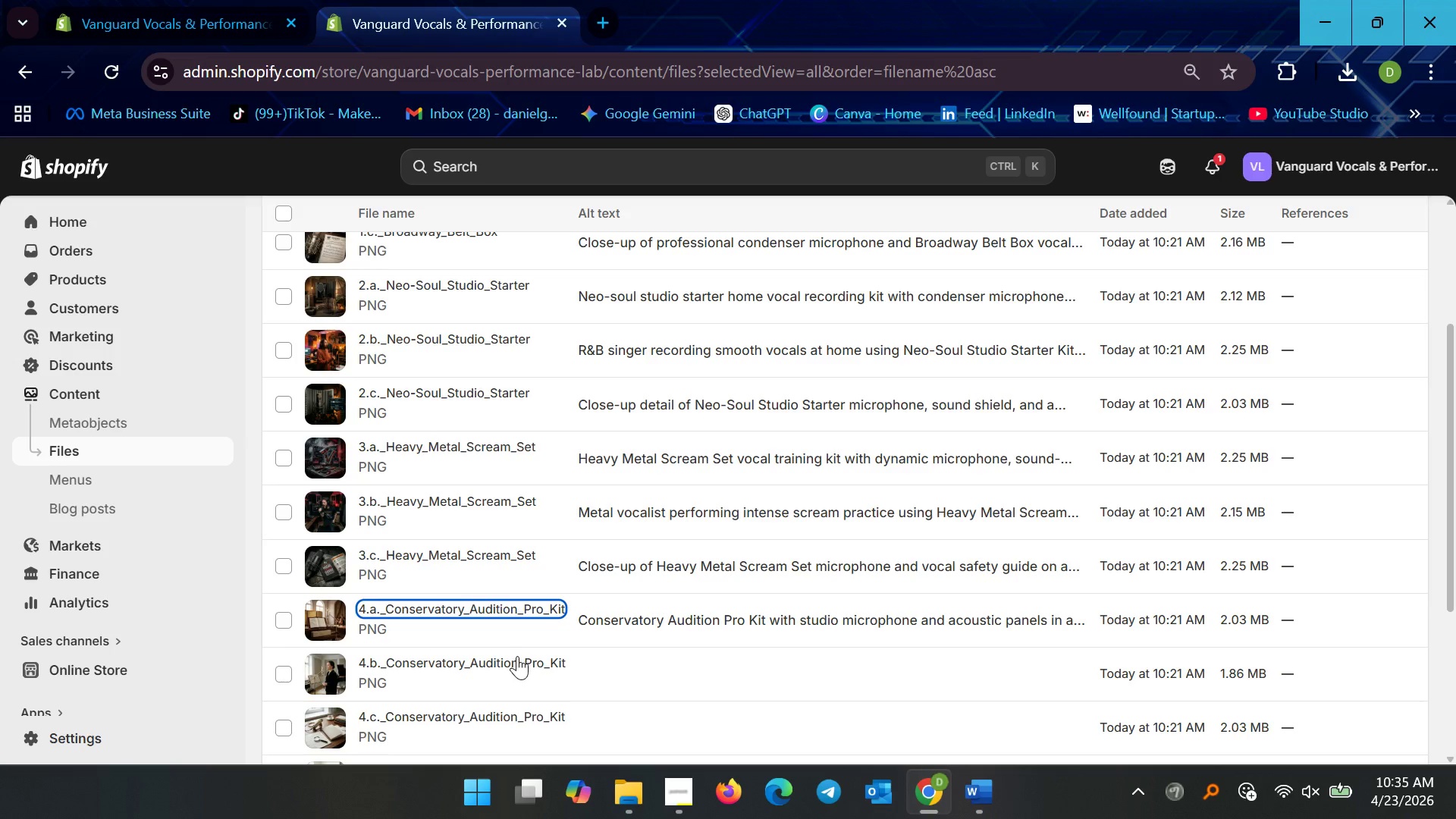 
left_click([513, 661])
 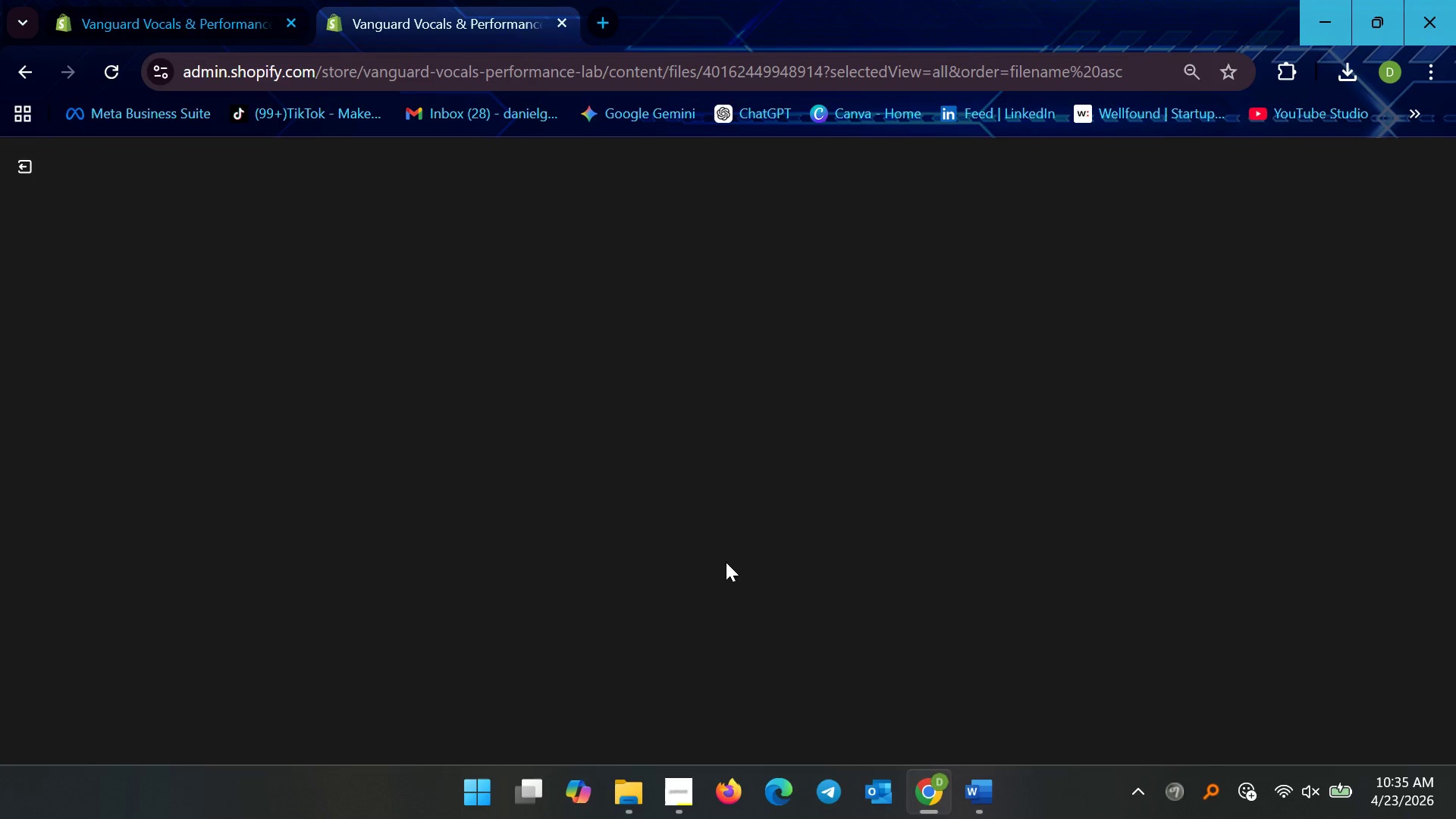 
scroll: coordinate [740, 570], scroll_direction: down, amount: 4.0
 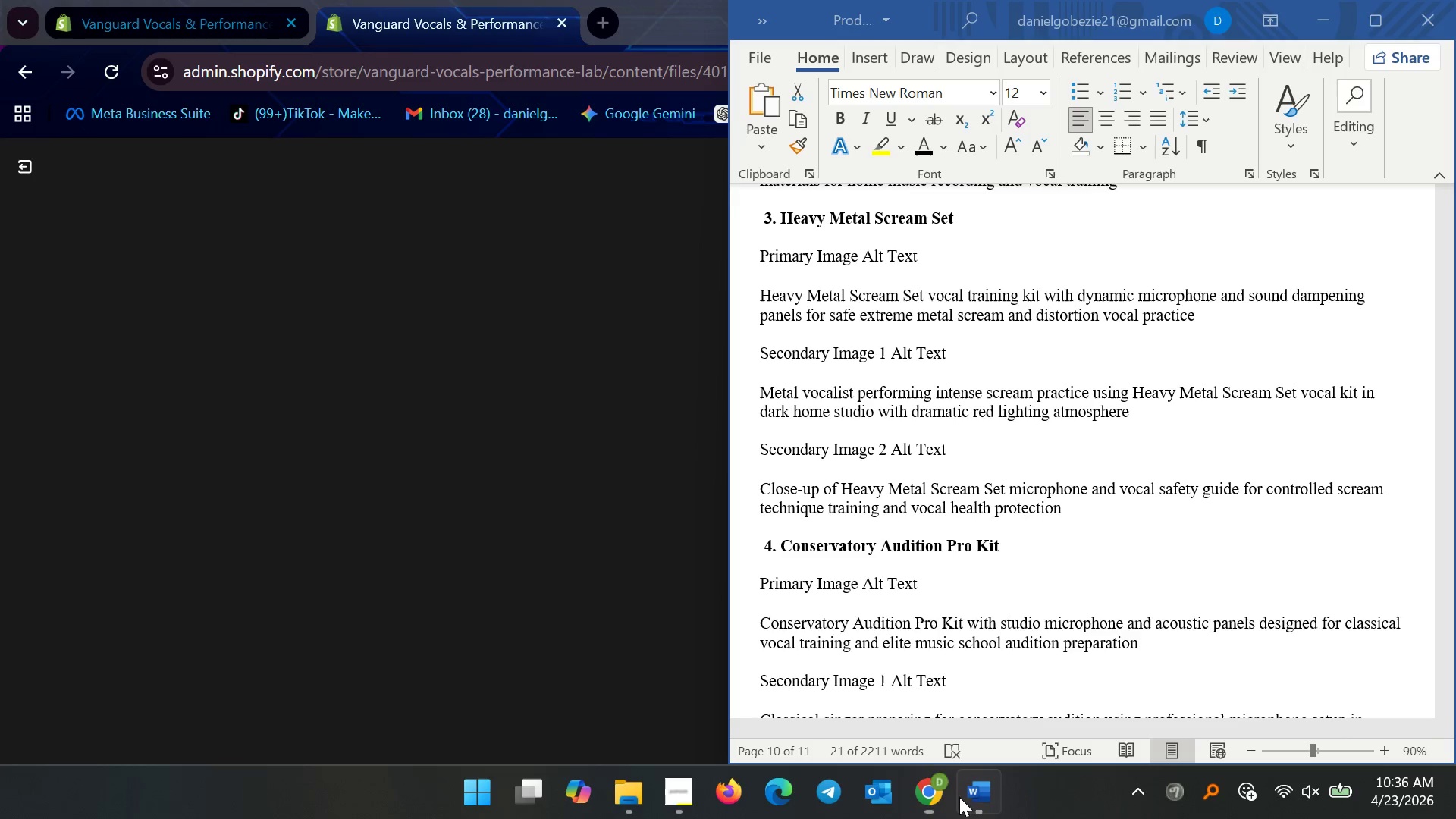 
double_click([898, 532])
 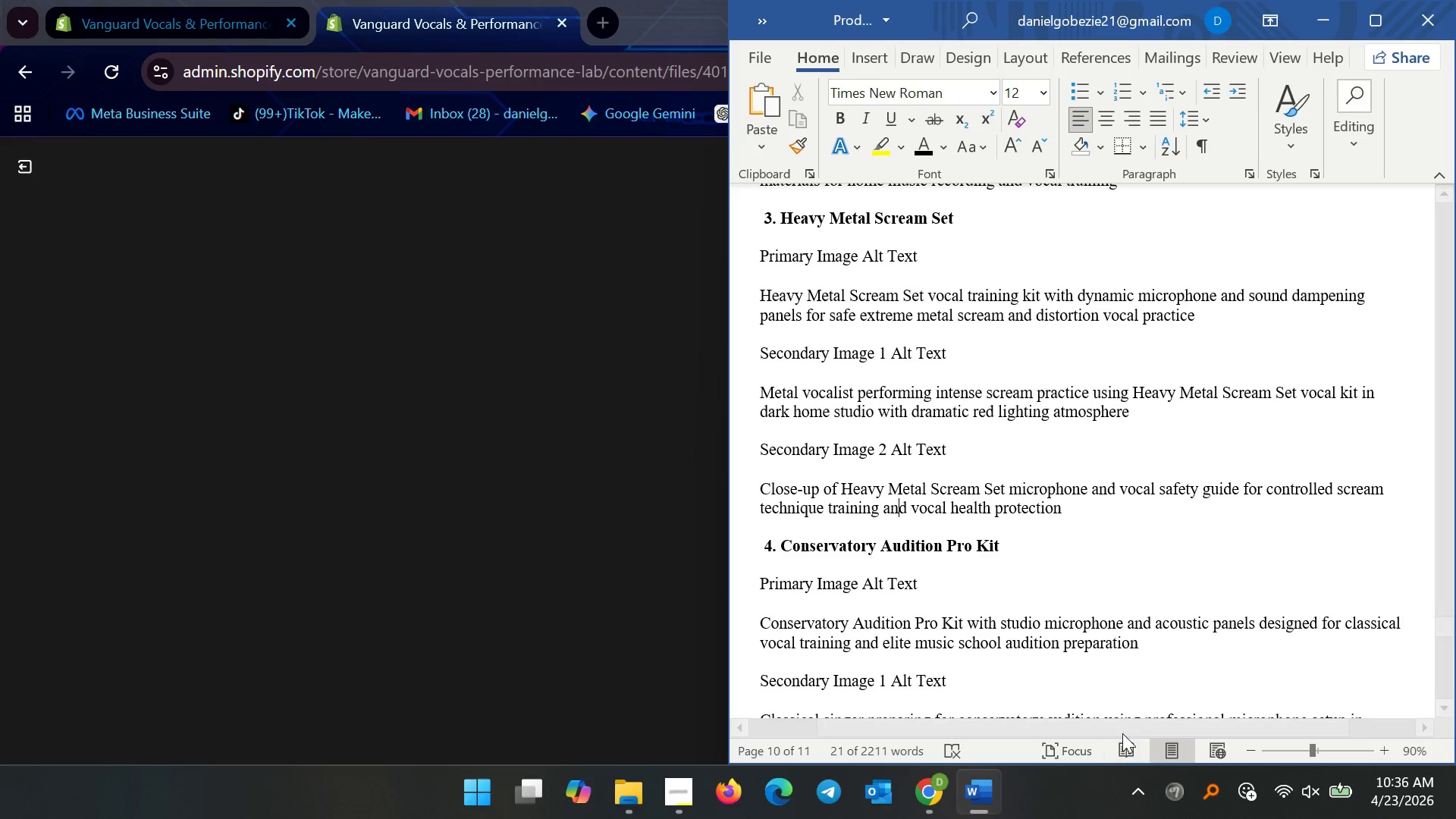 
scroll: coordinate [1128, 613], scroll_direction: down, amount: 5.0
 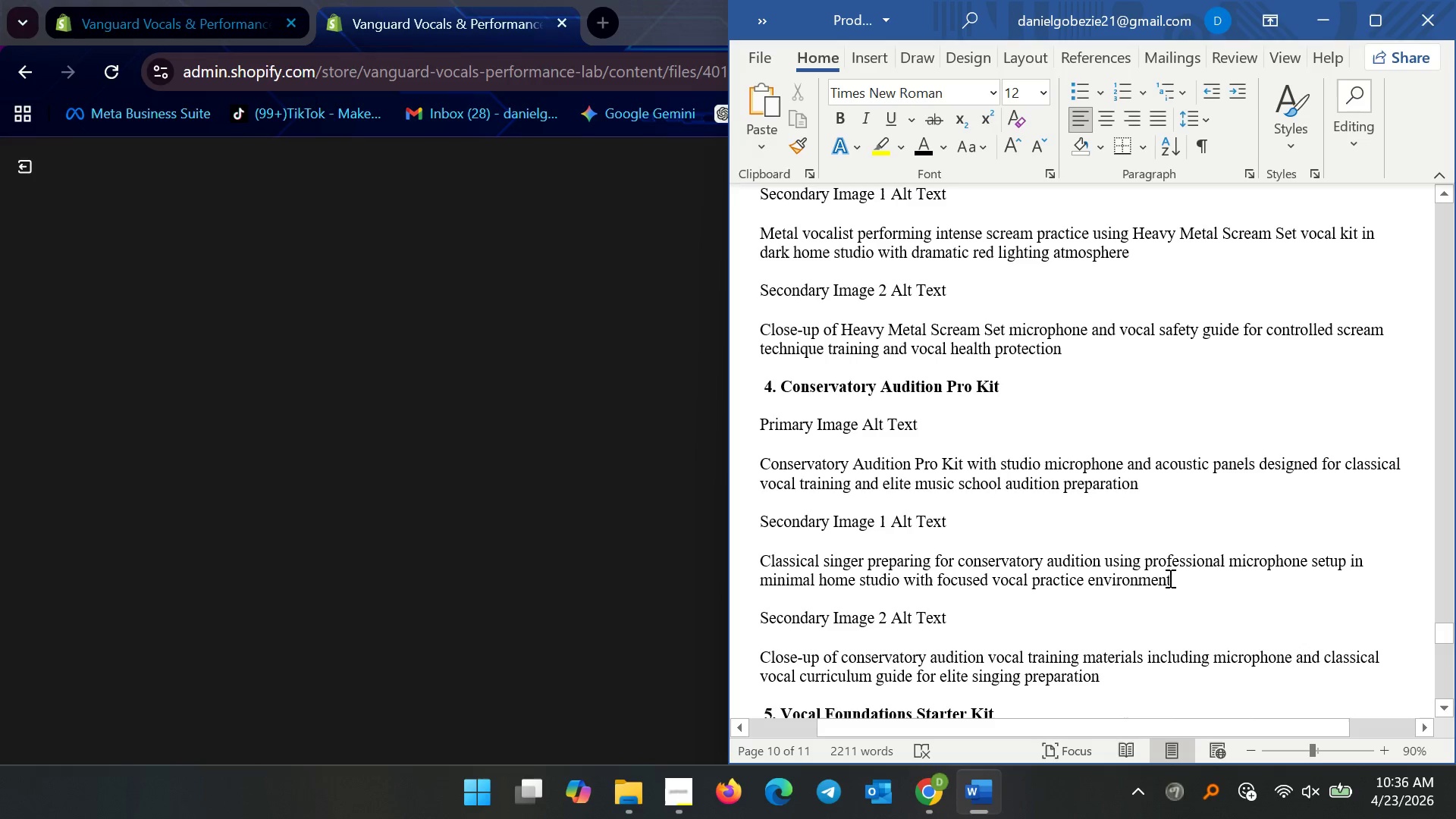 
left_click_drag(start_coordinate=[1175, 580], to_coordinate=[711, 568])
 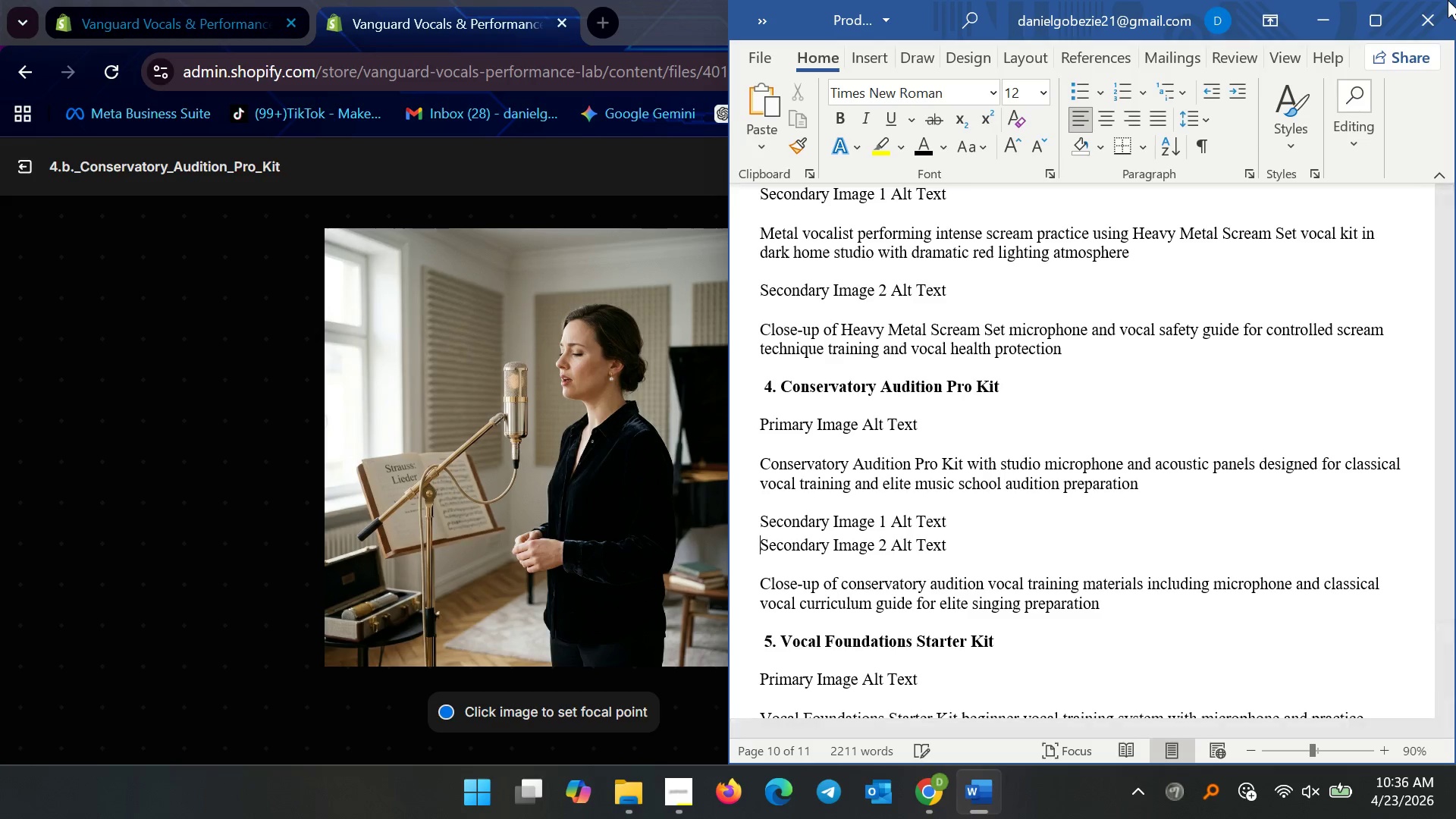 
key(Control+X)
 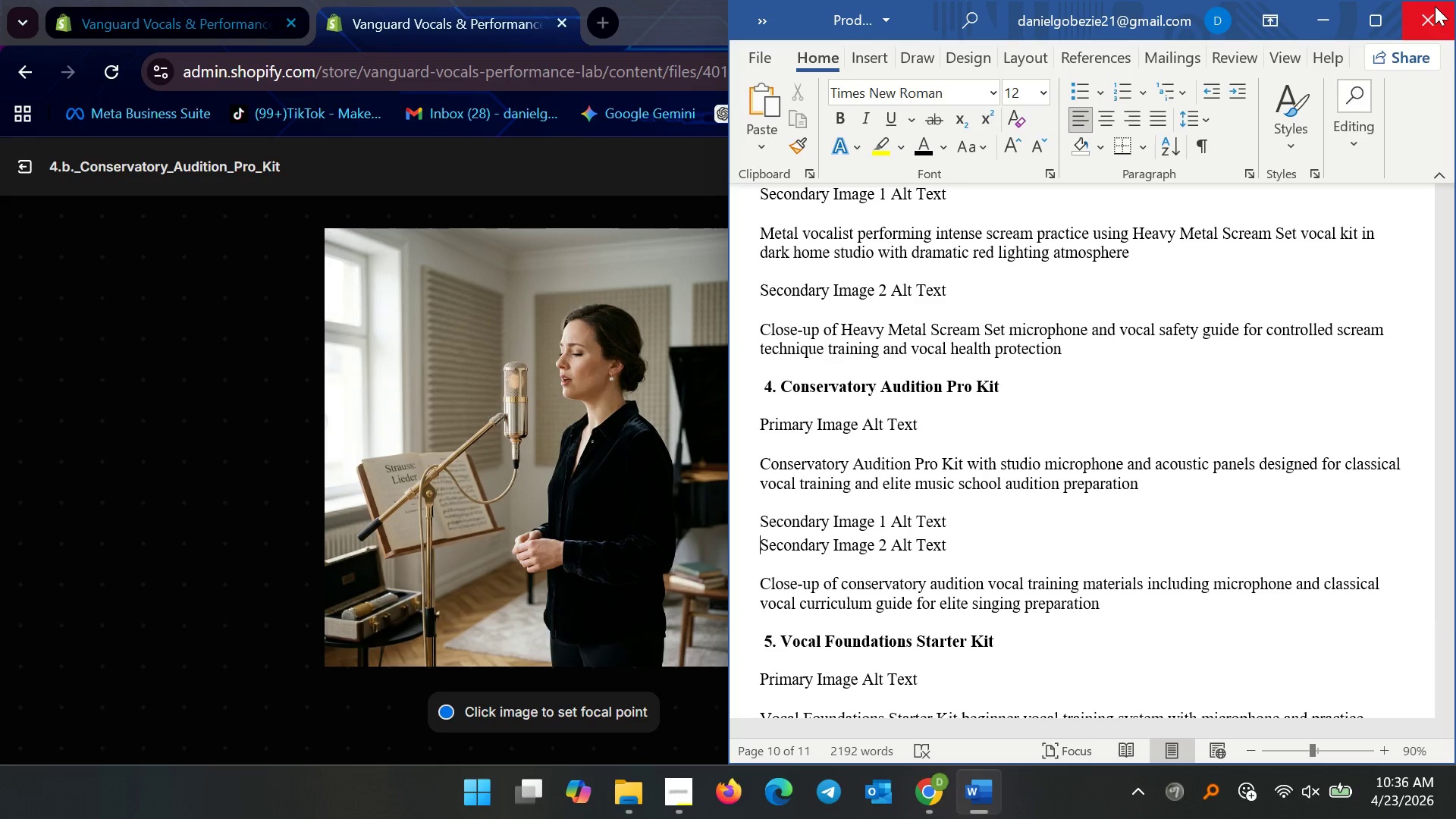 
key(Control+Z)
 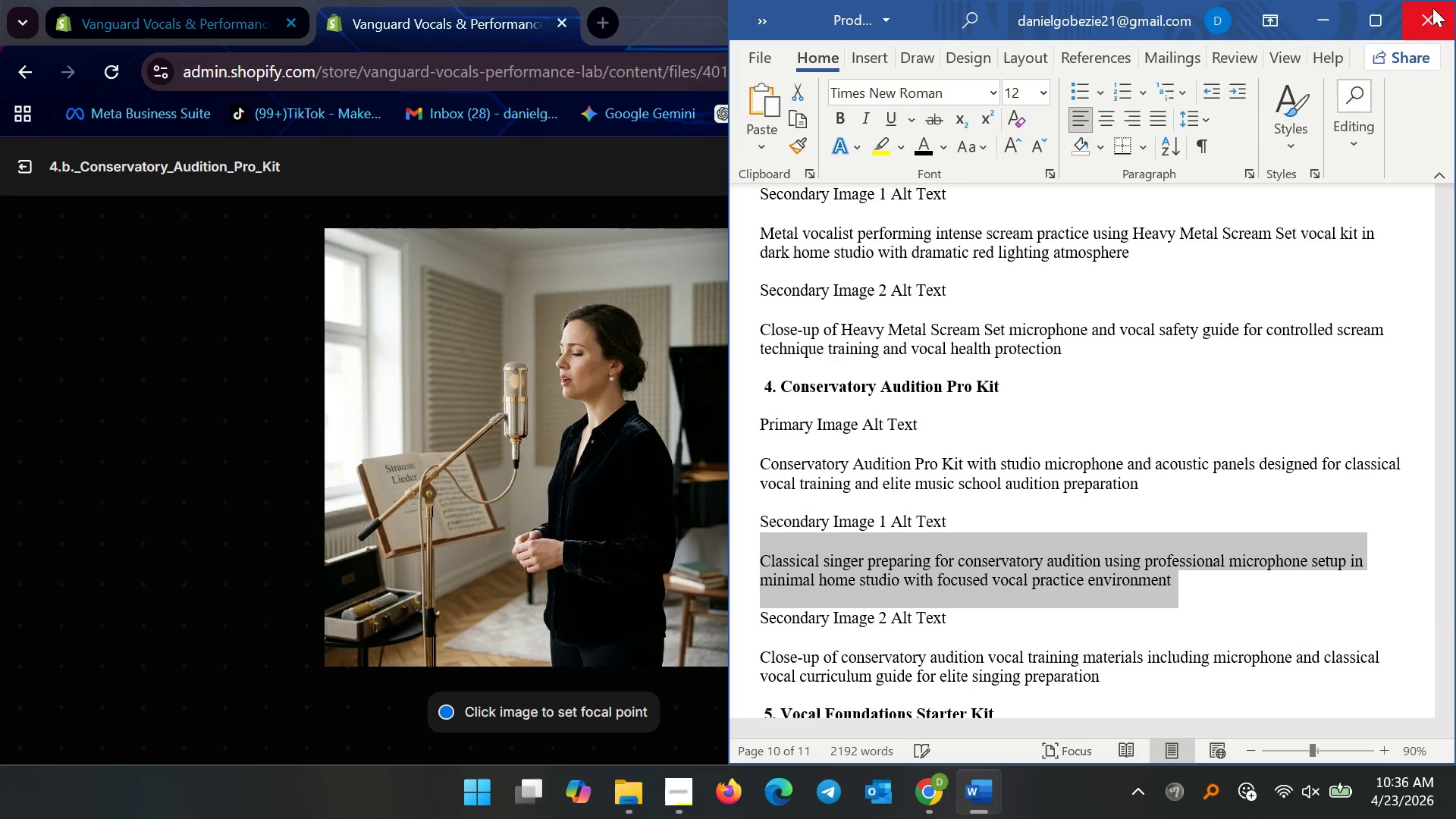 
key(Control+C)
 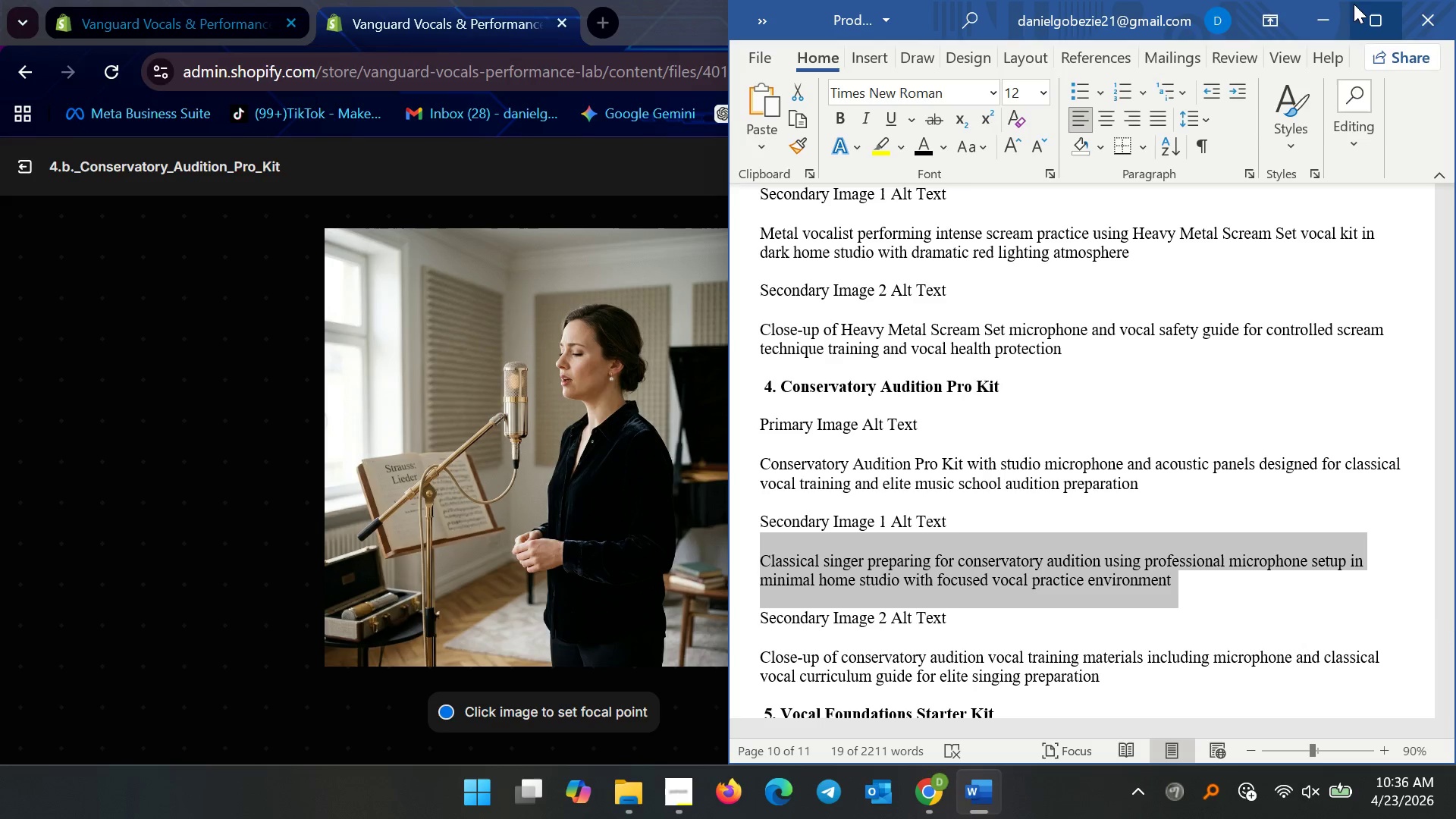 
left_click([1332, 4])
 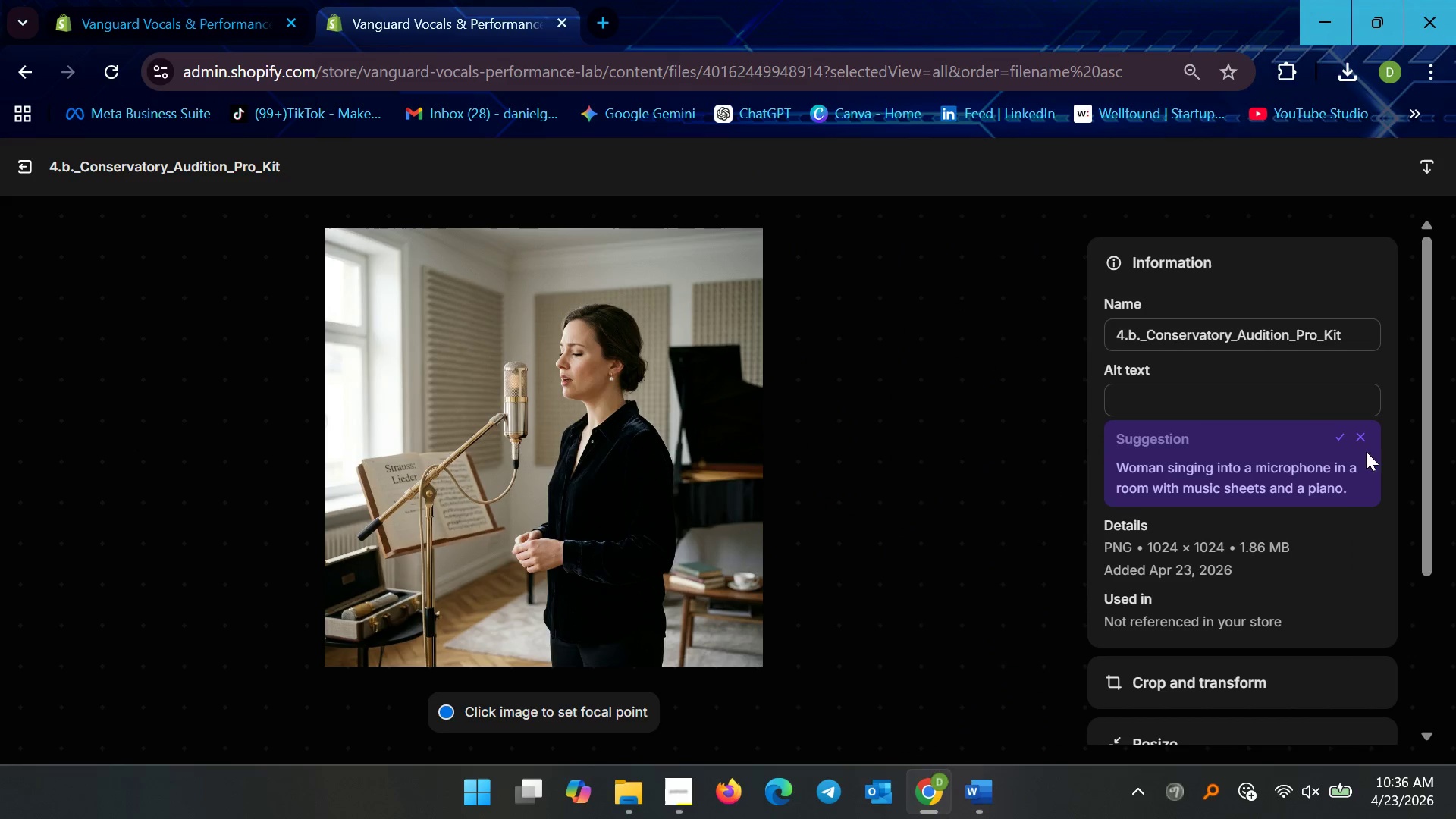 
left_click([1338, 431])
 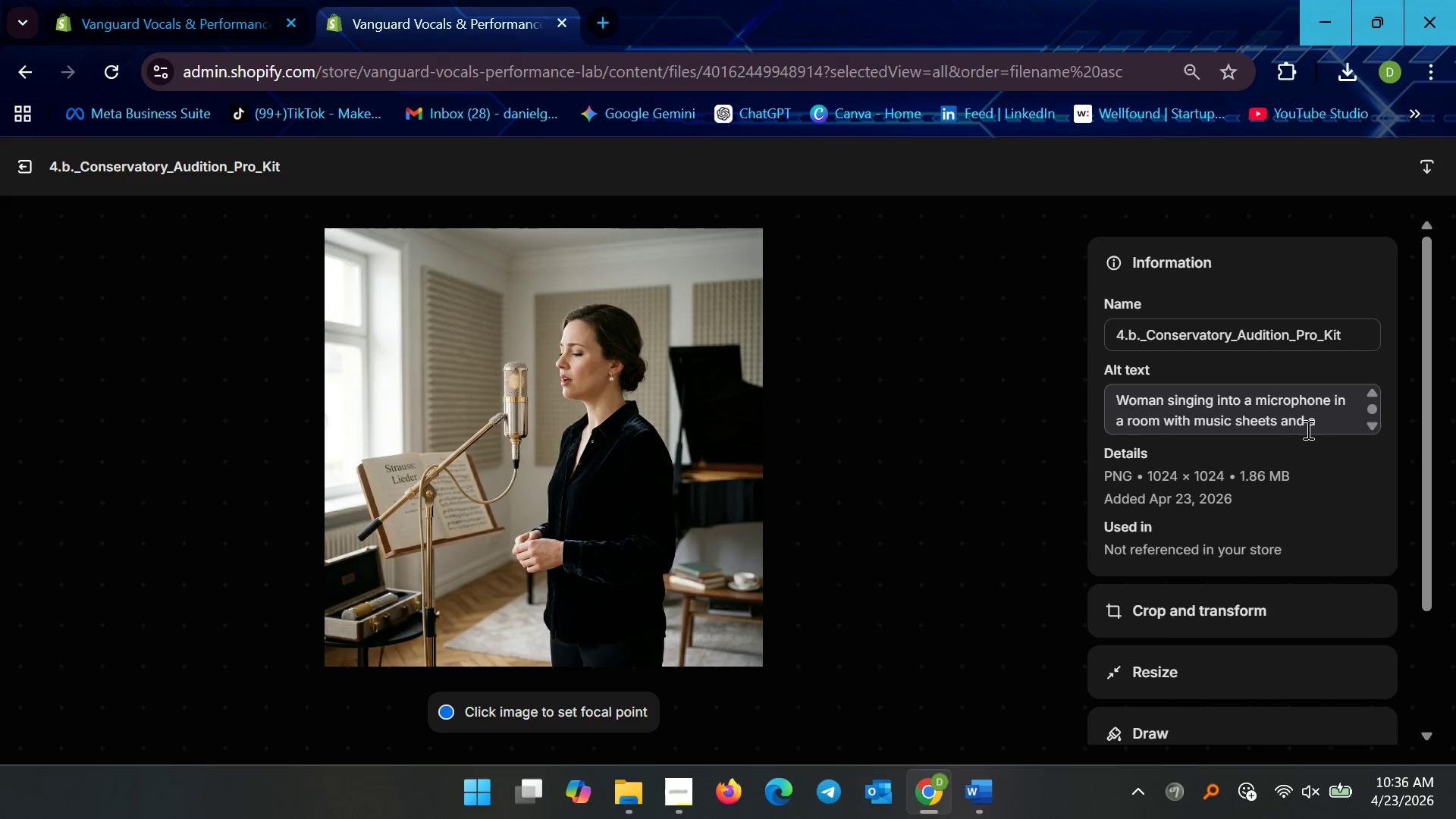 
left_click([1329, 427])
 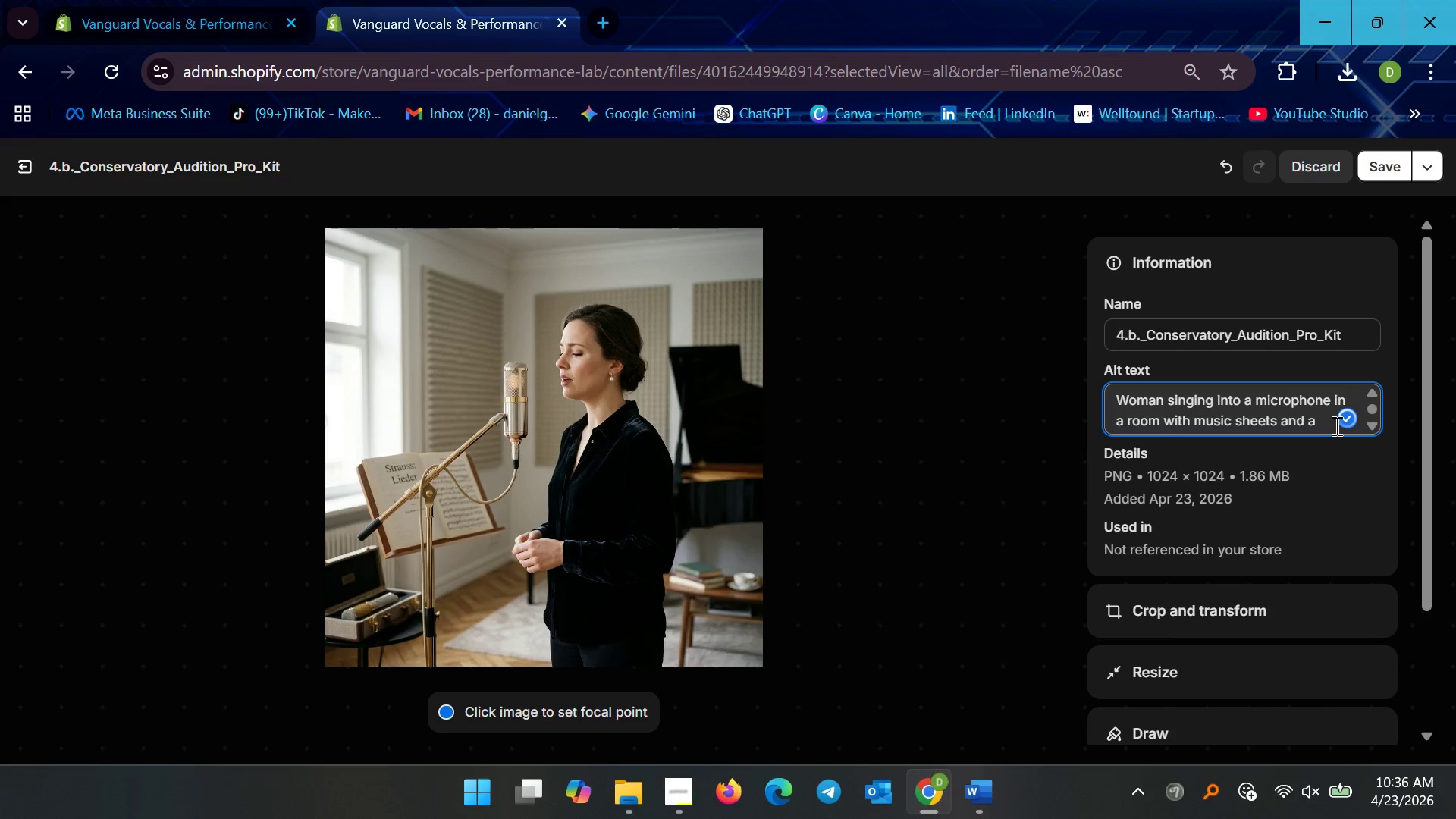 
scroll: coordinate [1326, 427], scroll_direction: down, amount: 4.0
 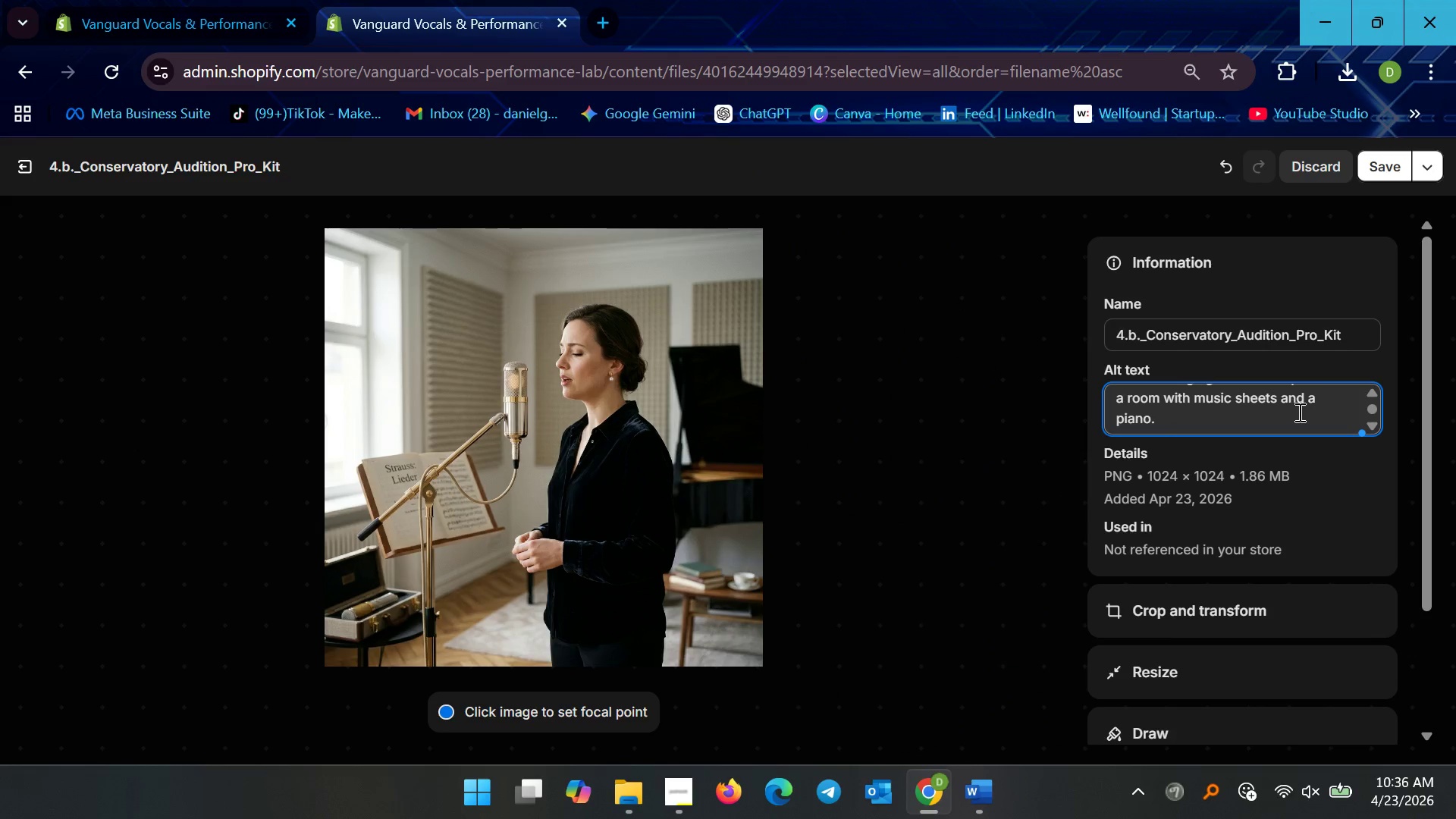 
left_click([1296, 411])
 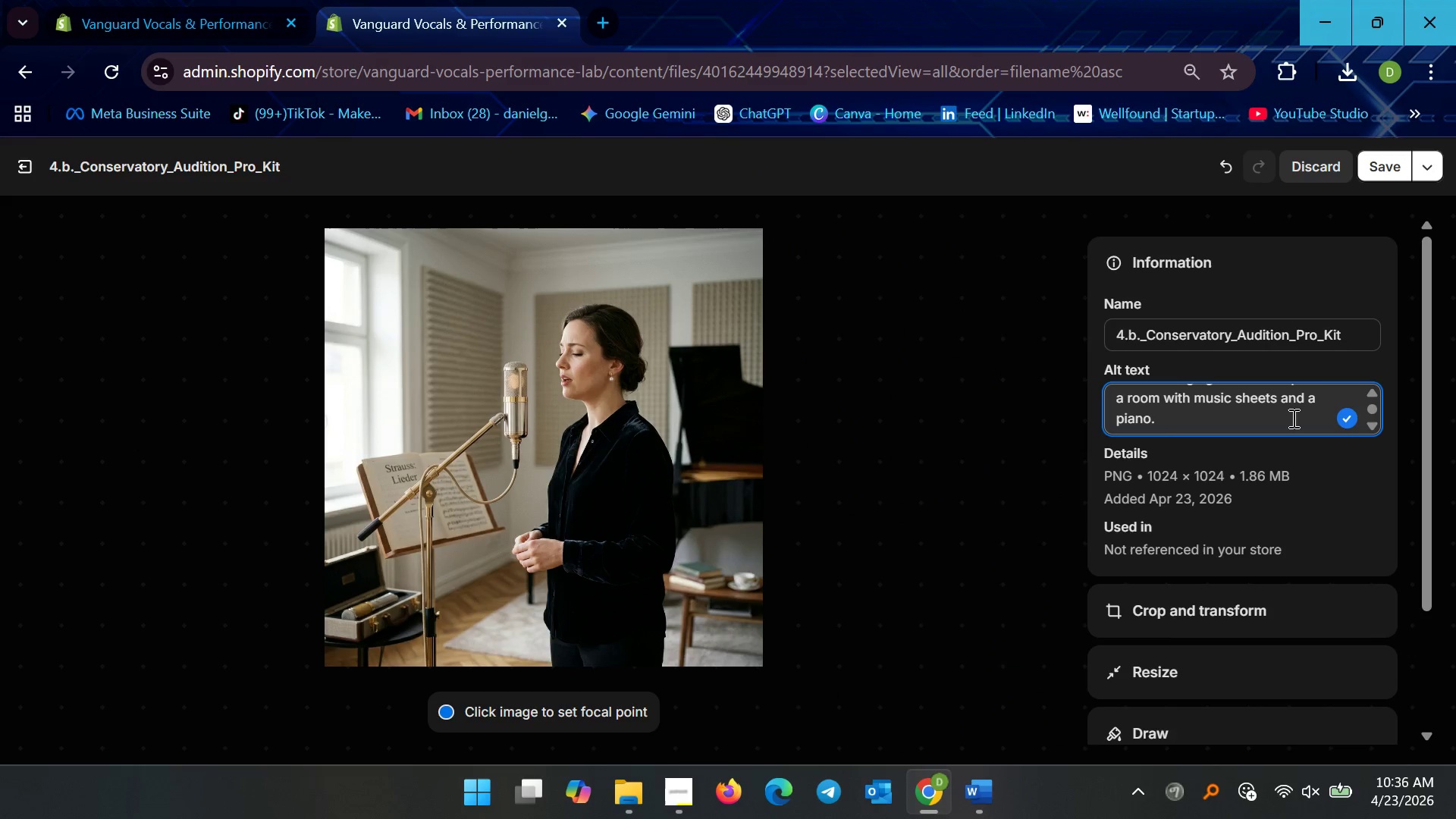 
key(Shift+Enter)
 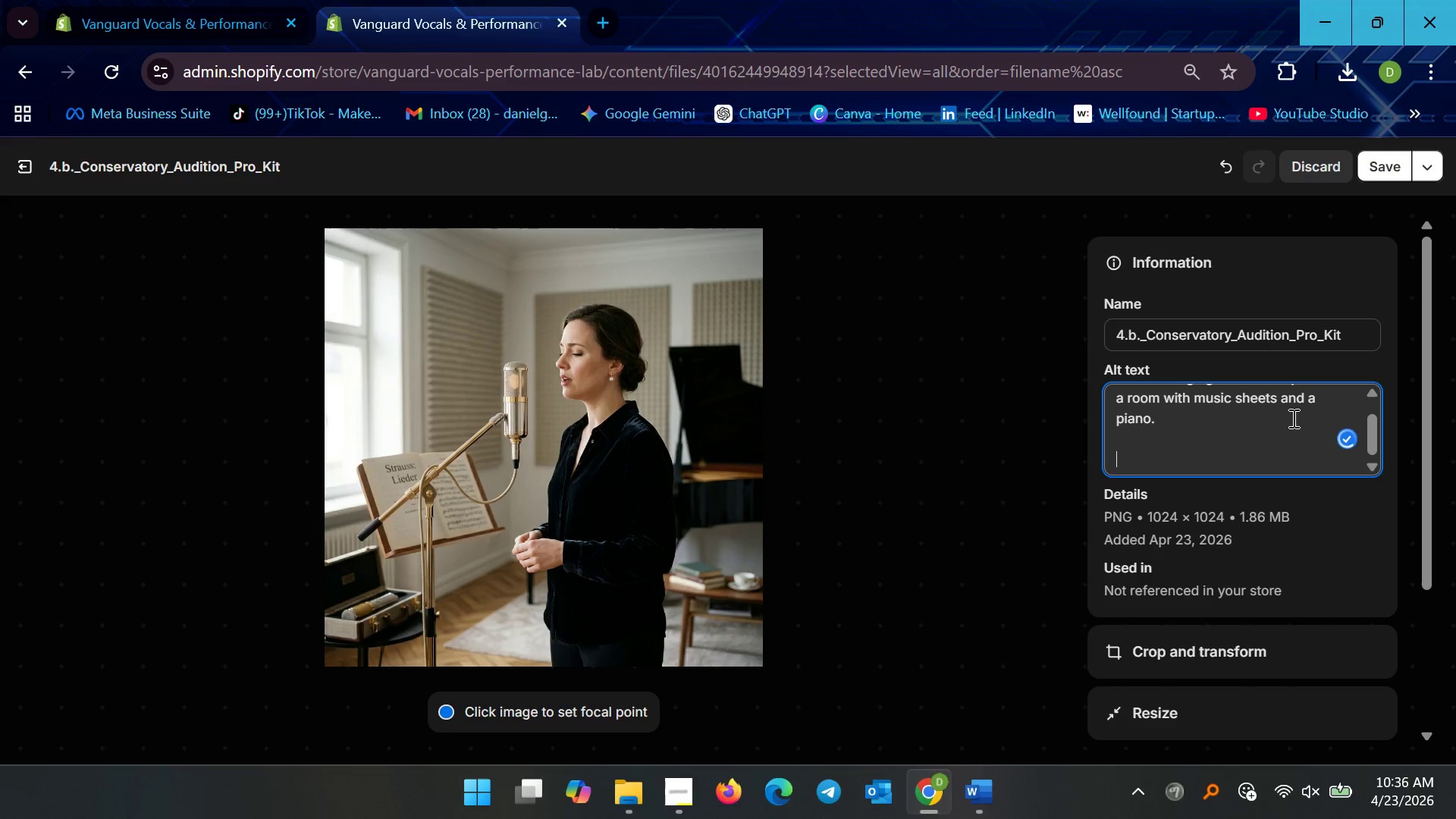 
key(Shift+Enter)
 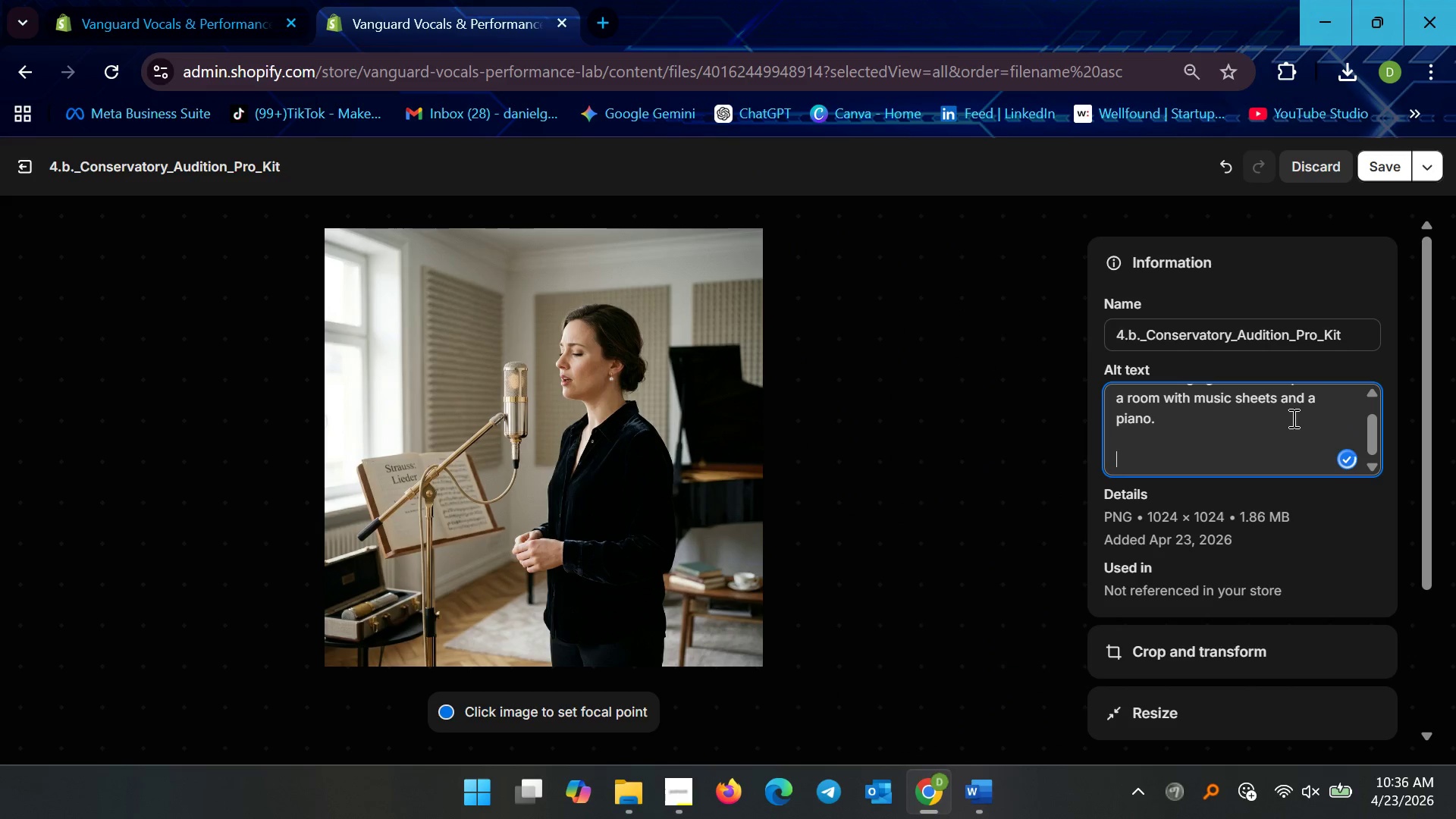 
key(Control+V)
 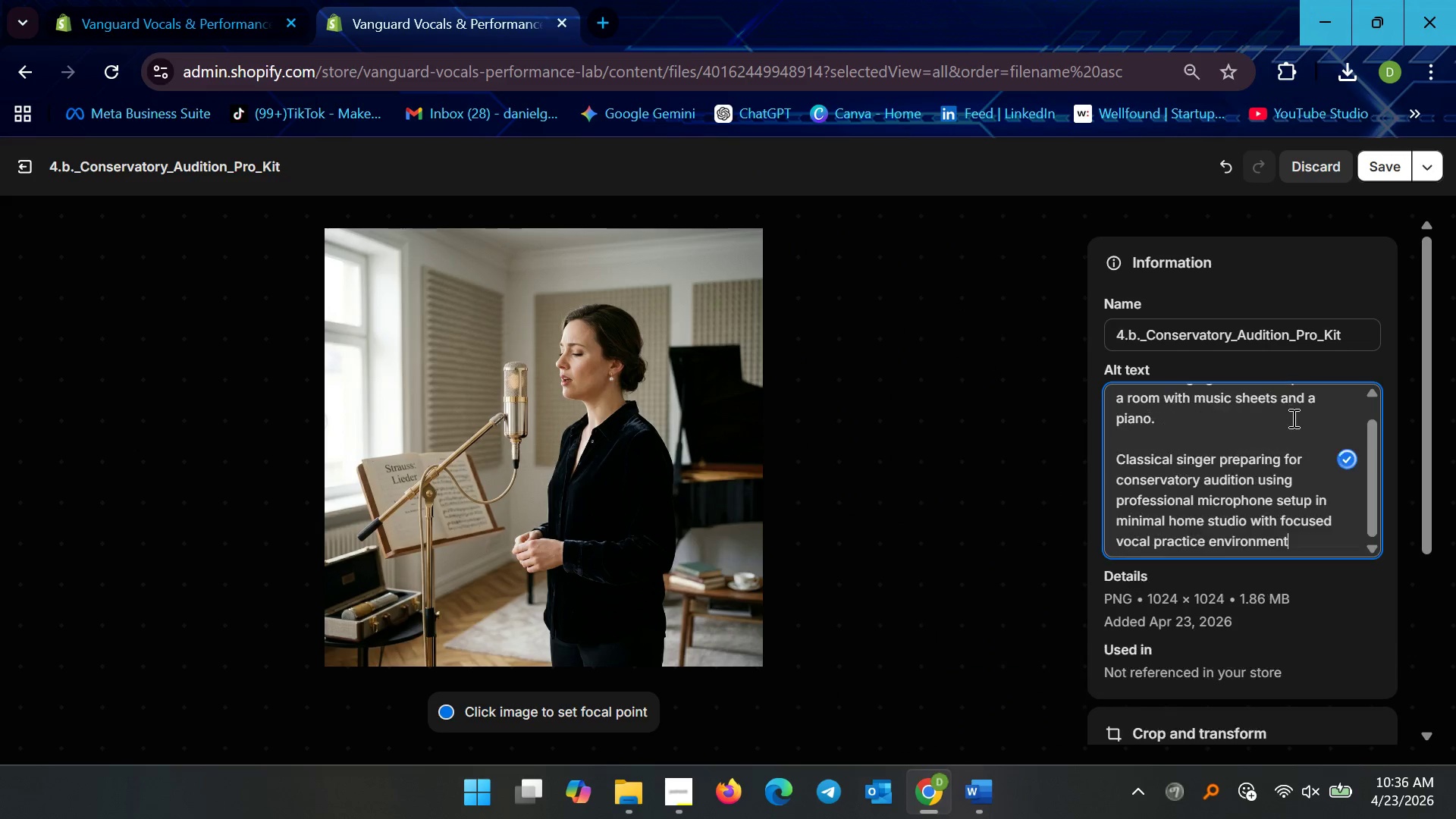 
left_click([1292, 418])
 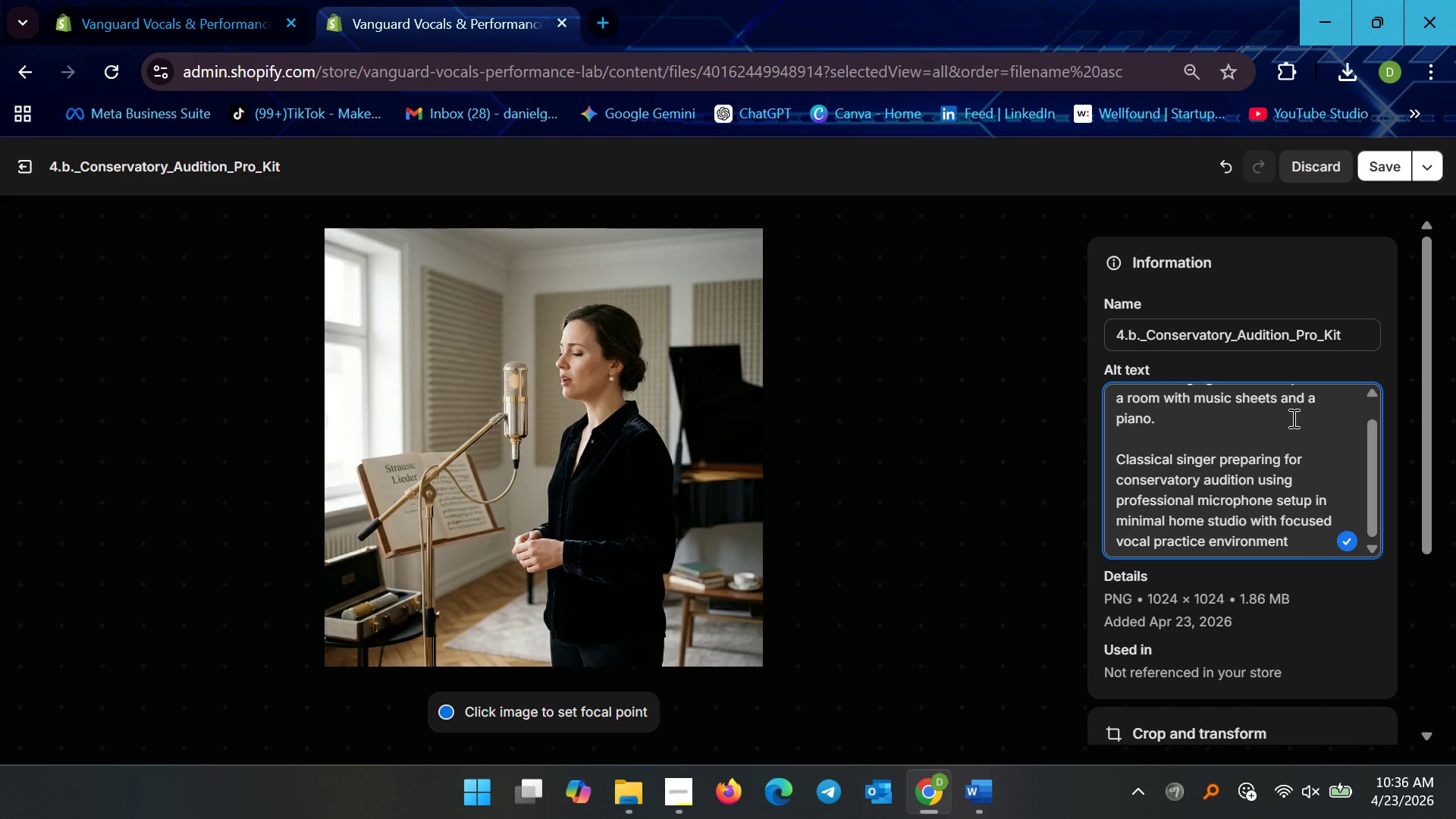 
wait(7.83)
 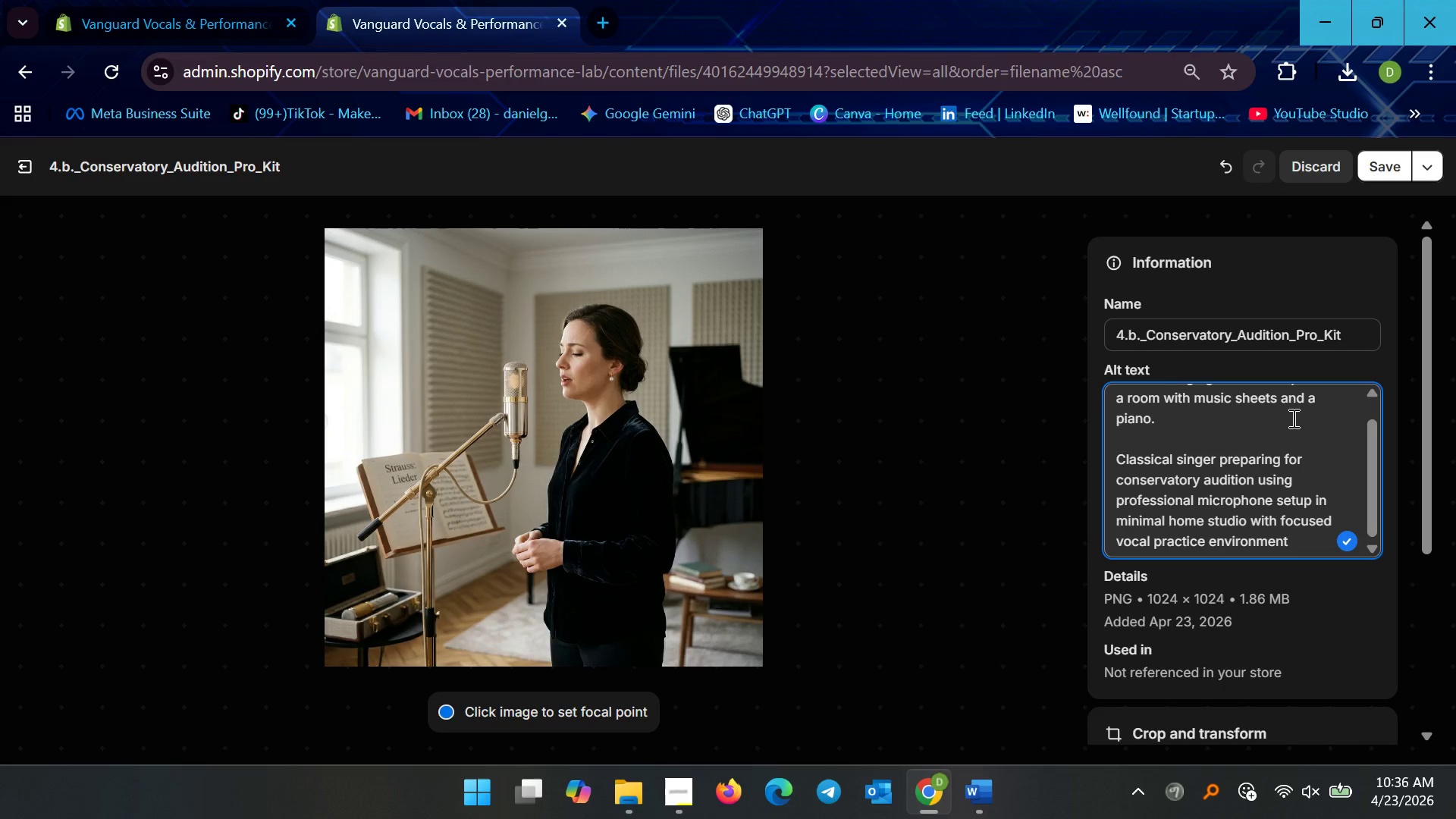 
scroll: coordinate [1257, 435], scroll_direction: up, amount: 1.0
 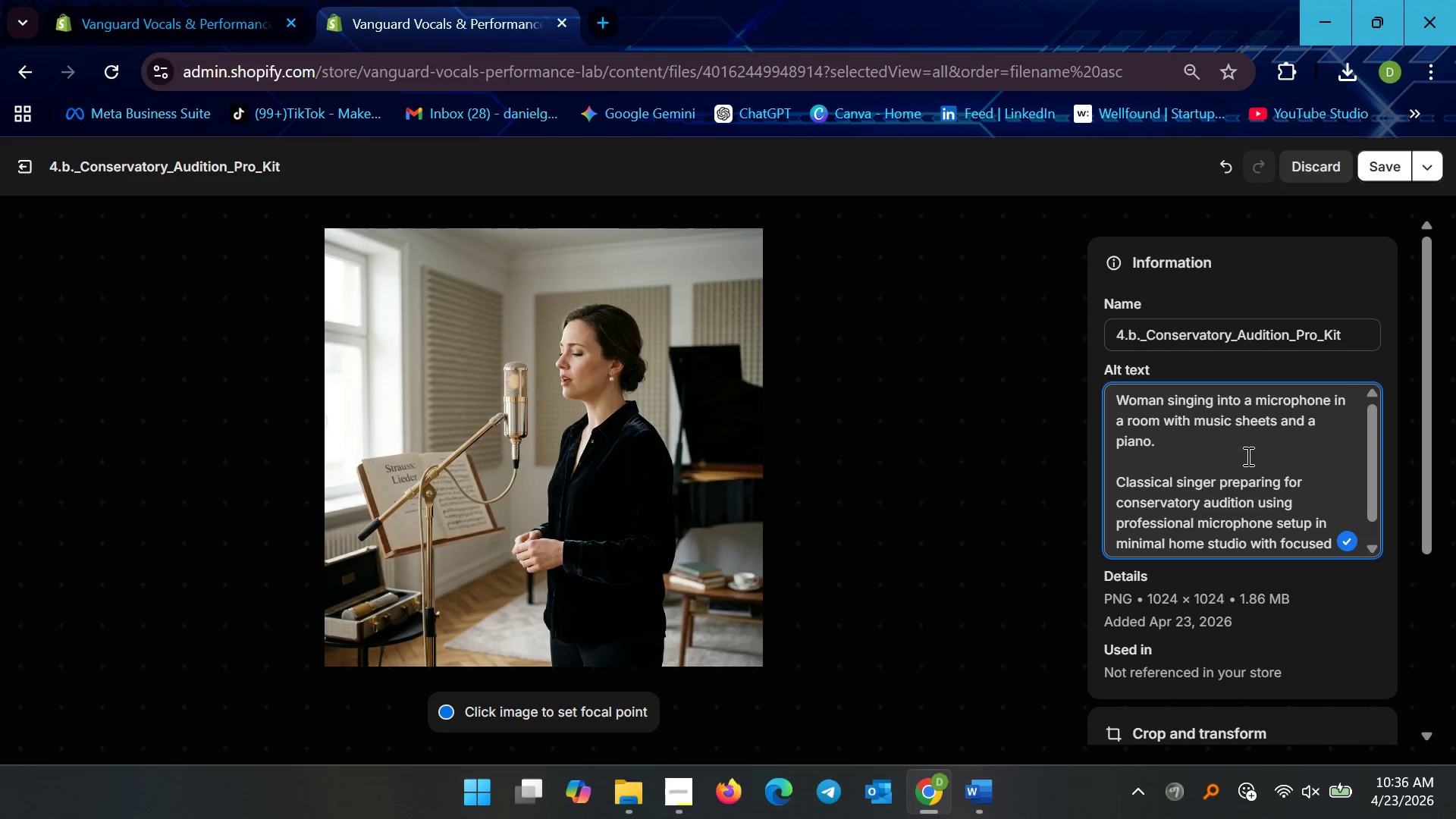 
left_click_drag(start_coordinate=[1246, 456], to_coordinate=[931, 403])
 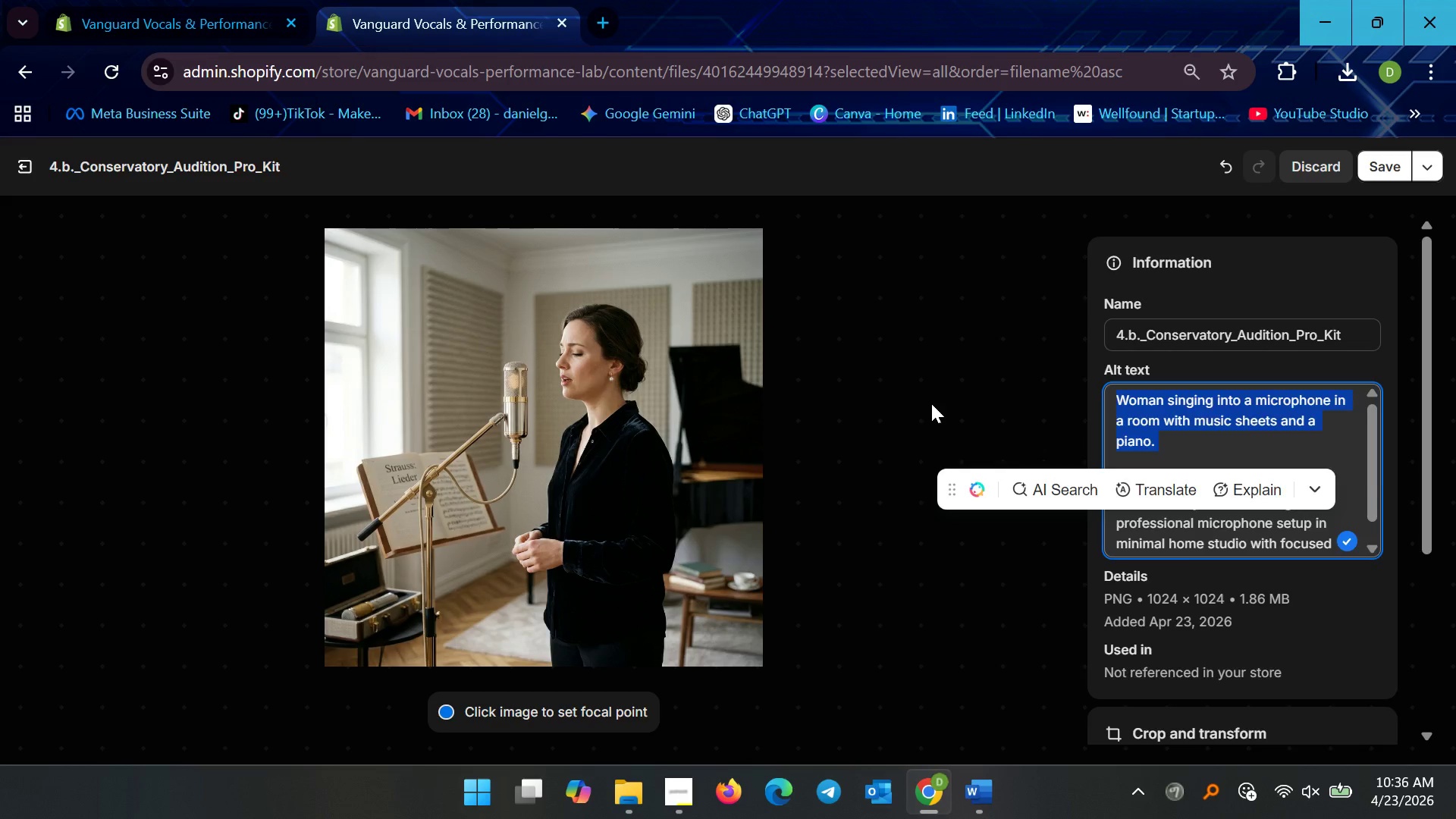 
key(Backspace)
 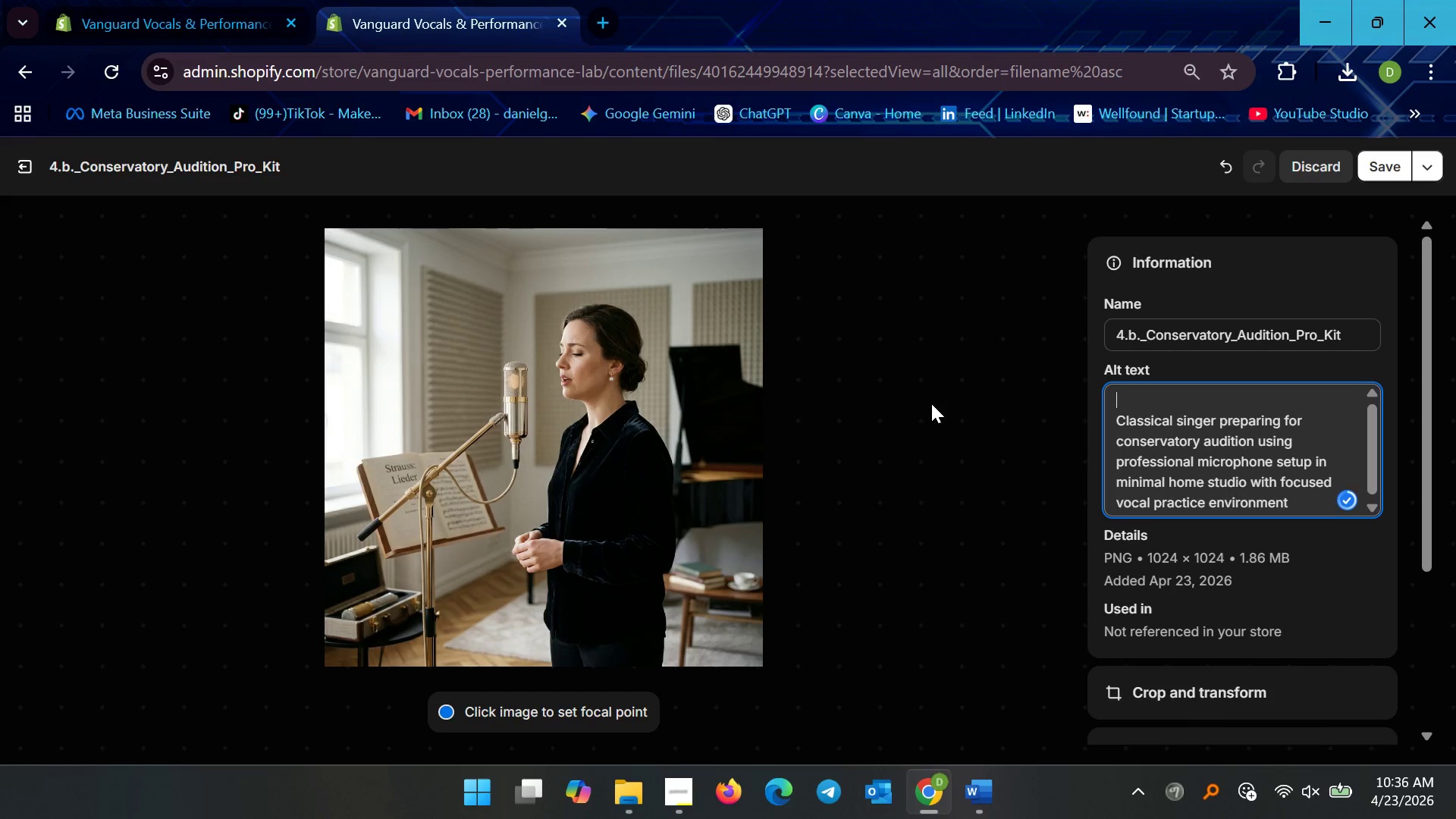 
key(Delete)
 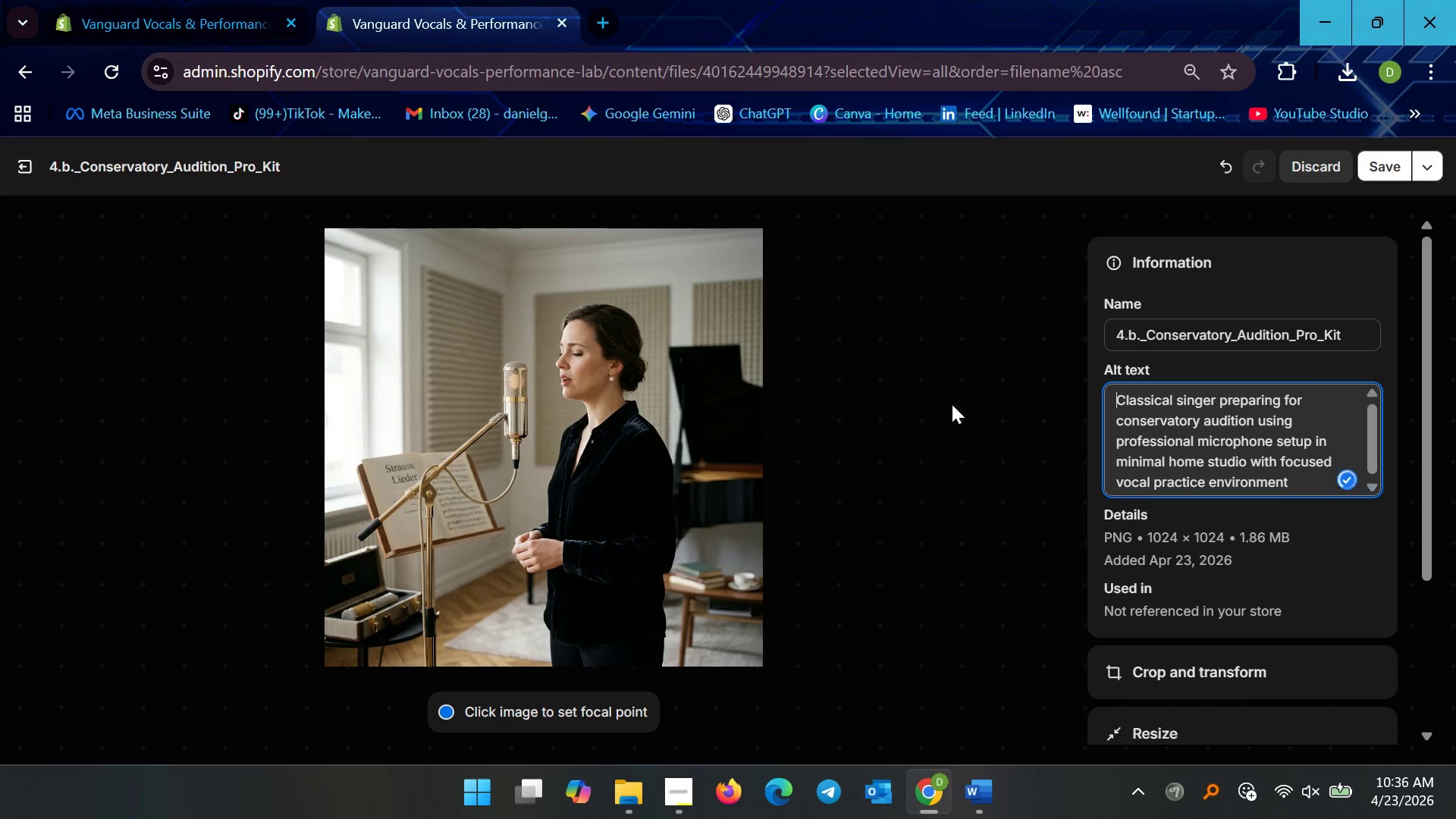 
key(Delete)
 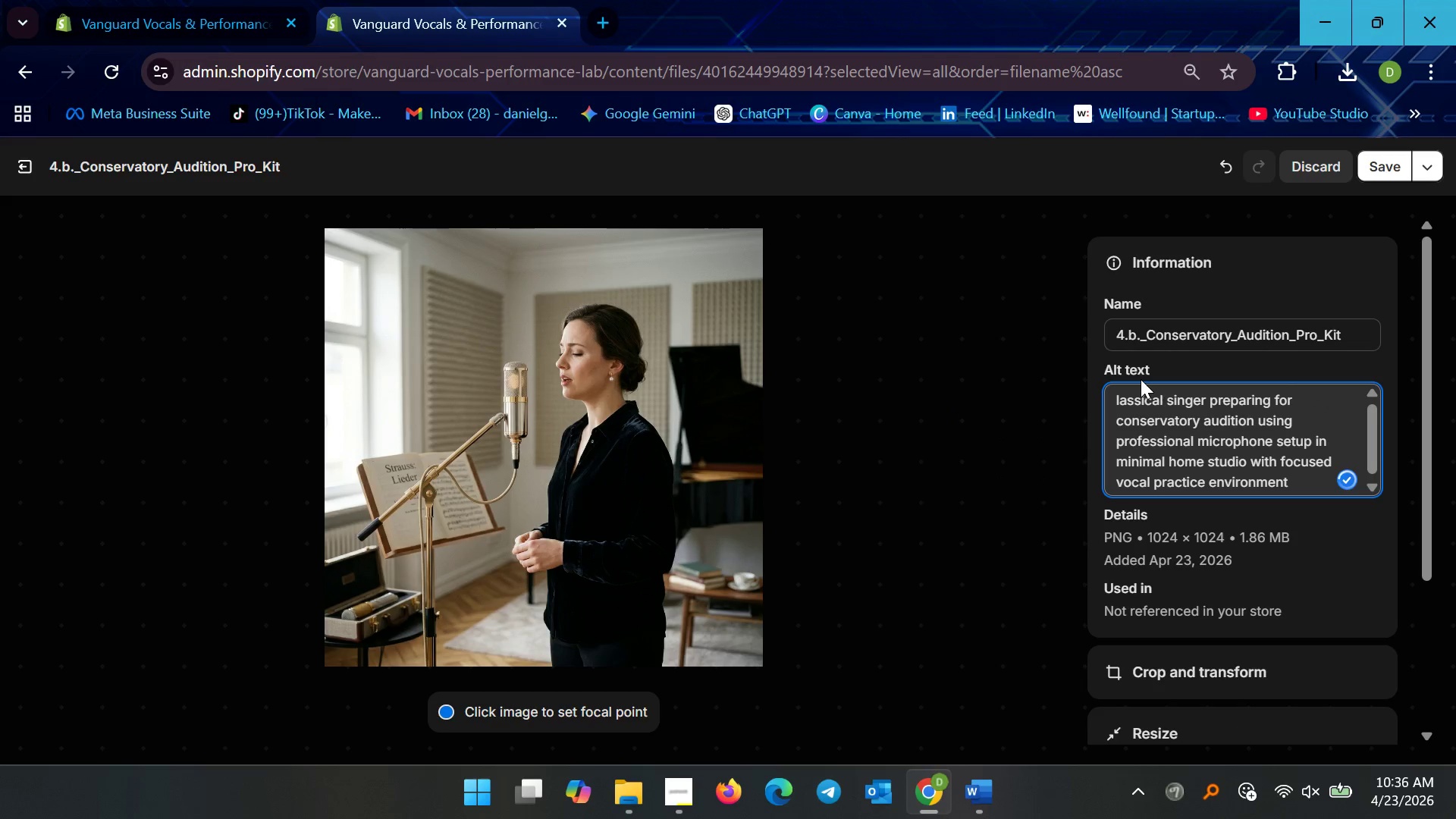 
key(Shift+ShiftRight)
 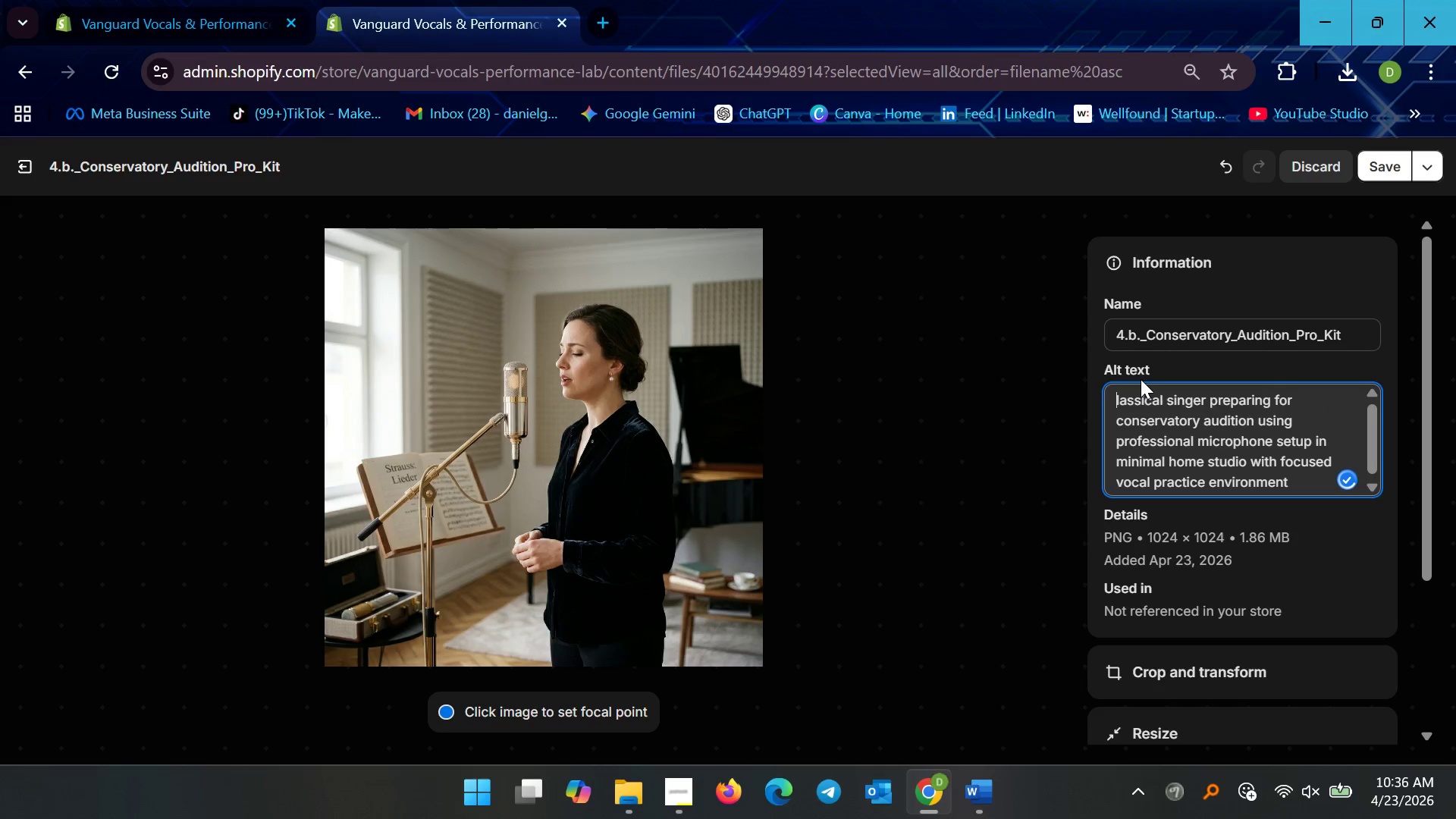 
key(Shift+C)
 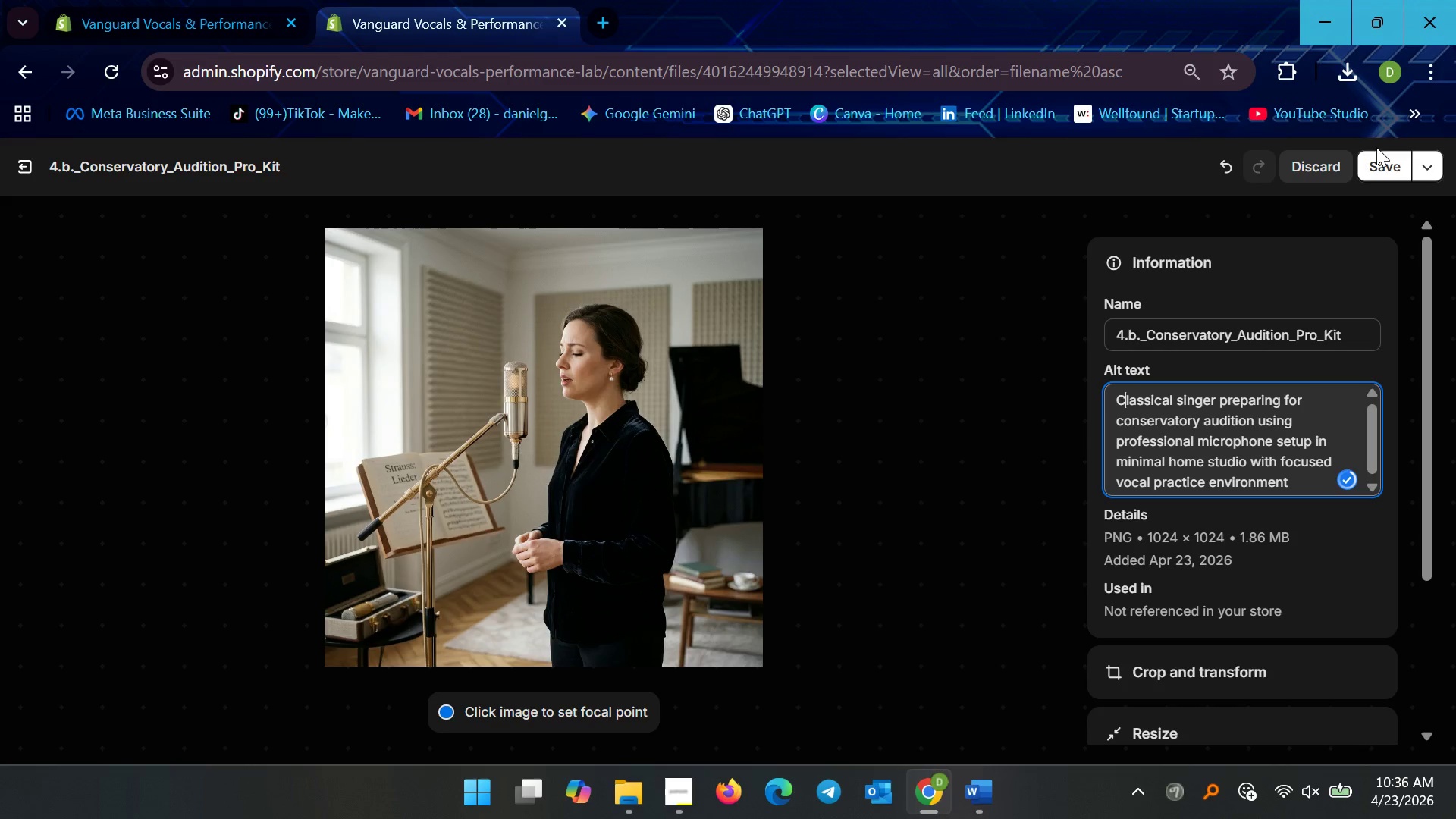 
left_click([1376, 159])
 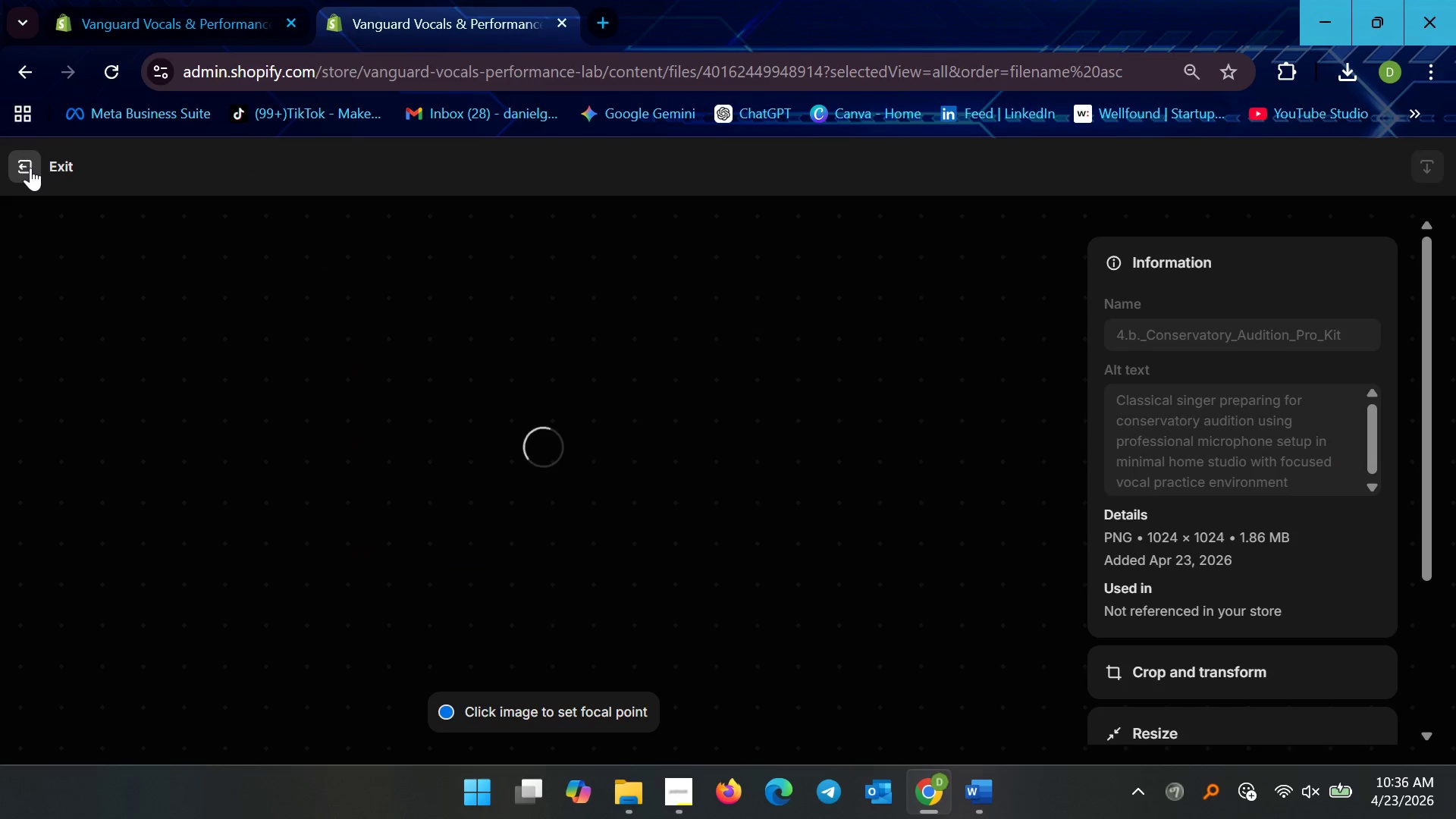 
left_click([30, 168])
 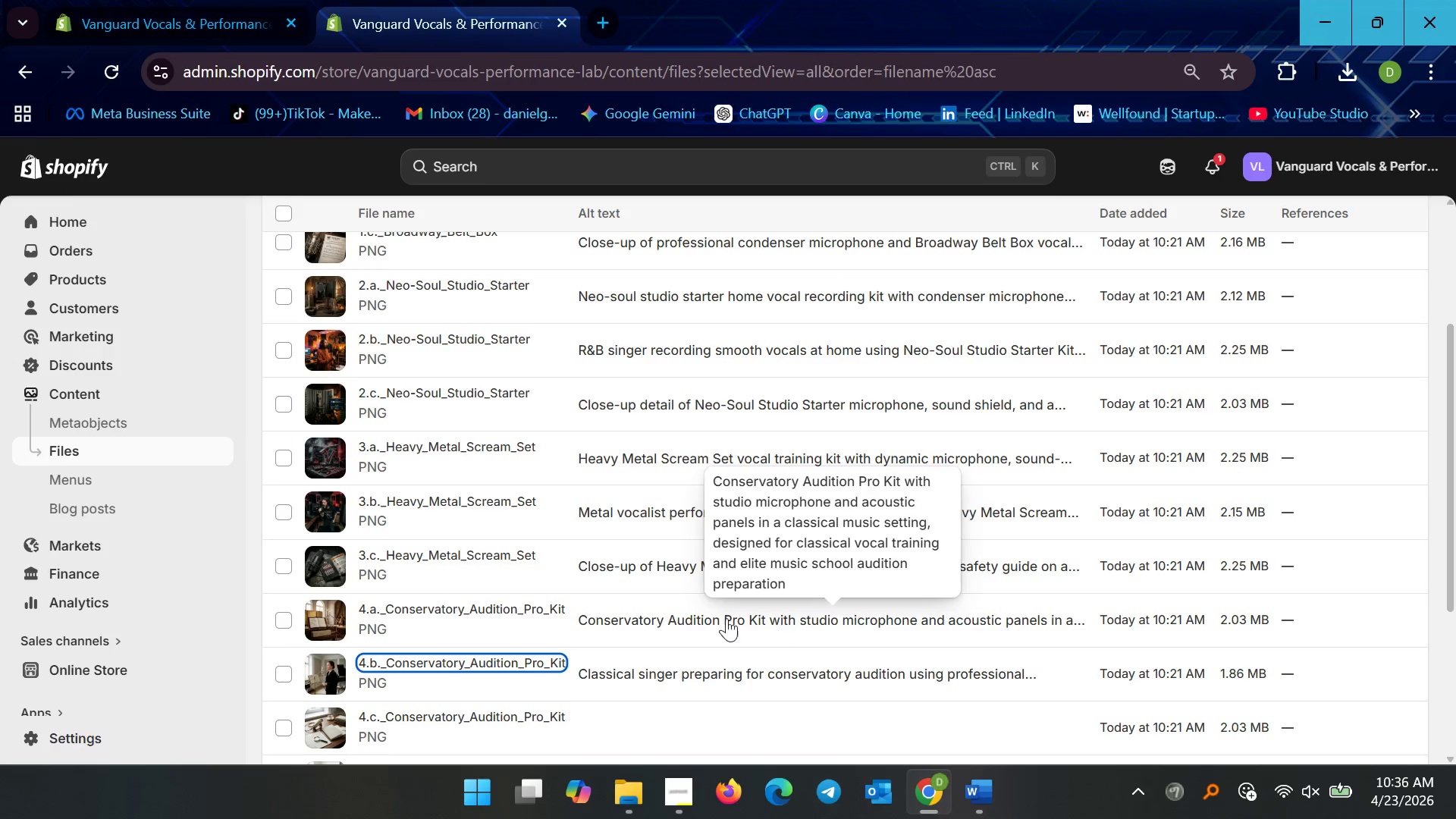 
scroll: coordinate [473, 717], scroll_direction: down, amount: 4.0
 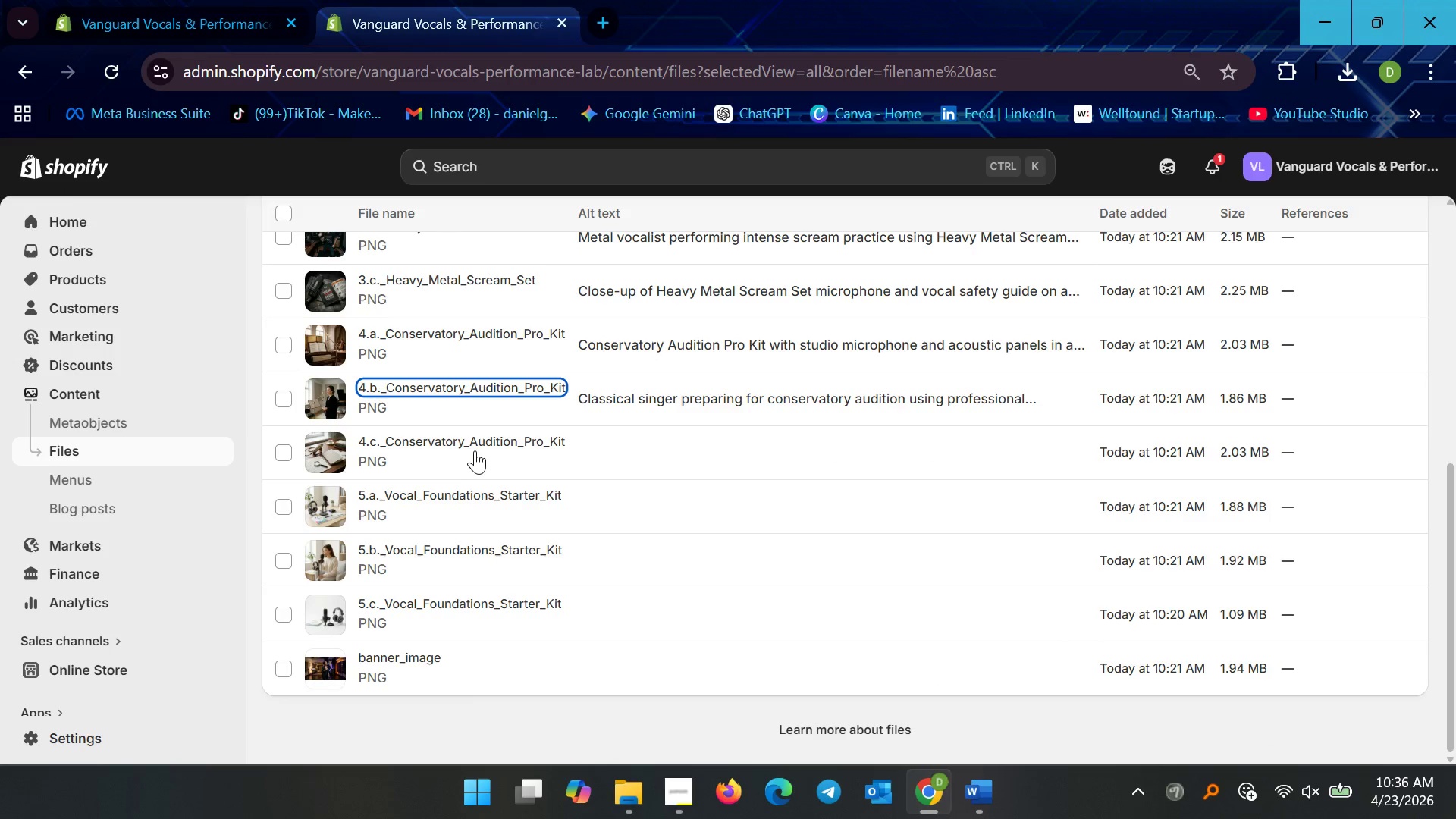 
left_click([475, 447])
 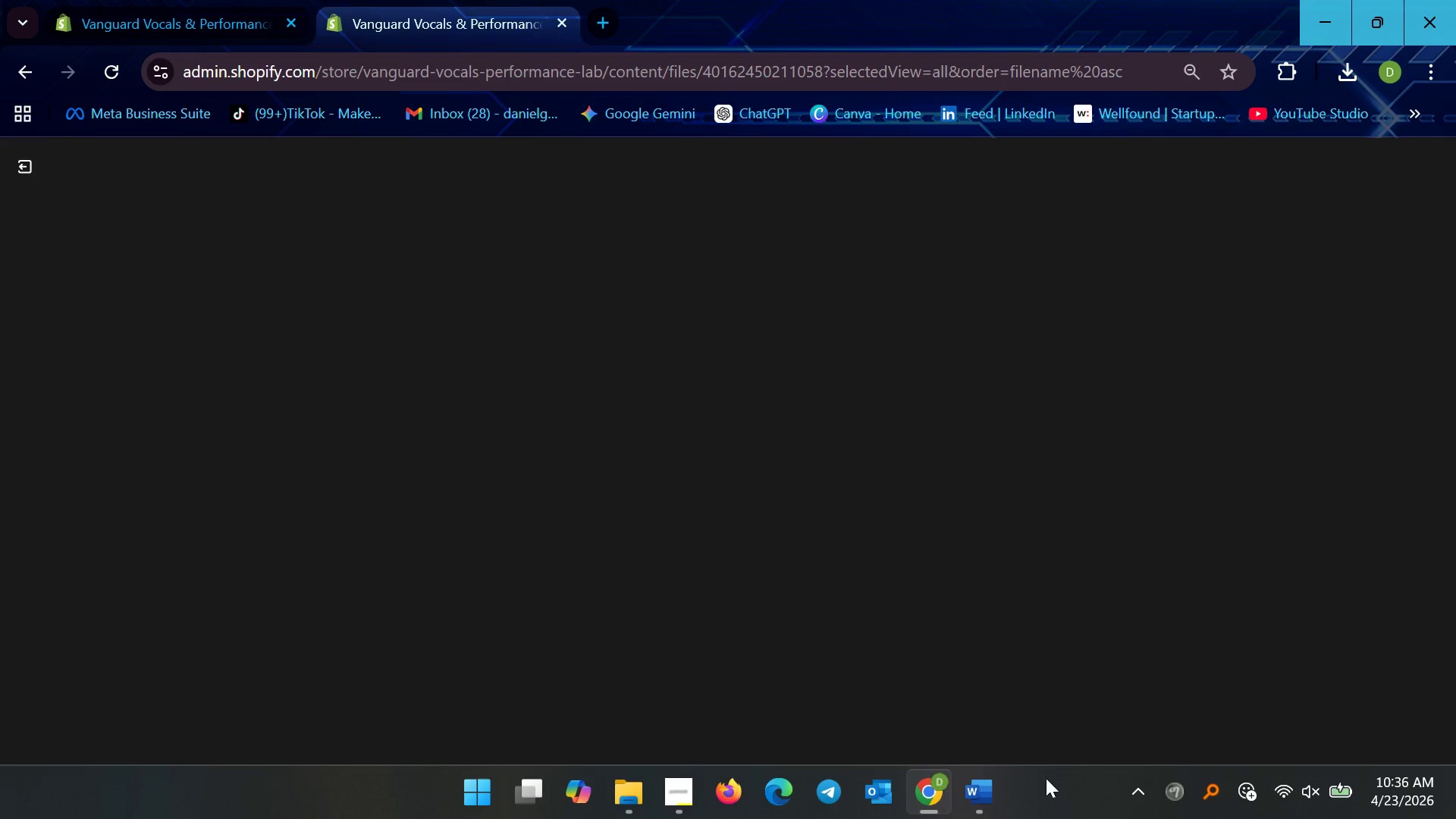 
left_click([983, 792])
 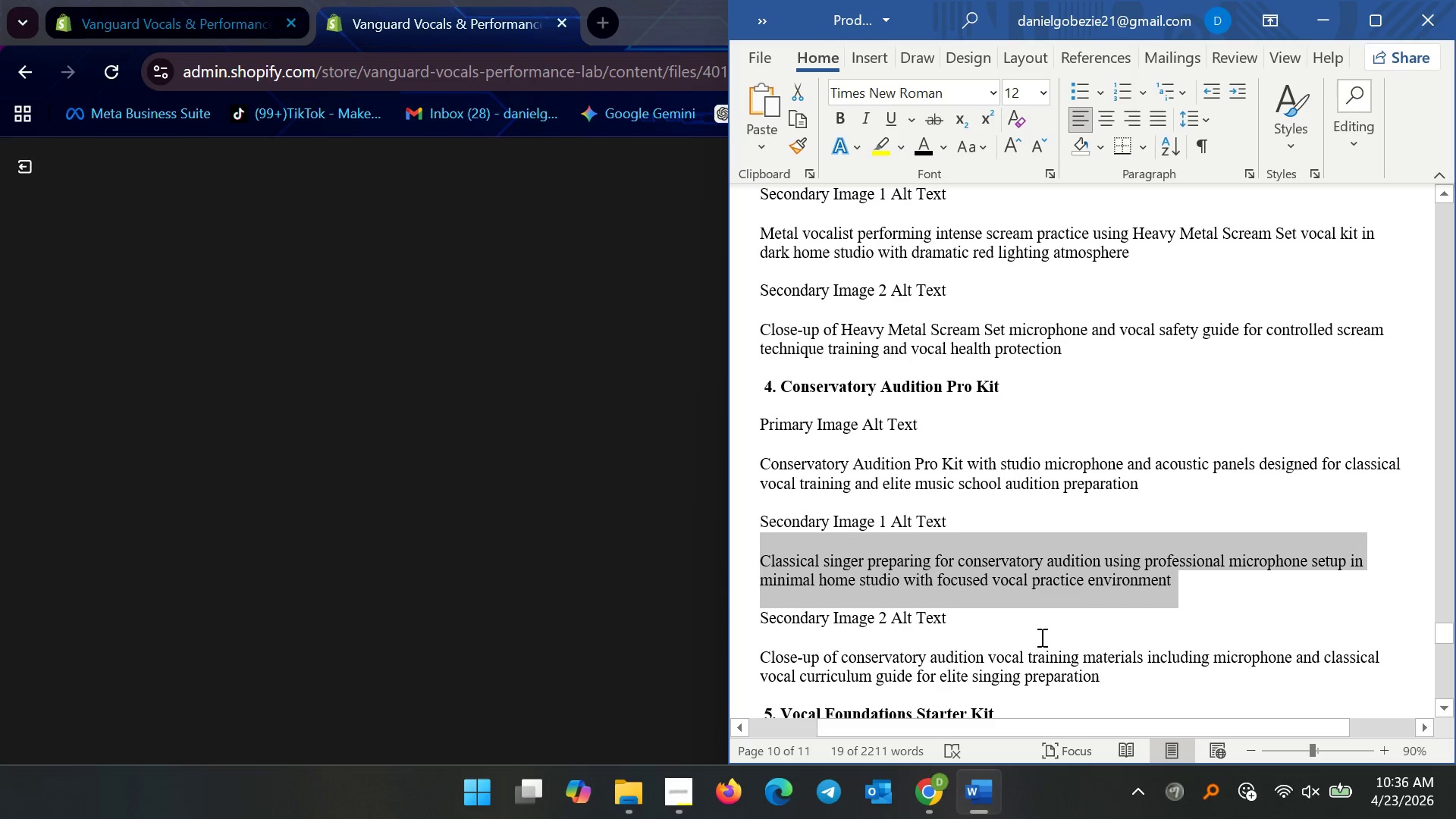 
left_click([1040, 637])
 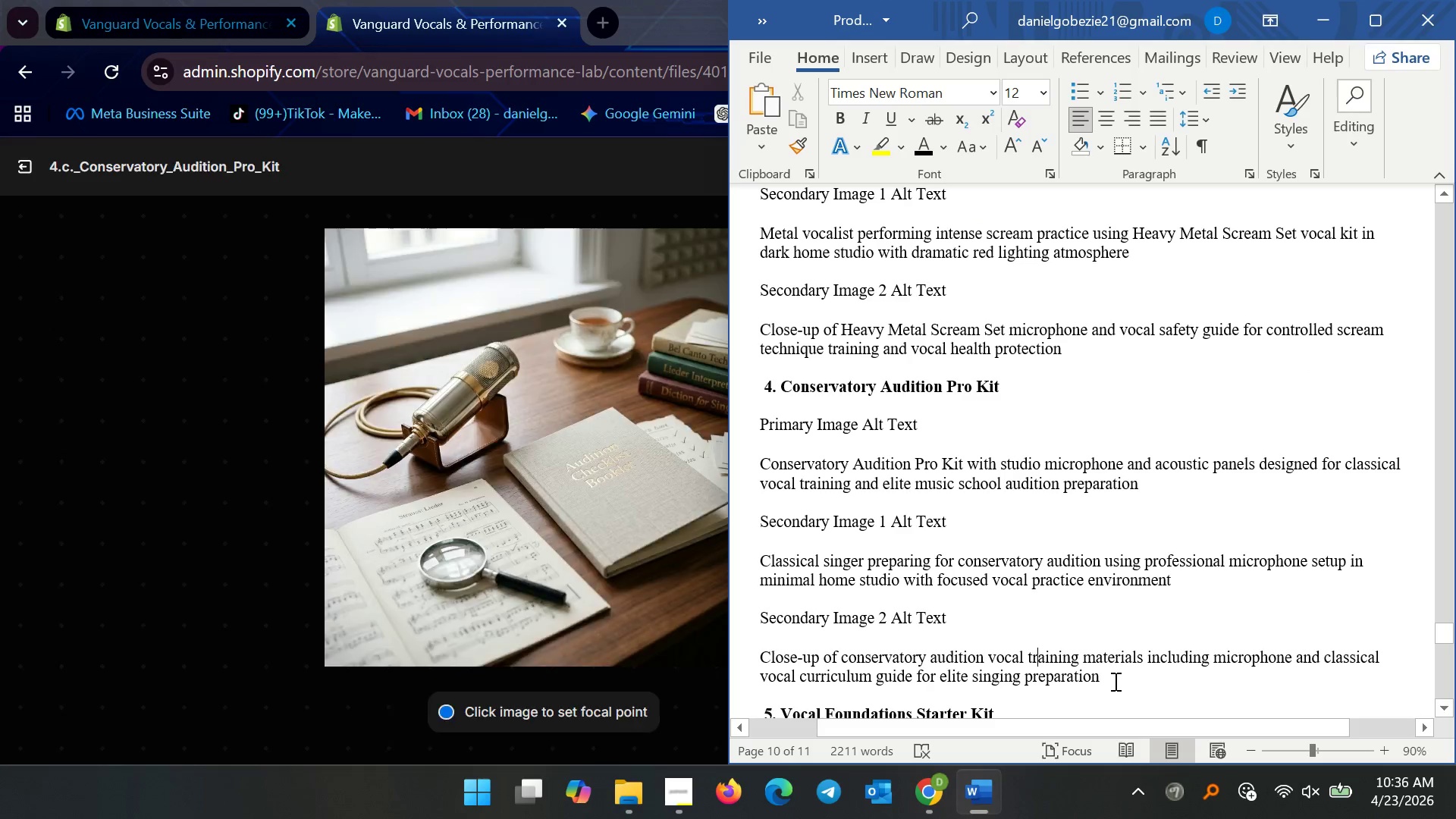 
left_click_drag(start_coordinate=[1114, 680], to_coordinate=[610, 654])
 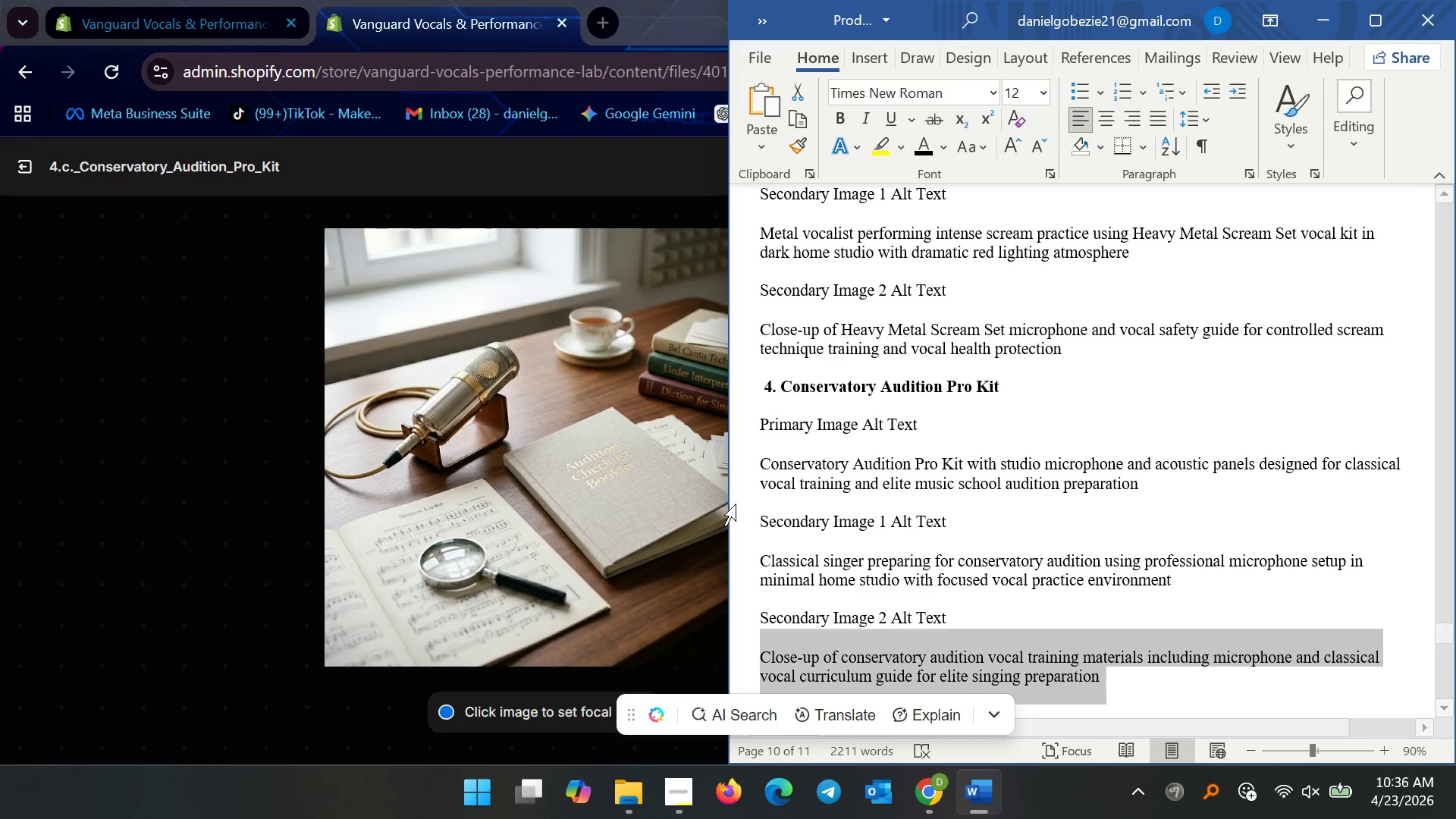 
key(Control+C)
 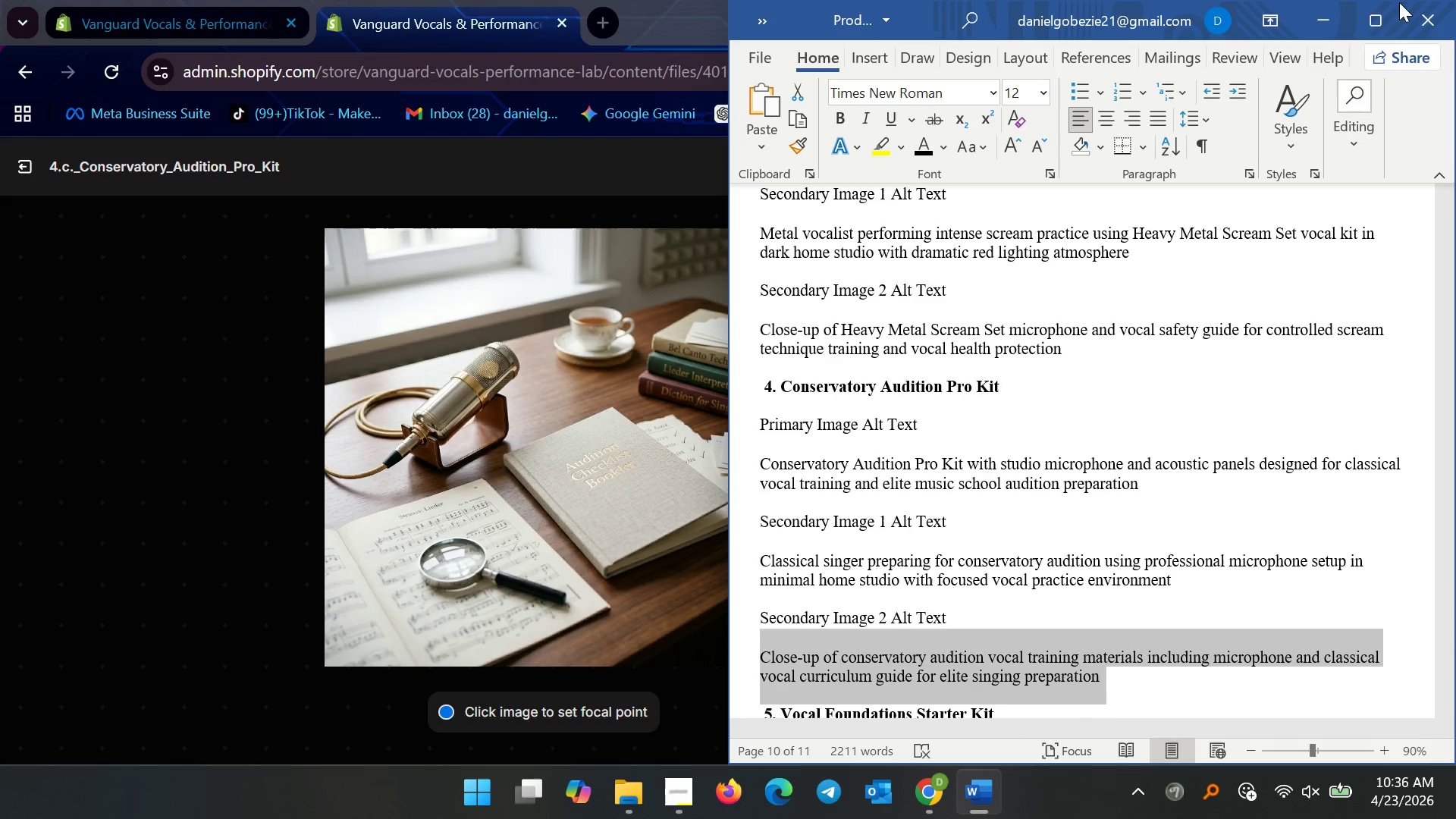 
key(Control+C)
 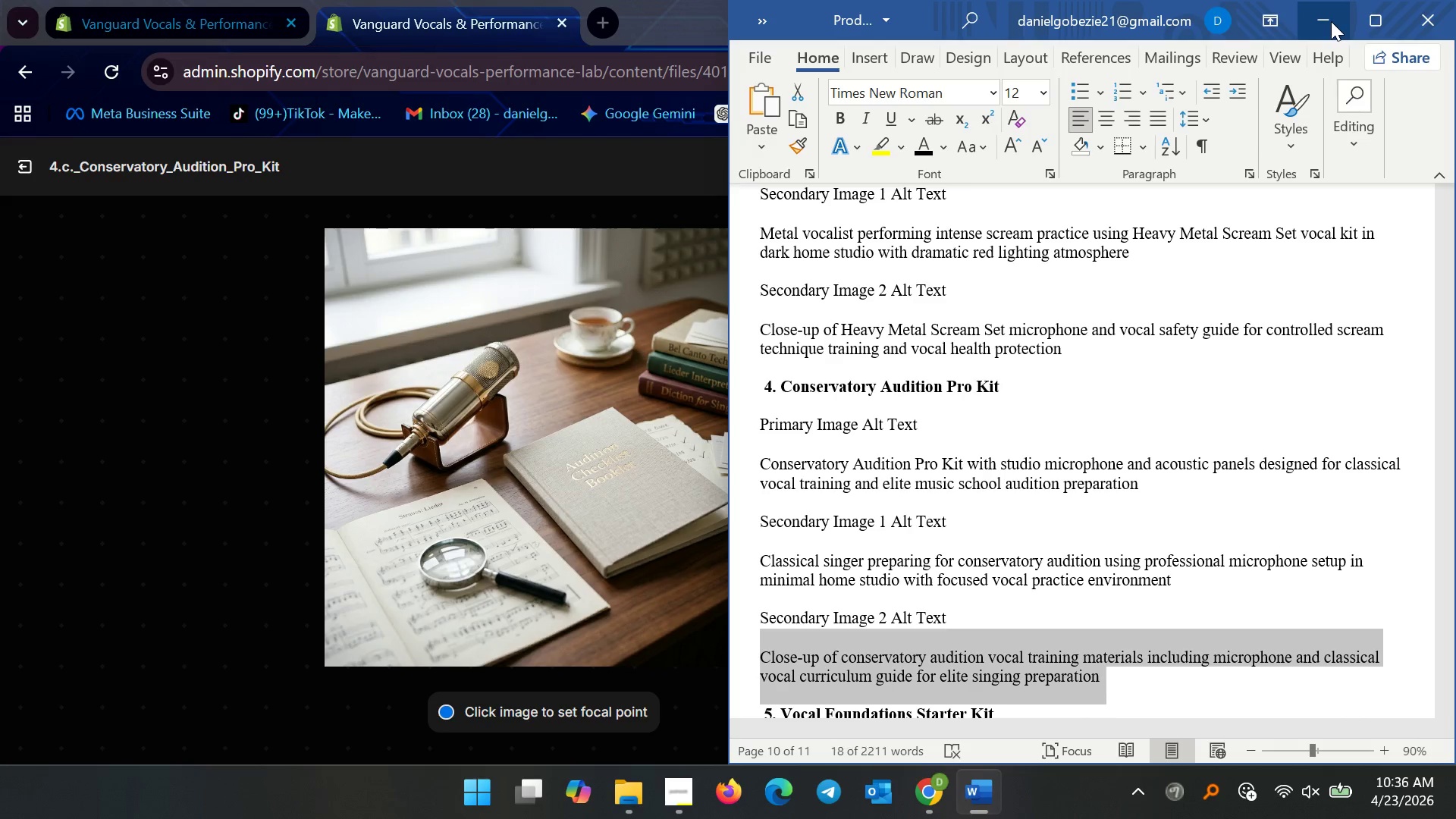 
left_click([1331, 21])
 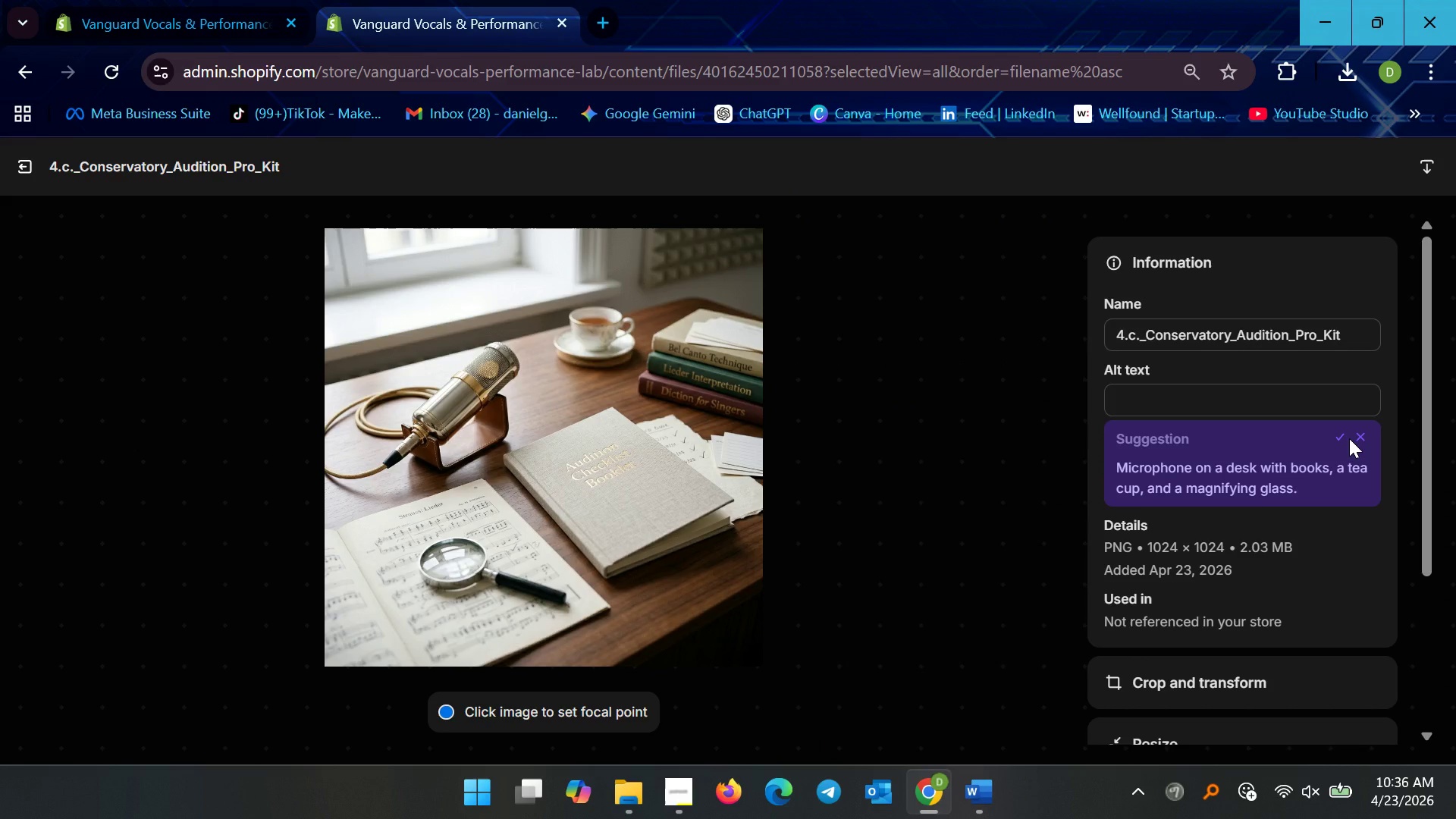 
left_click([1349, 438])
 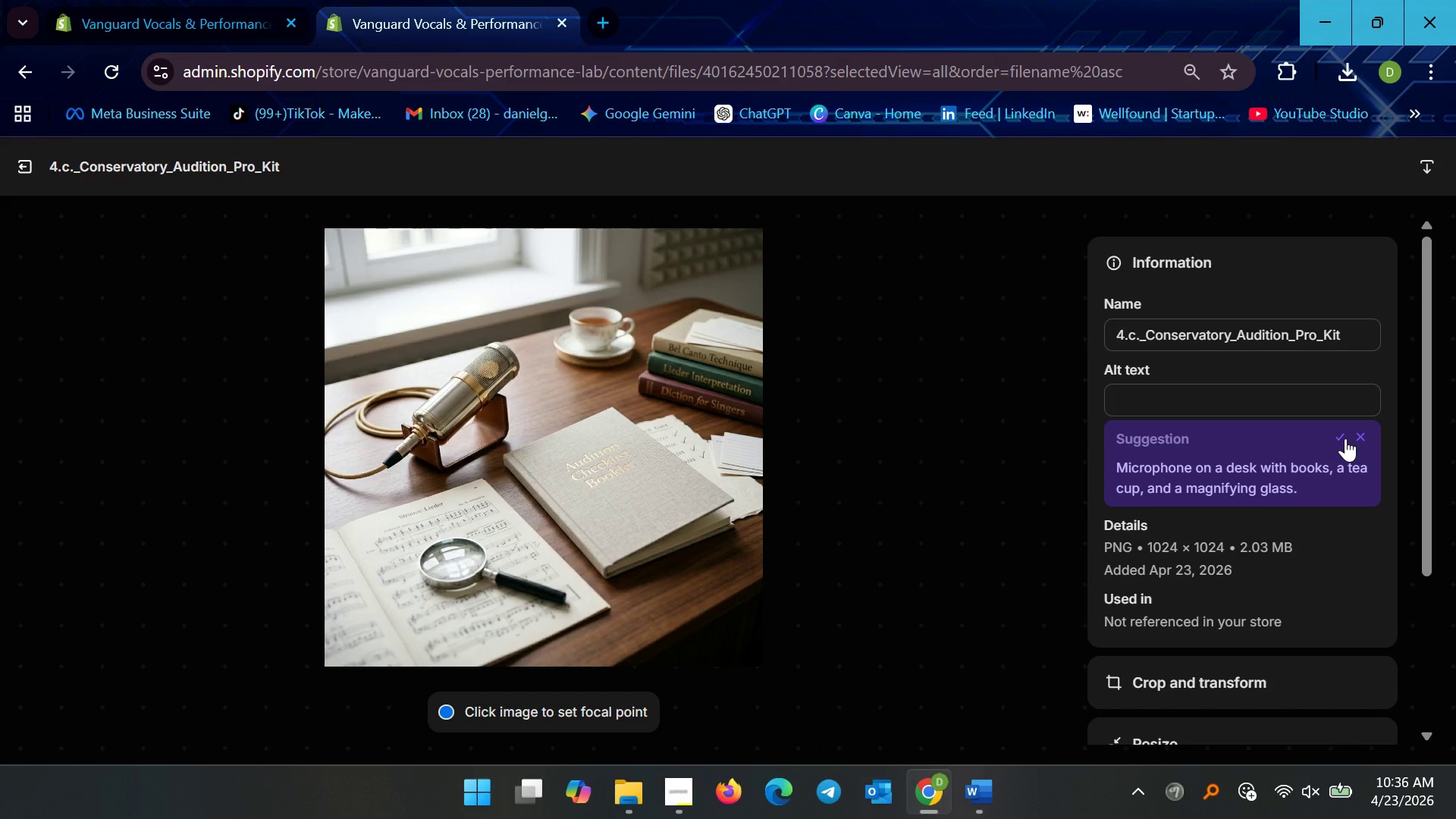 
left_click([1341, 438])
 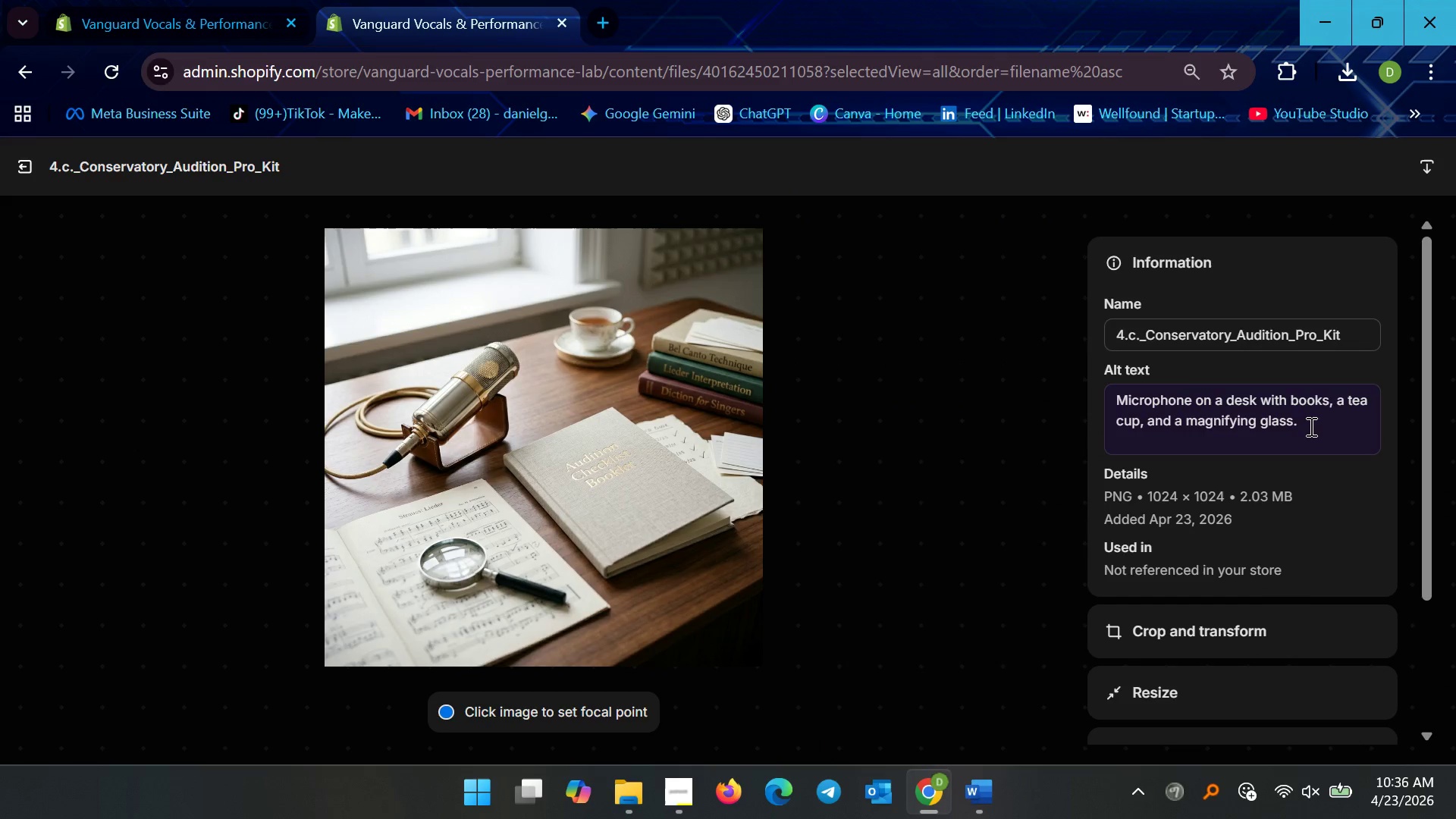 
left_click([1310, 424])
 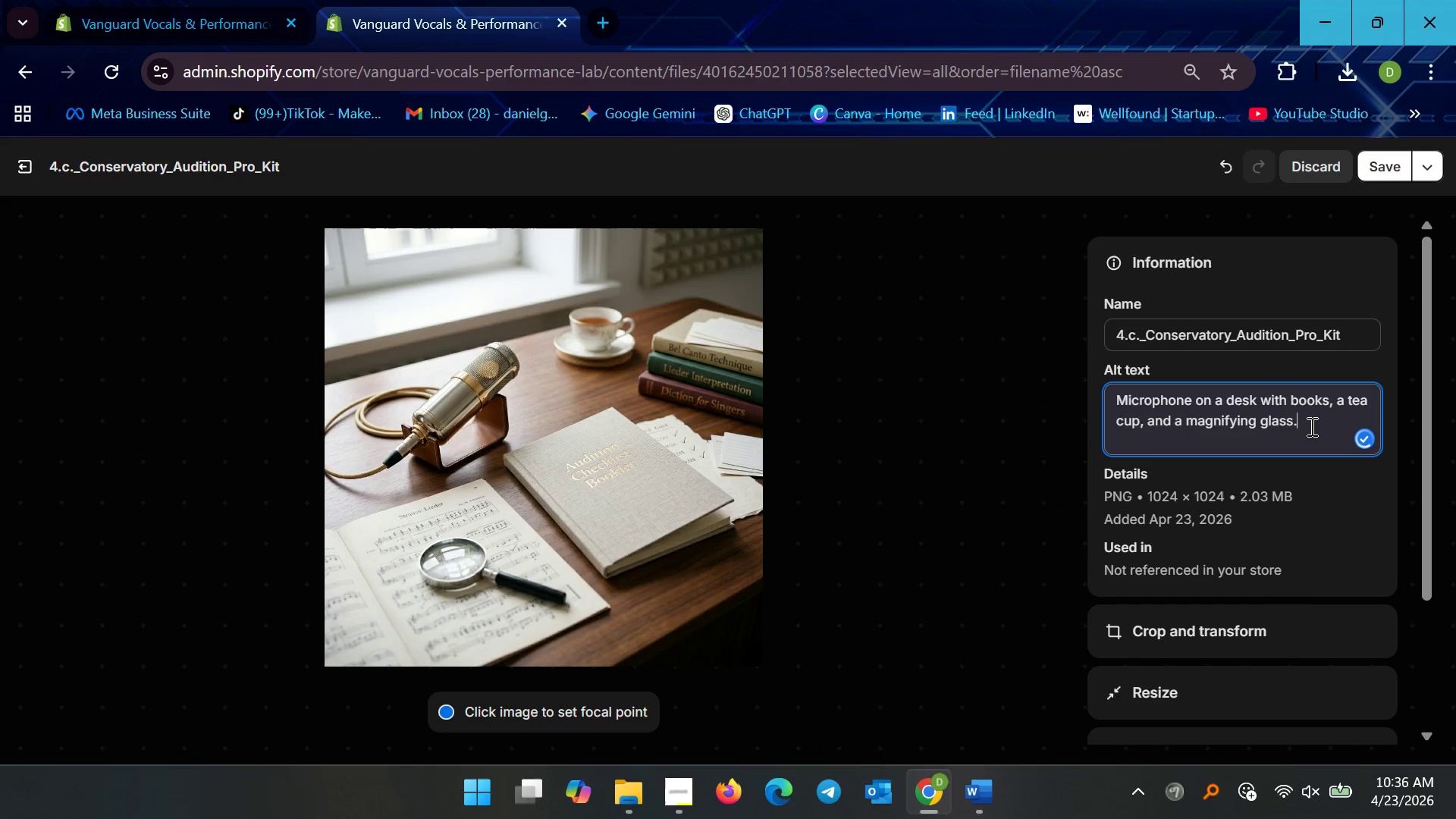 
key(Shift+Enter)
 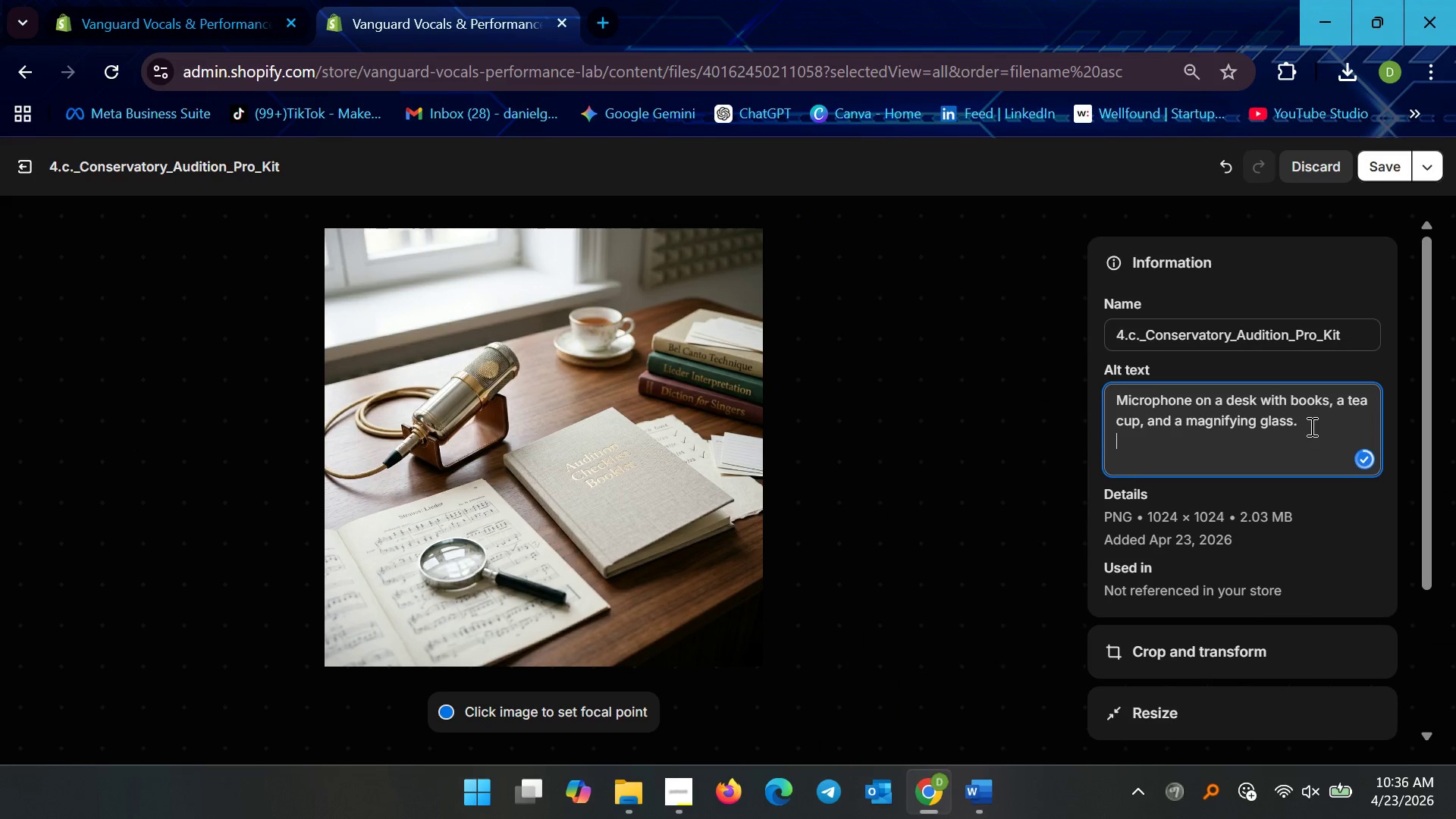 
key(Shift+Enter)
 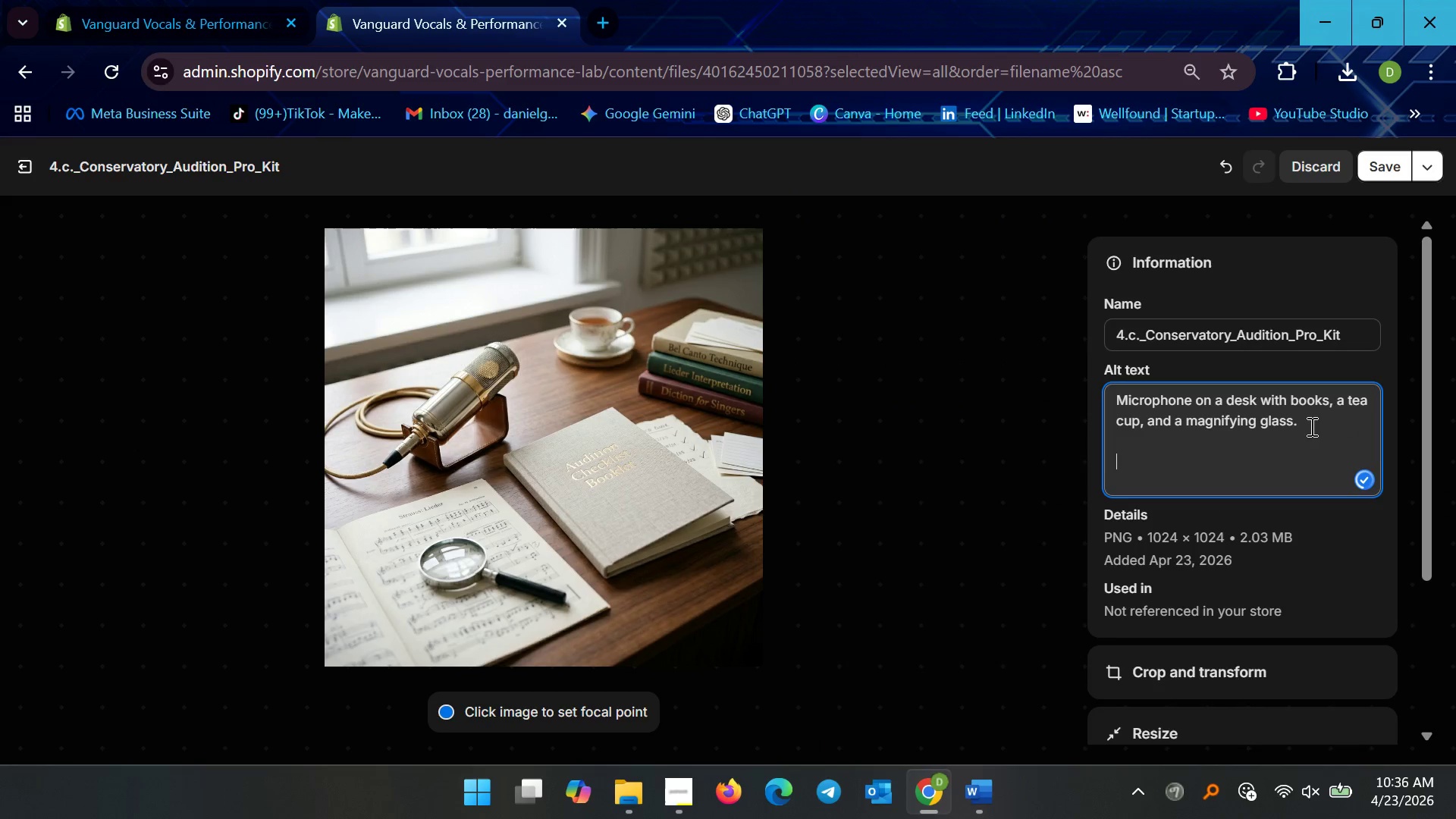 
key(Control+V)
 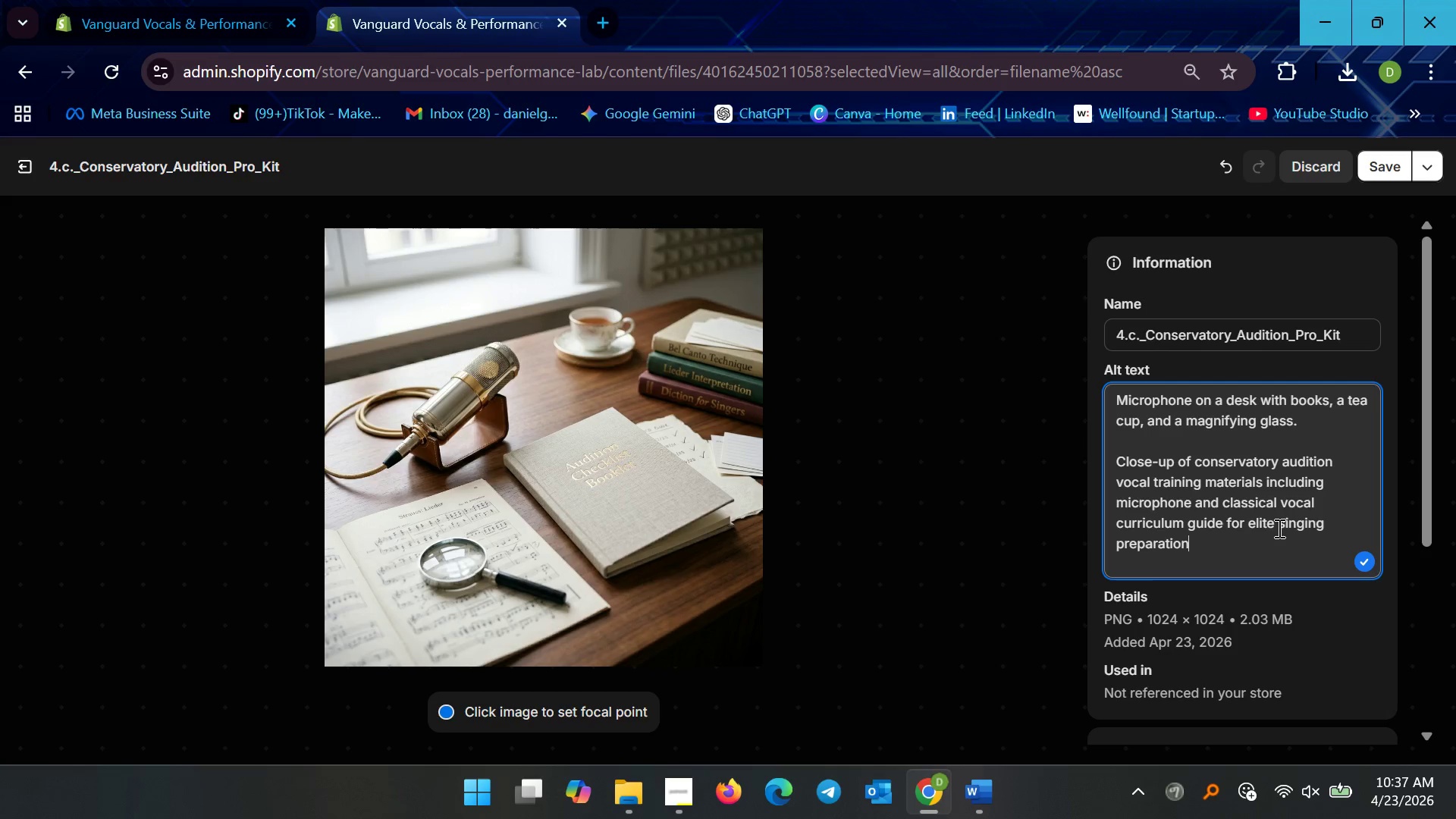 
wait(56.91)
 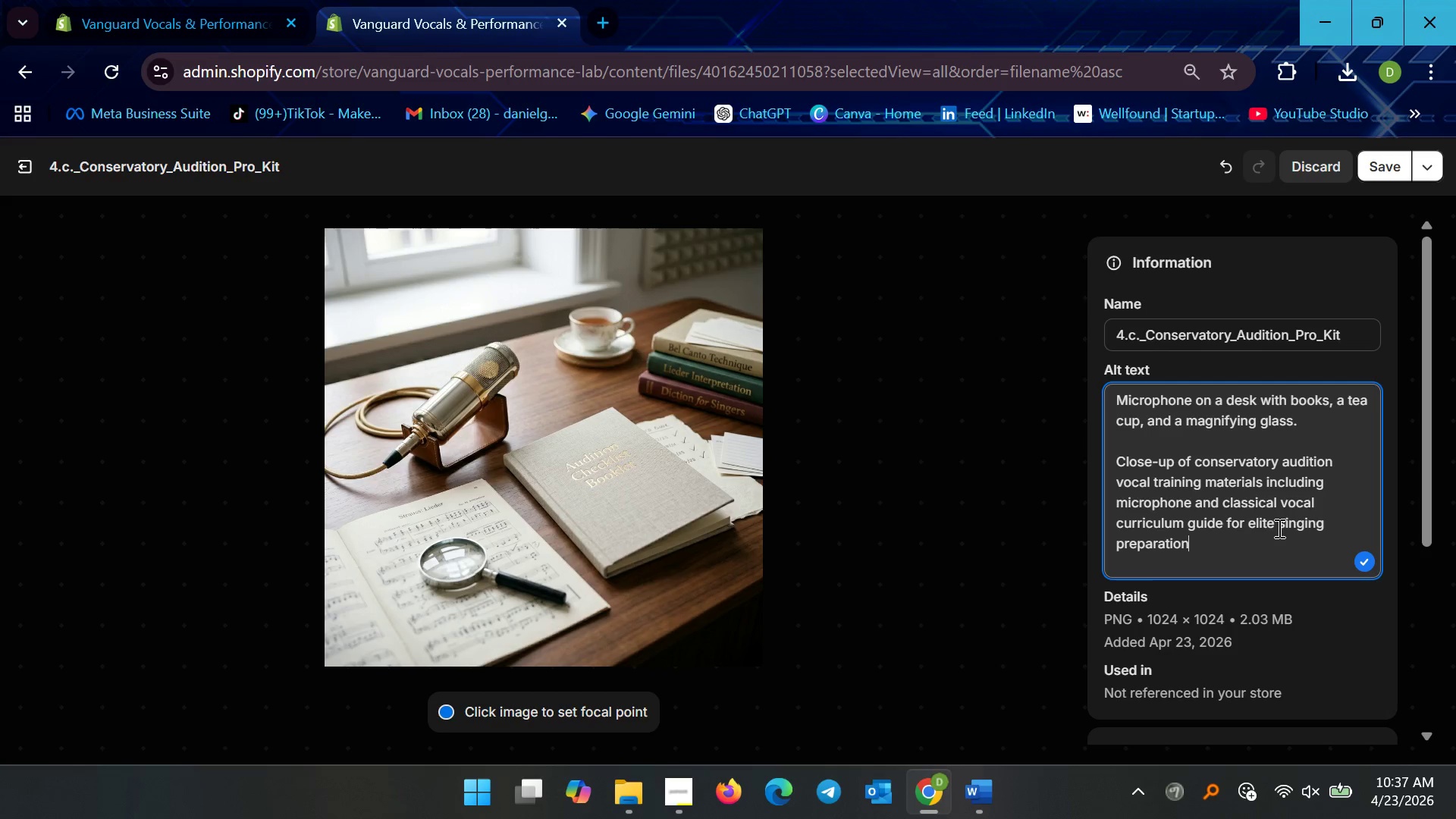 
left_click_drag(start_coordinate=[1255, 403], to_coordinate=[1195, 396])
 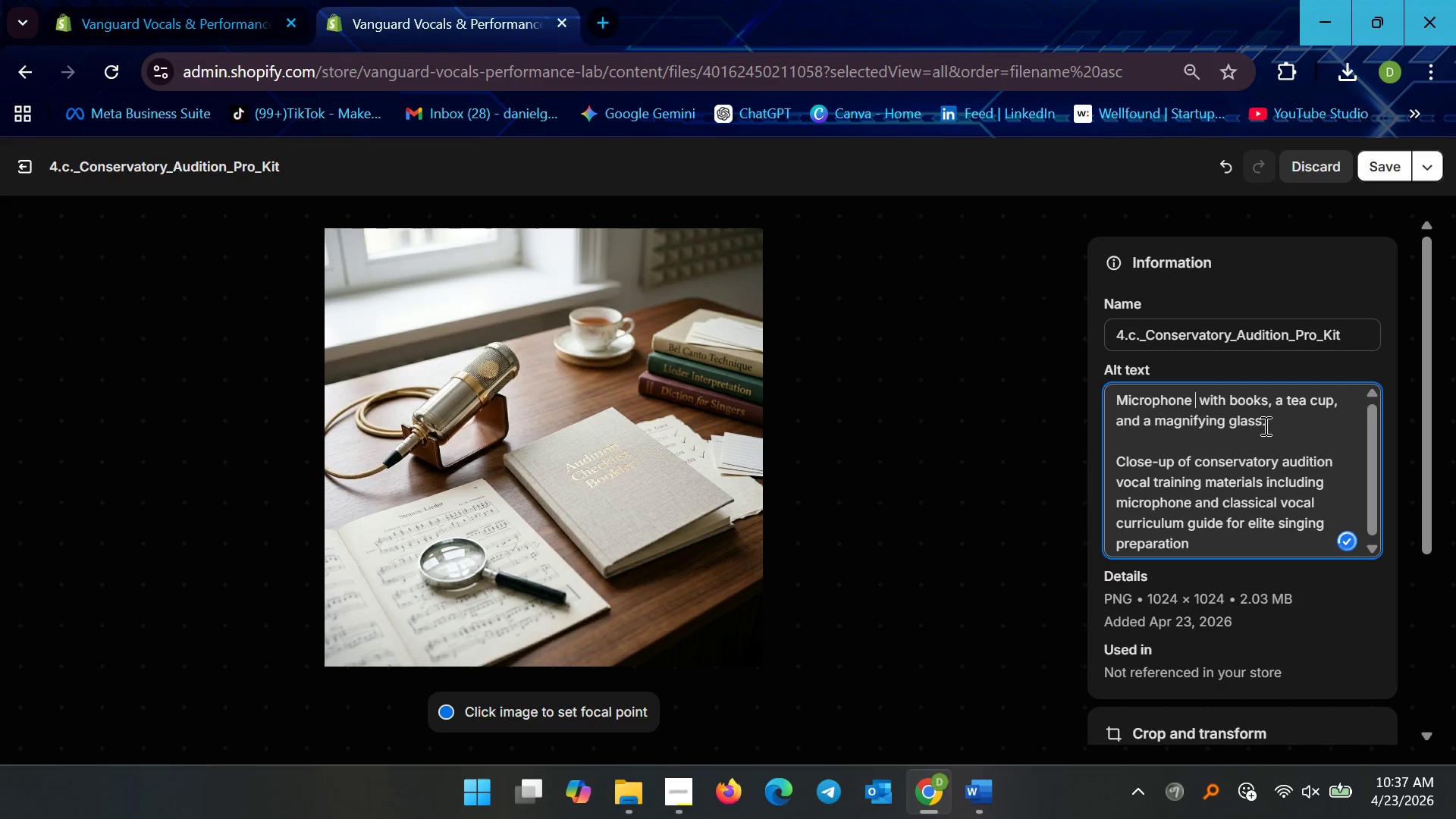 
key(Control+X)
 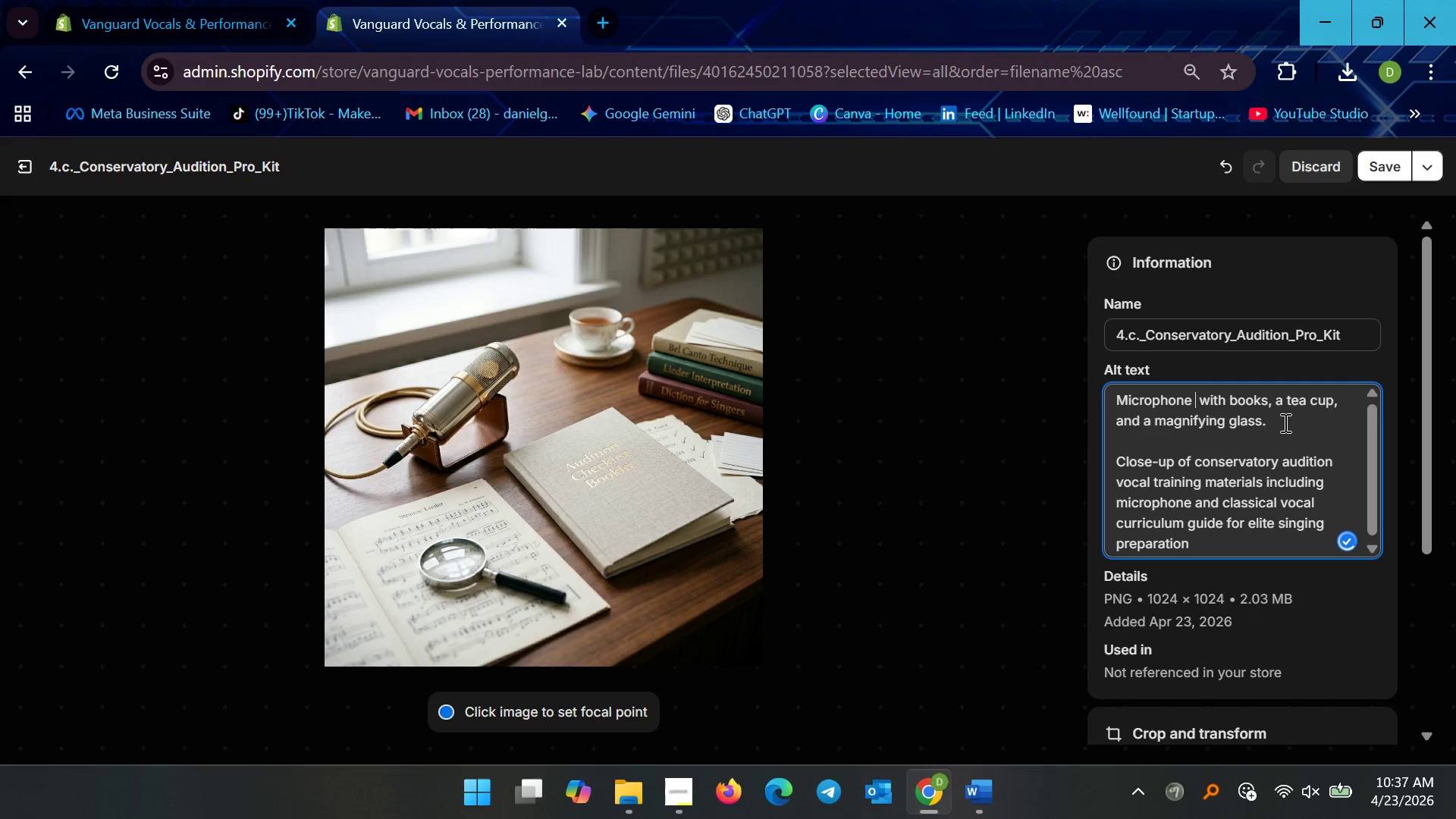 
left_click_drag(start_coordinate=[1284, 422], to_coordinate=[1075, 396])
 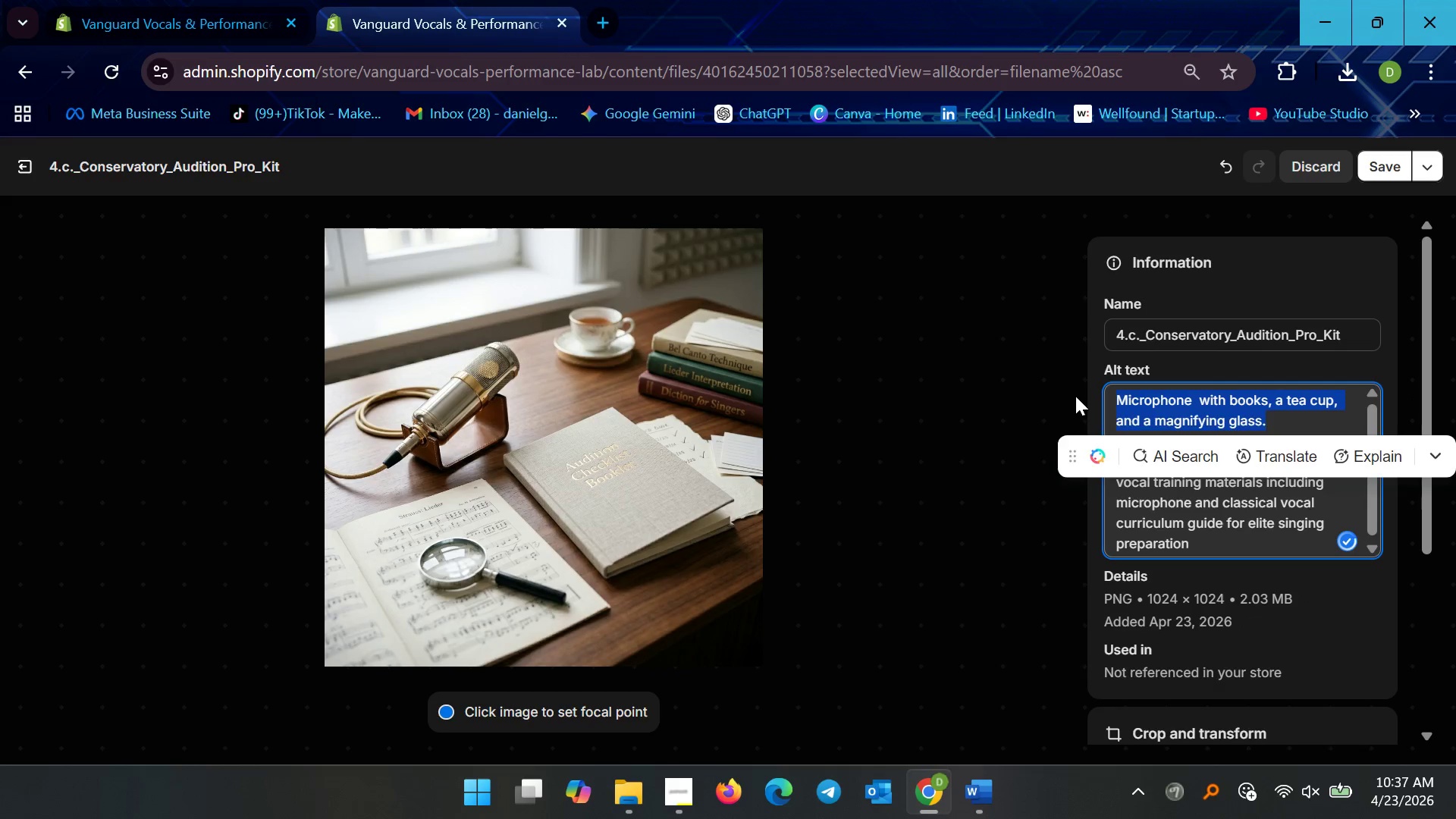 
key(Backspace)
 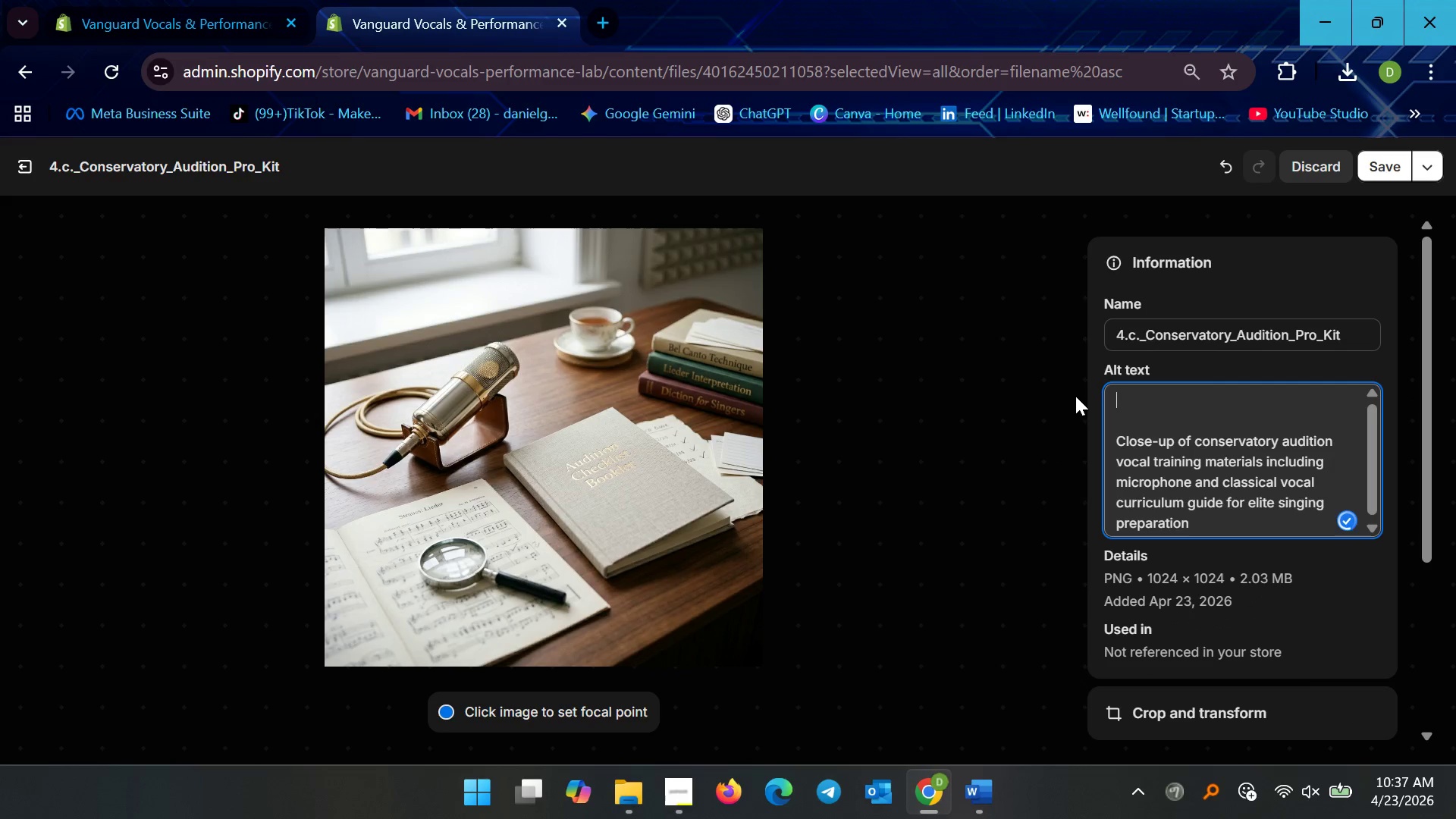 
key(Delete)
 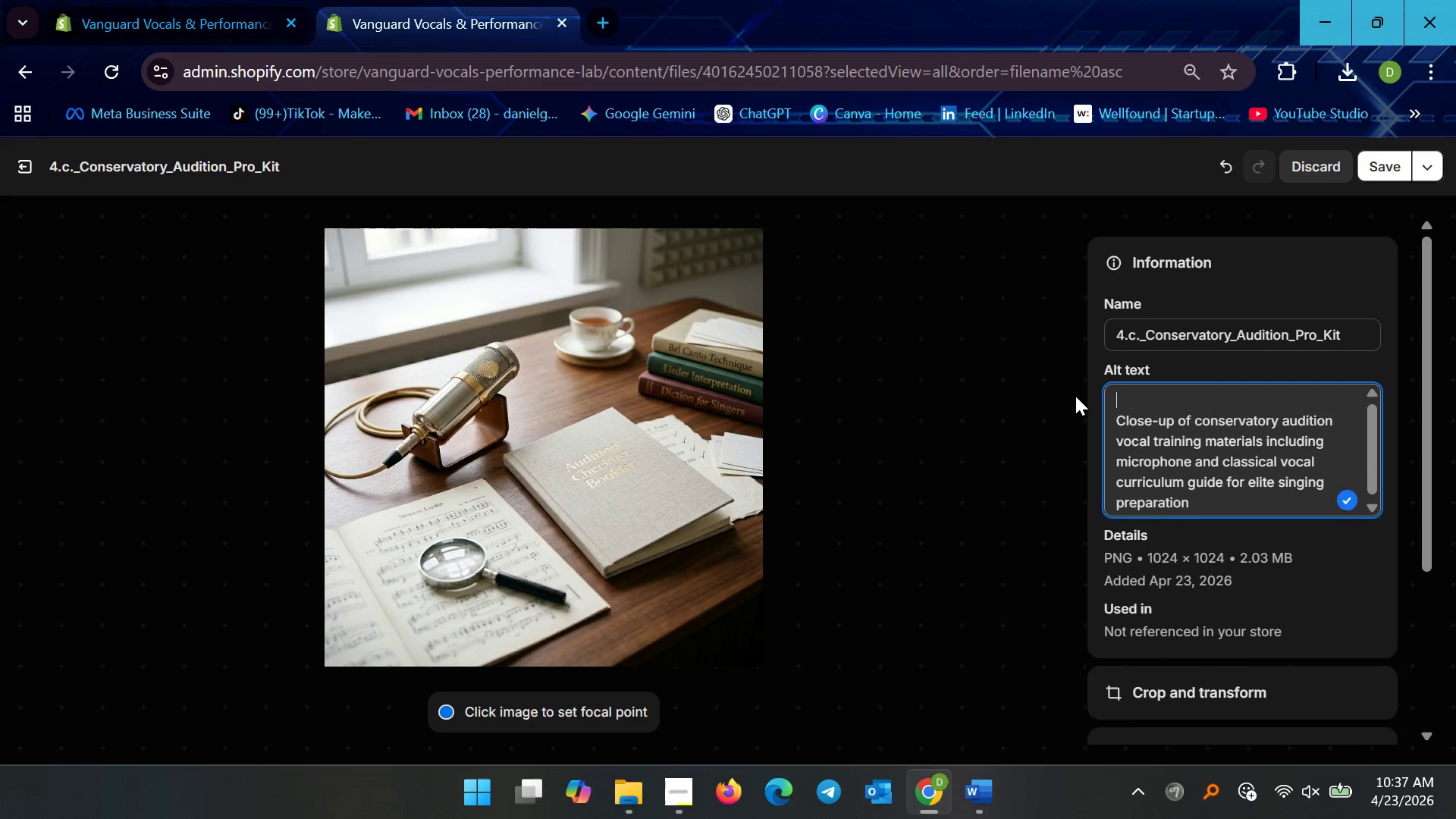 
key(Delete)
 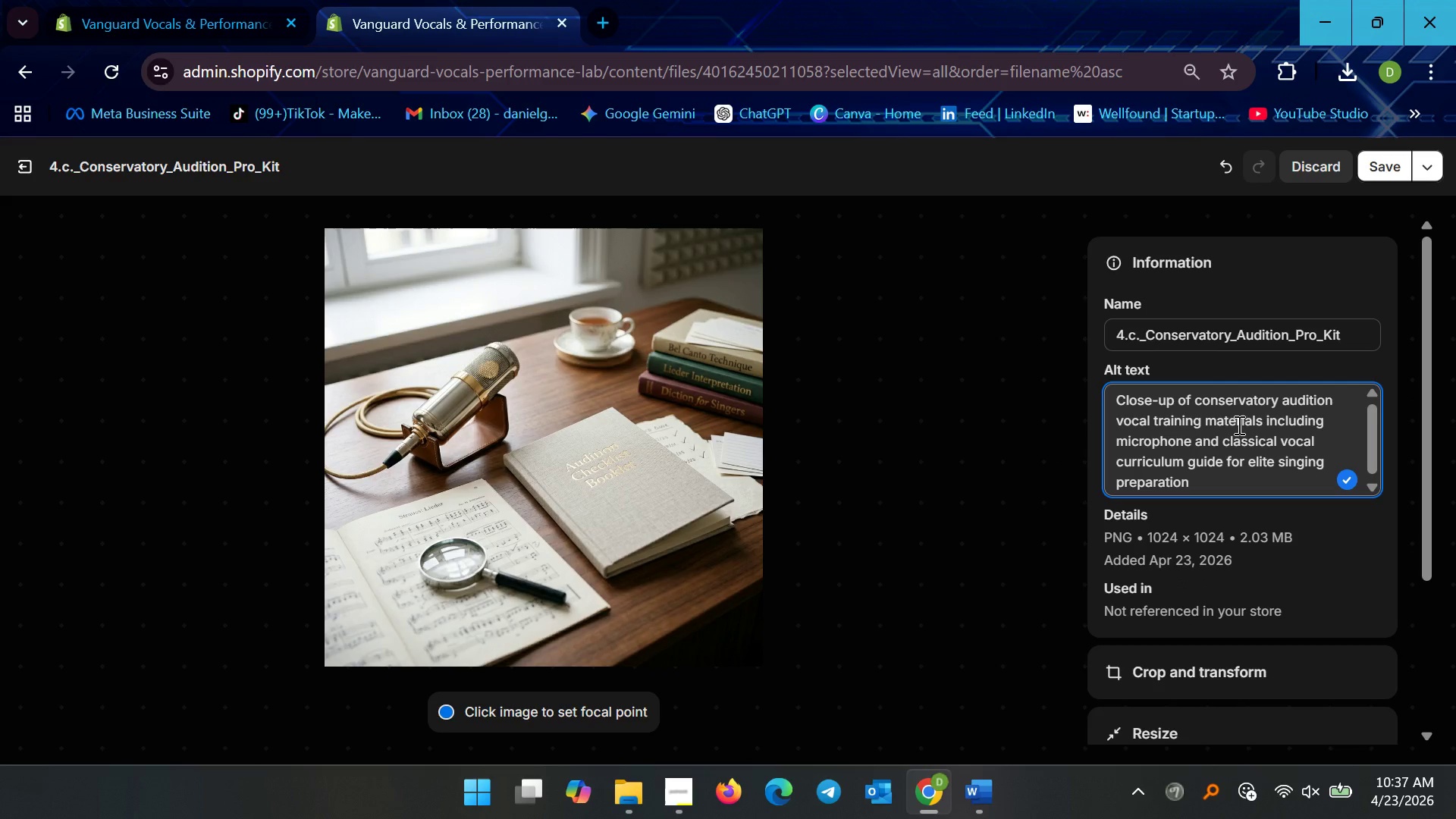 
wait(8.88)
 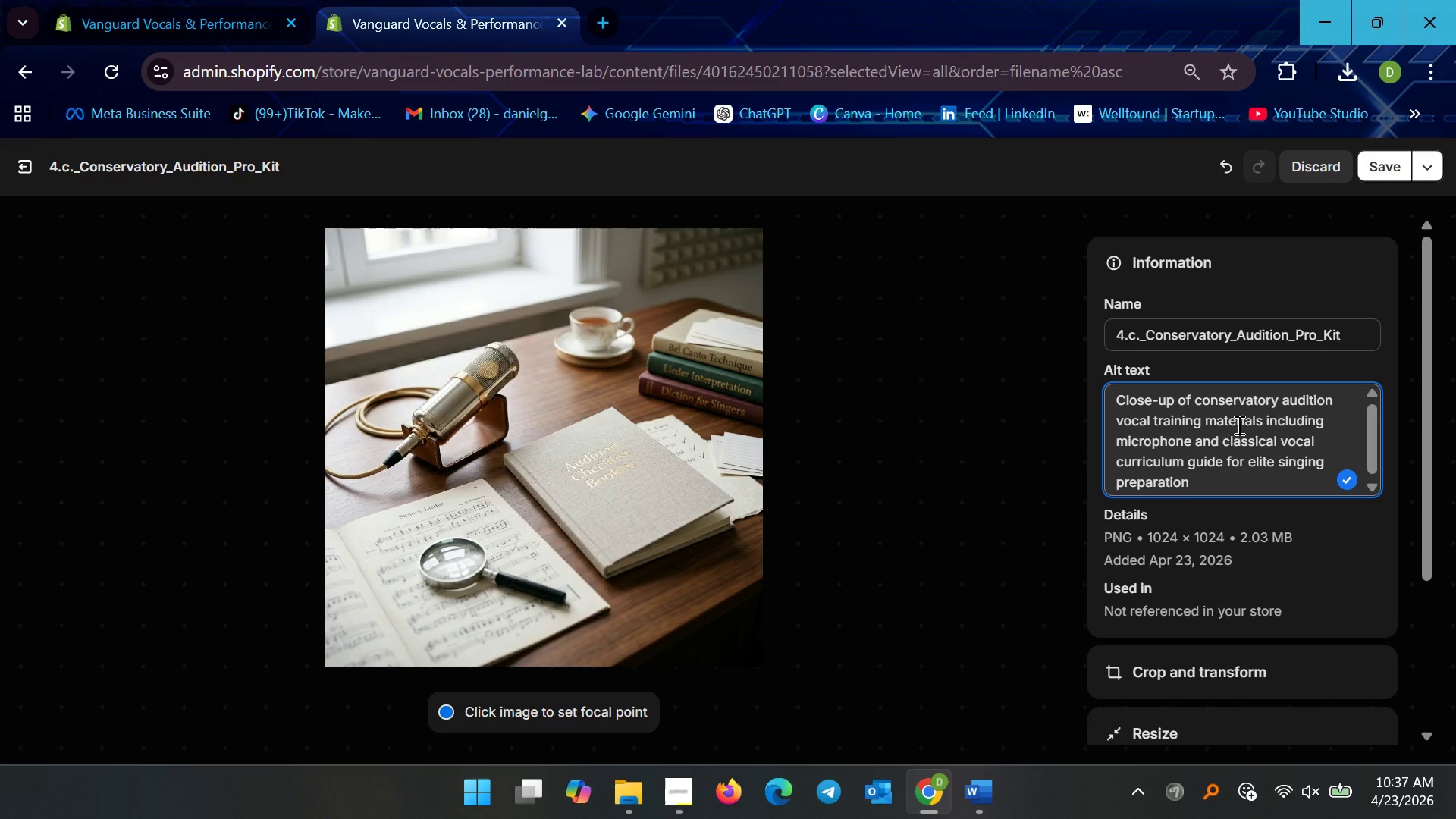 
left_click([1219, 463])
 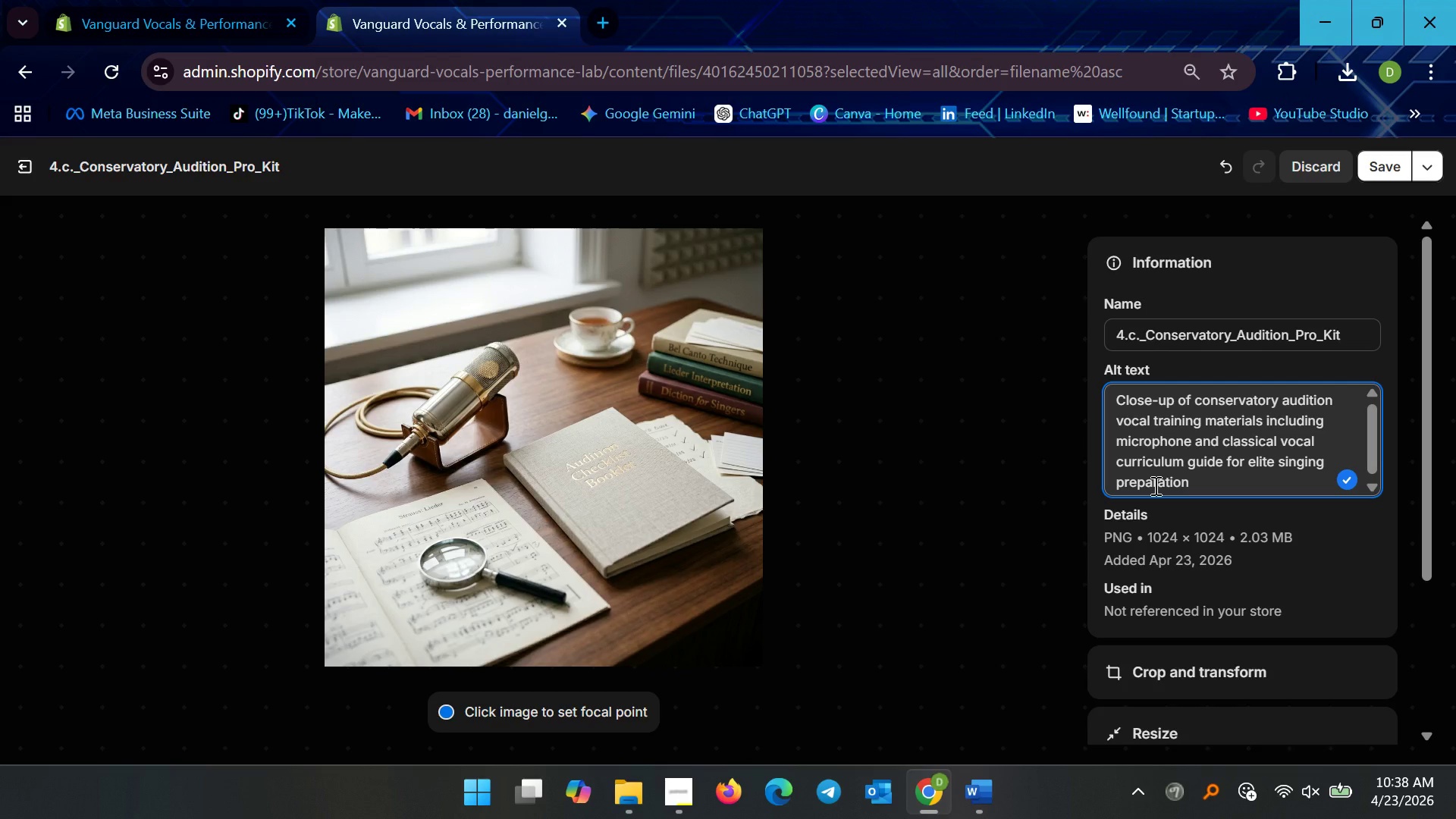 
wait(30.12)
 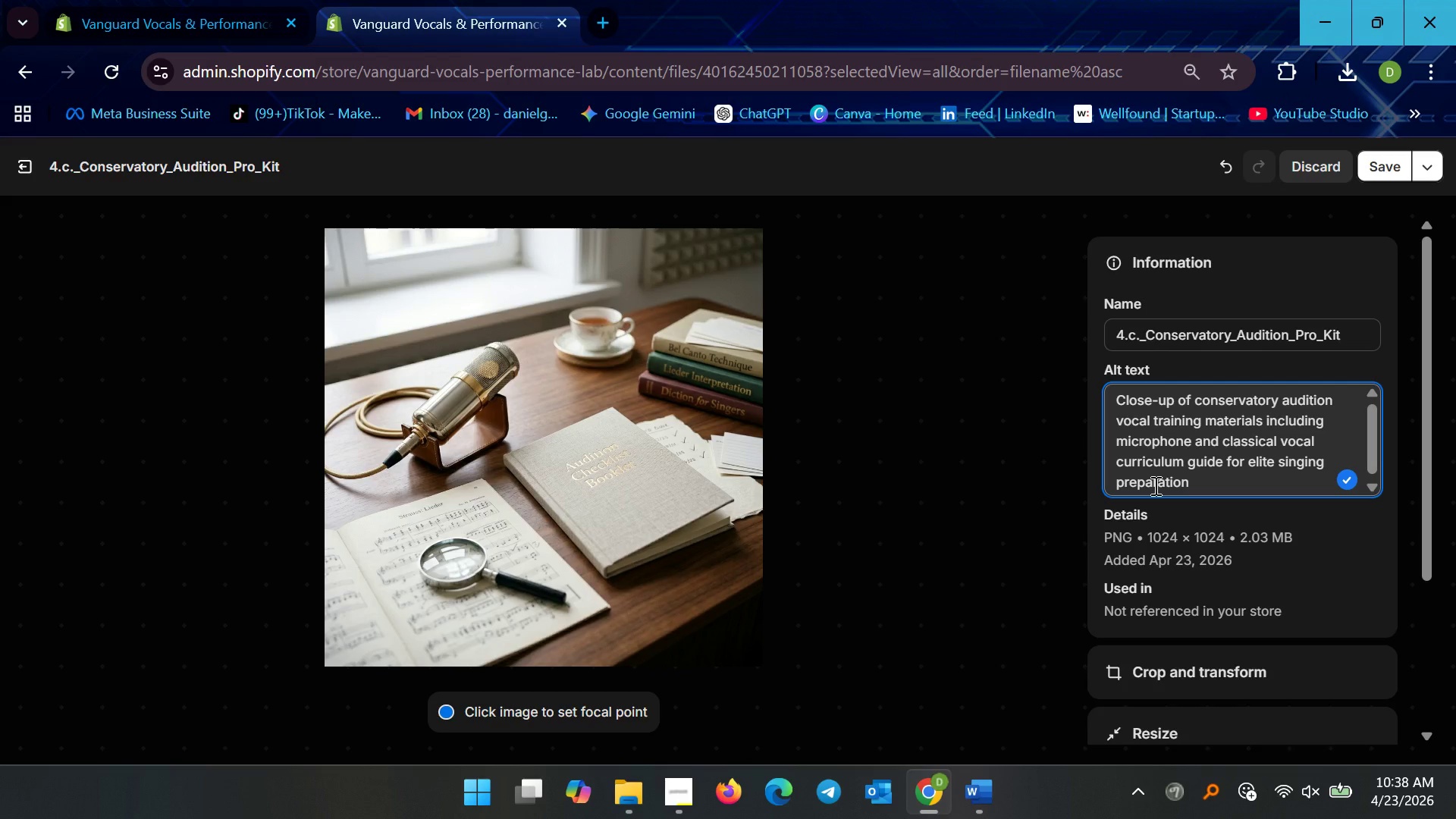 
type( alying on a desk,)
 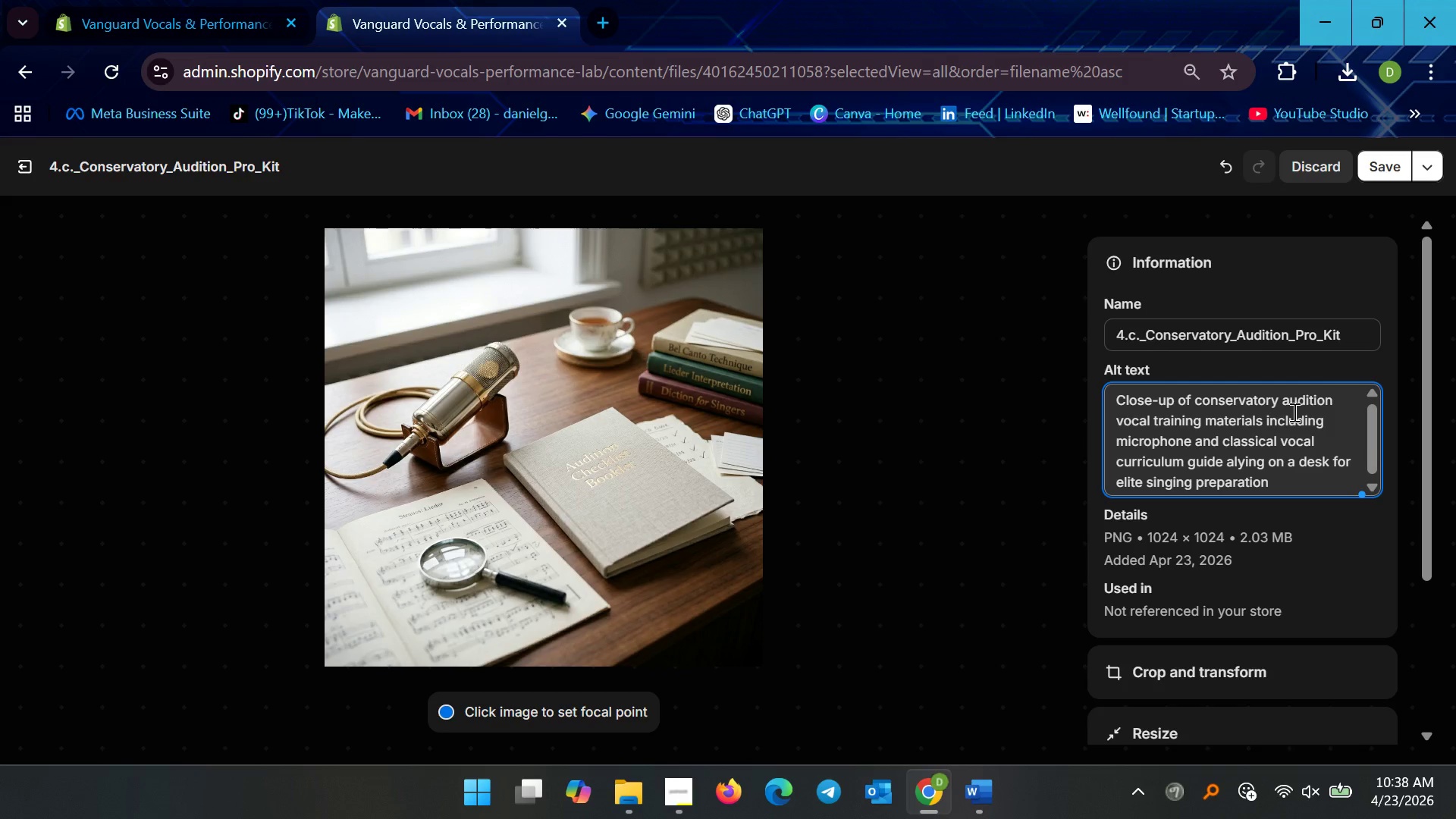 
scroll: coordinate [1283, 461], scroll_direction: down, amount: 6.0
 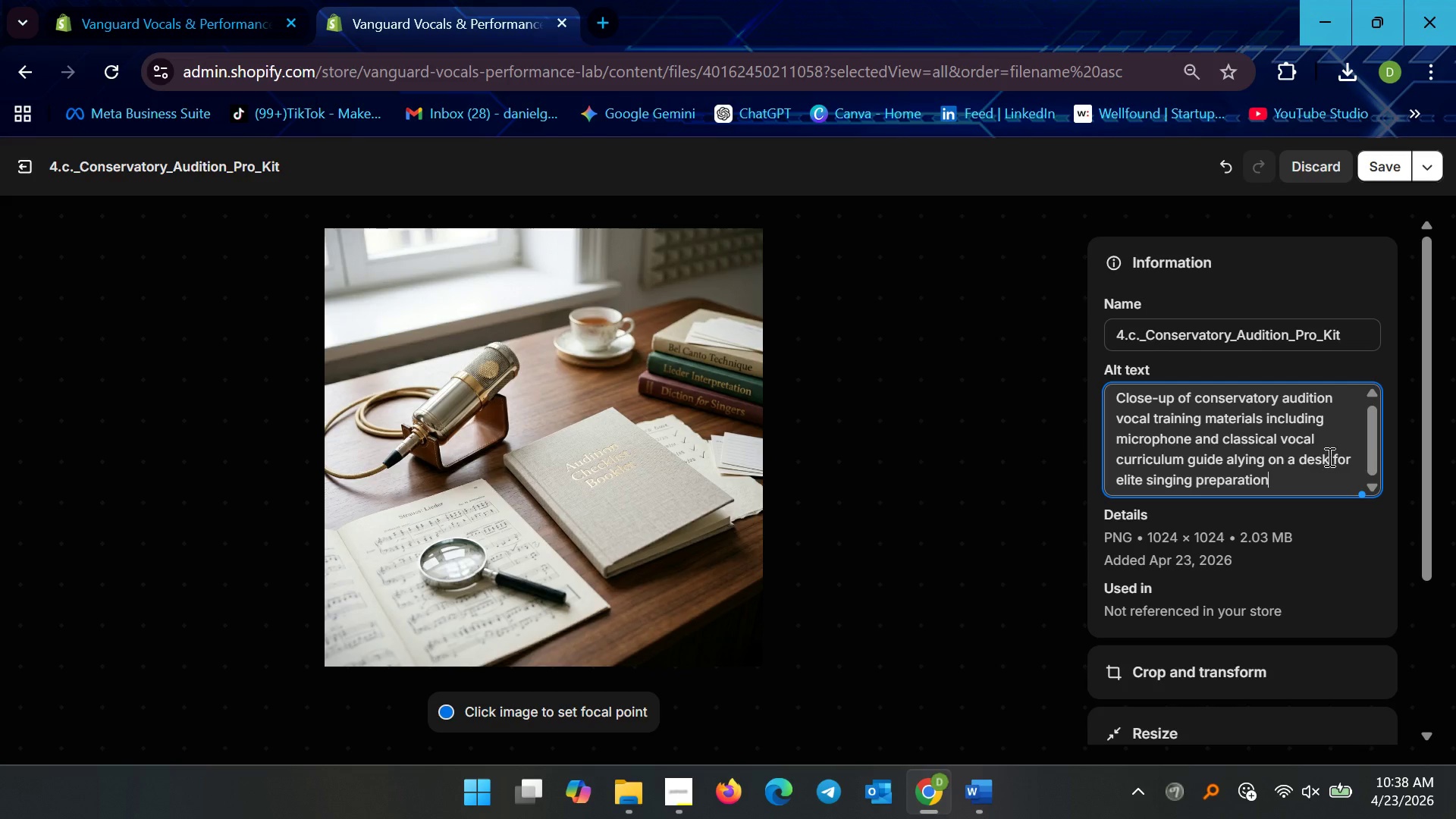 
left_click([1329, 456])
 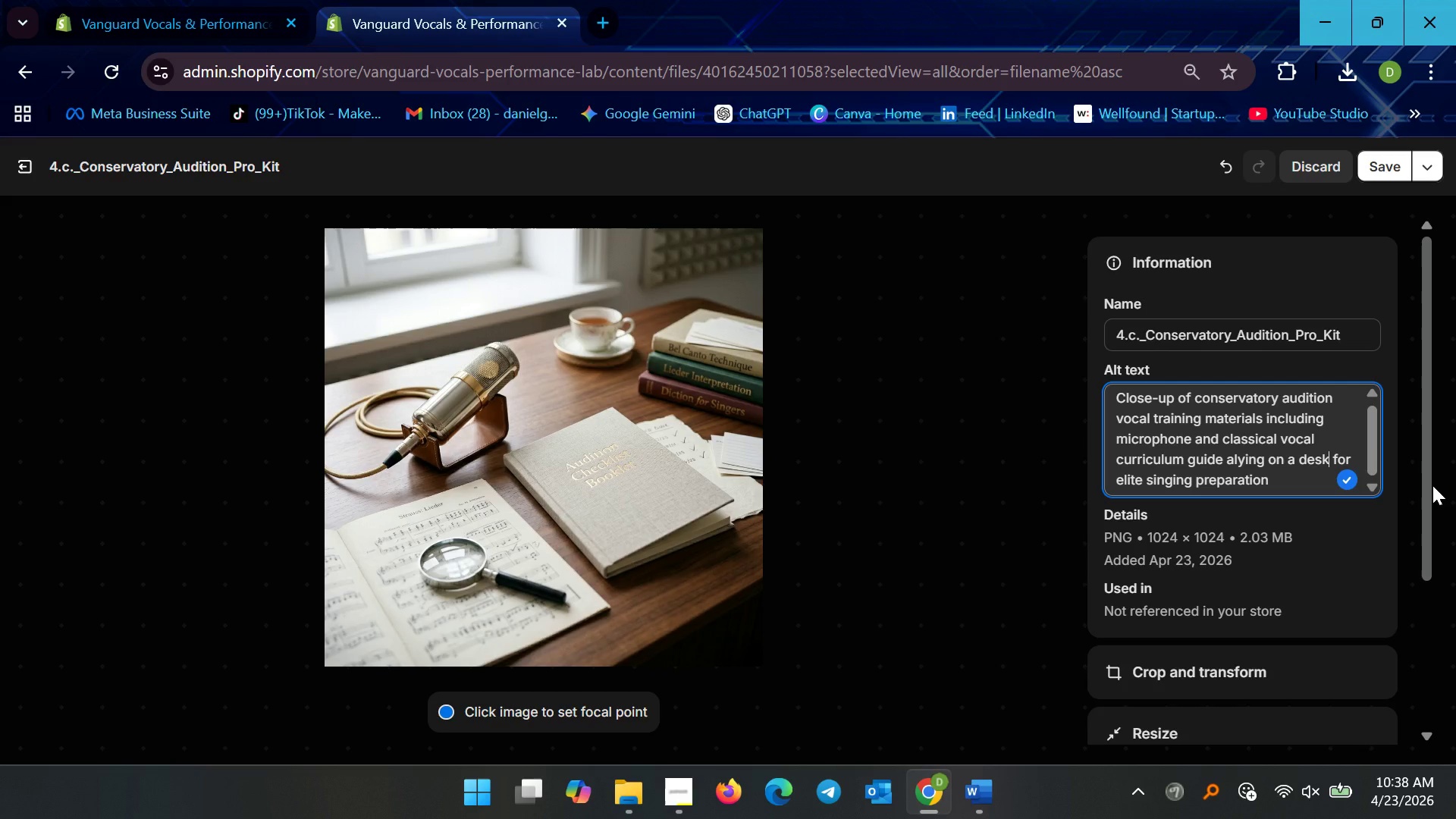 
key(Comma)
 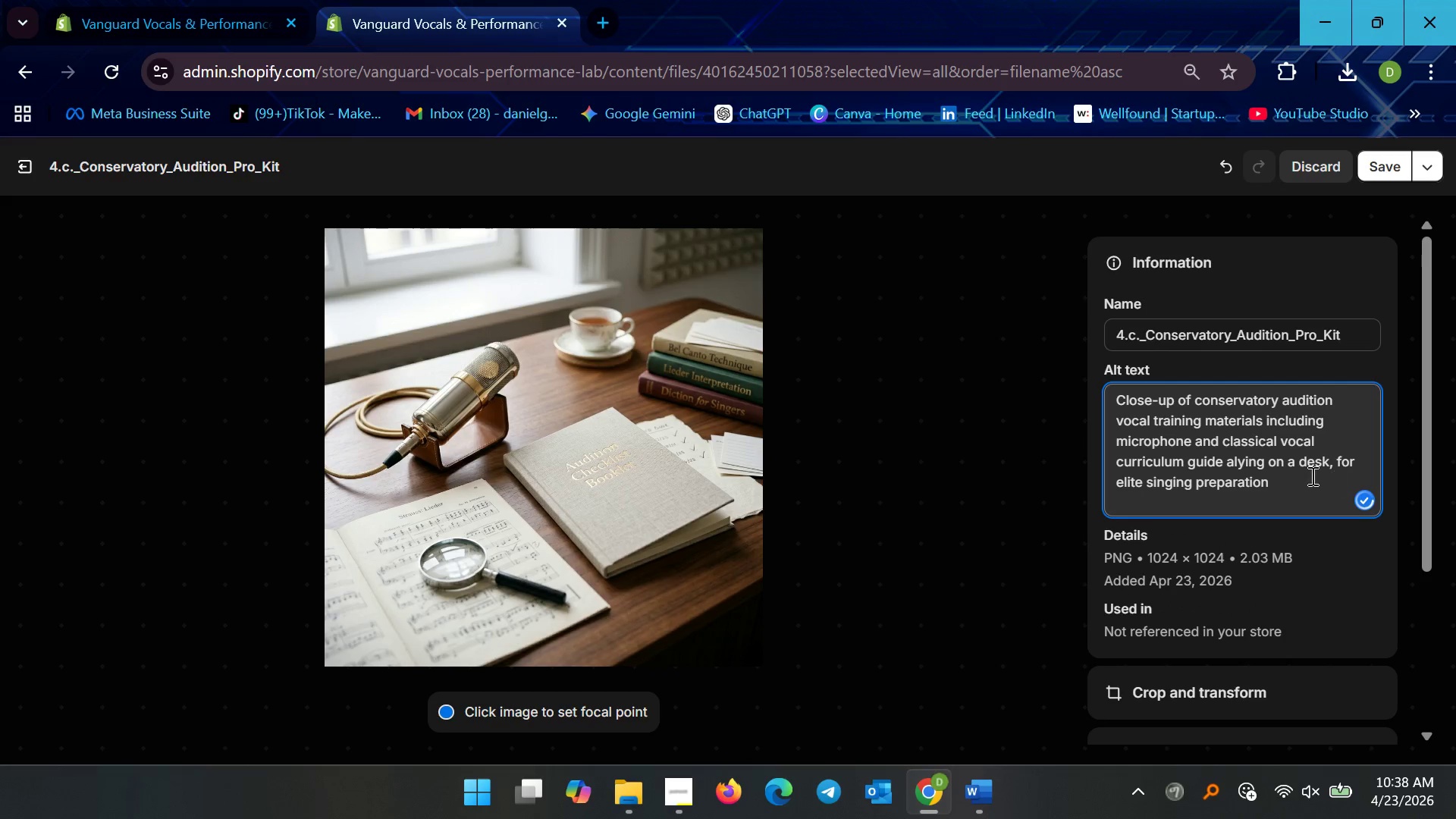 
scroll: coordinate [1281, 484], scroll_direction: up, amount: 2.0
 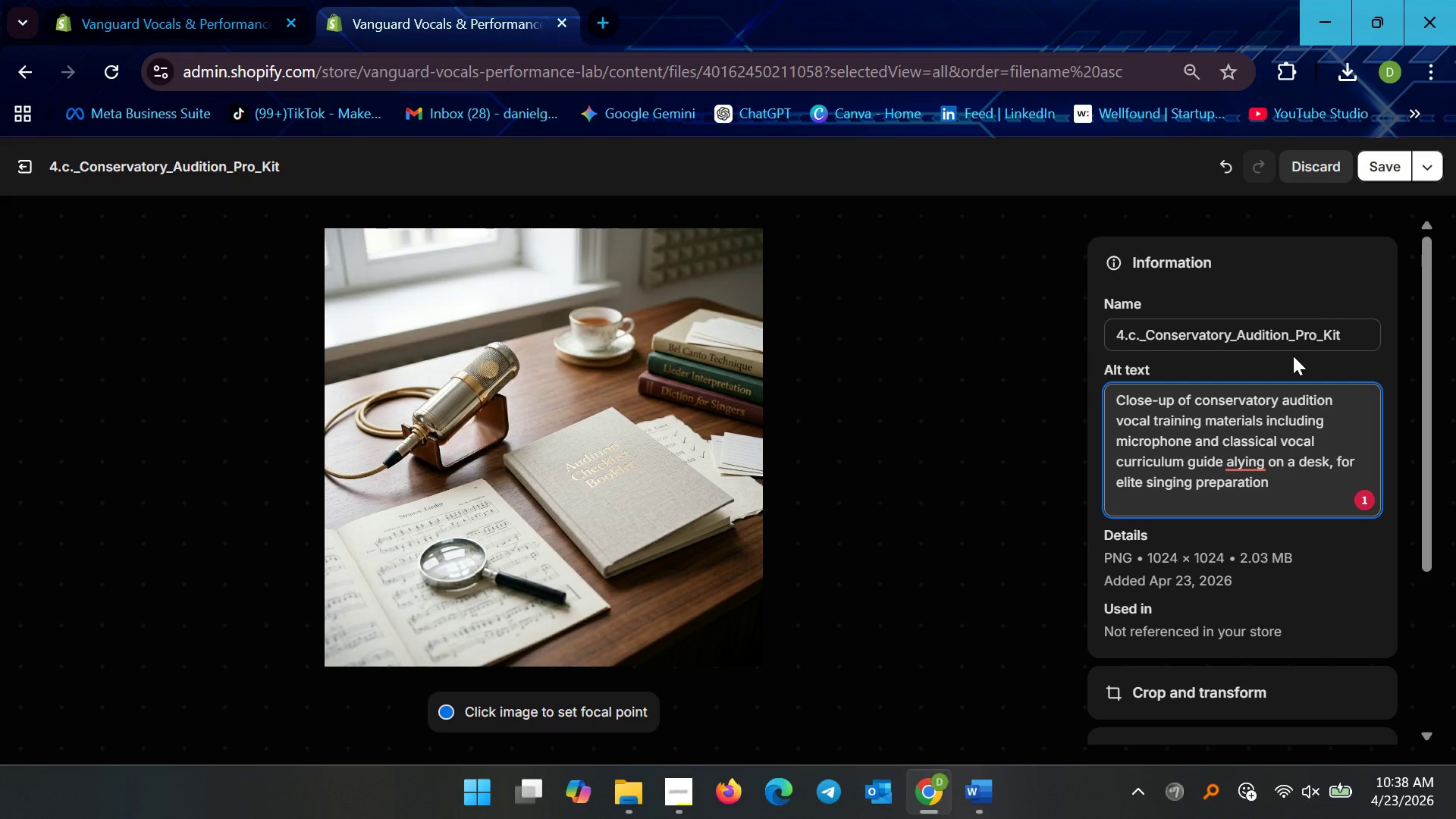 
left_click([1231, 469])
 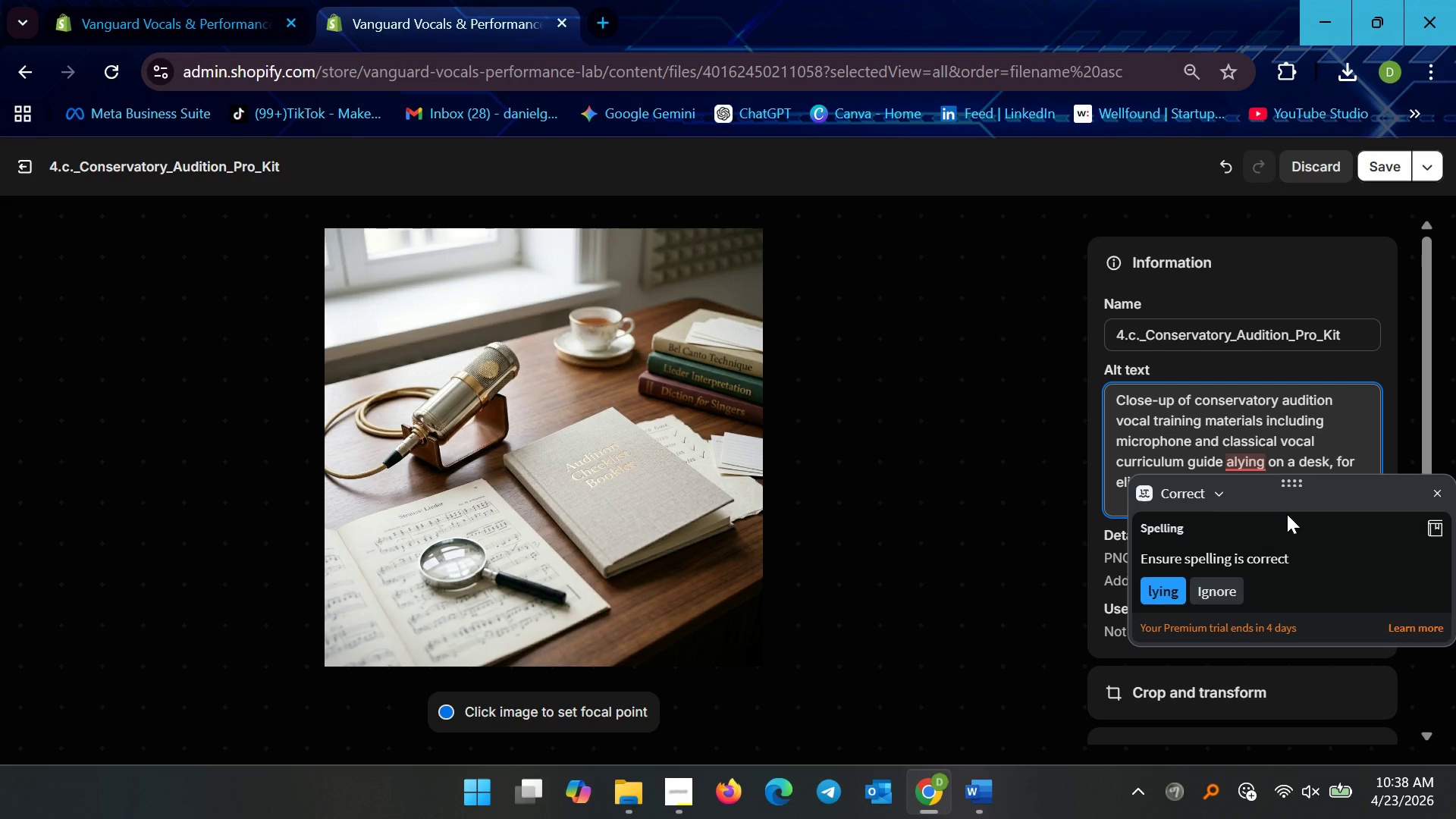 
key(Backspace)
 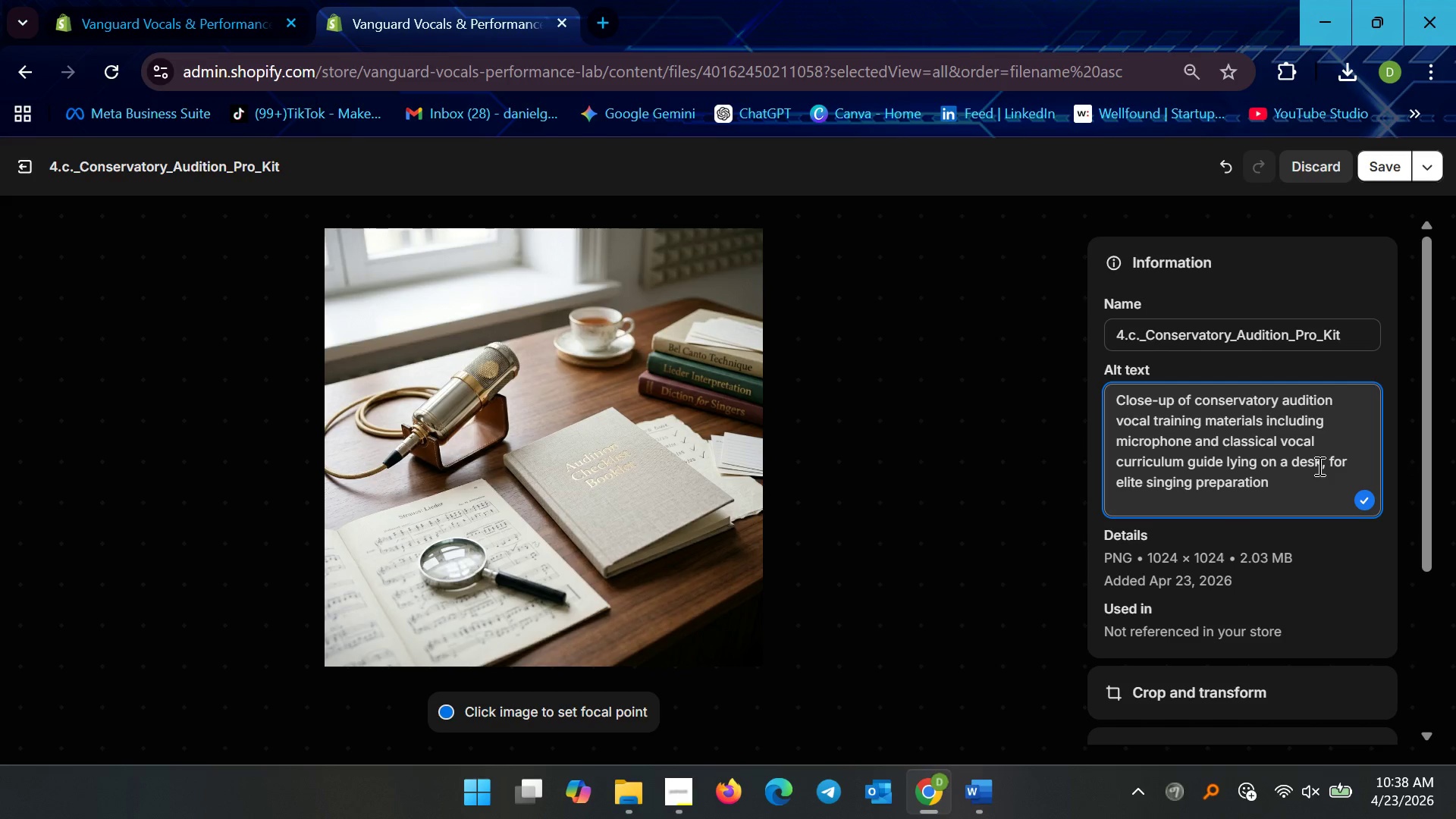 
wait(10.91)
 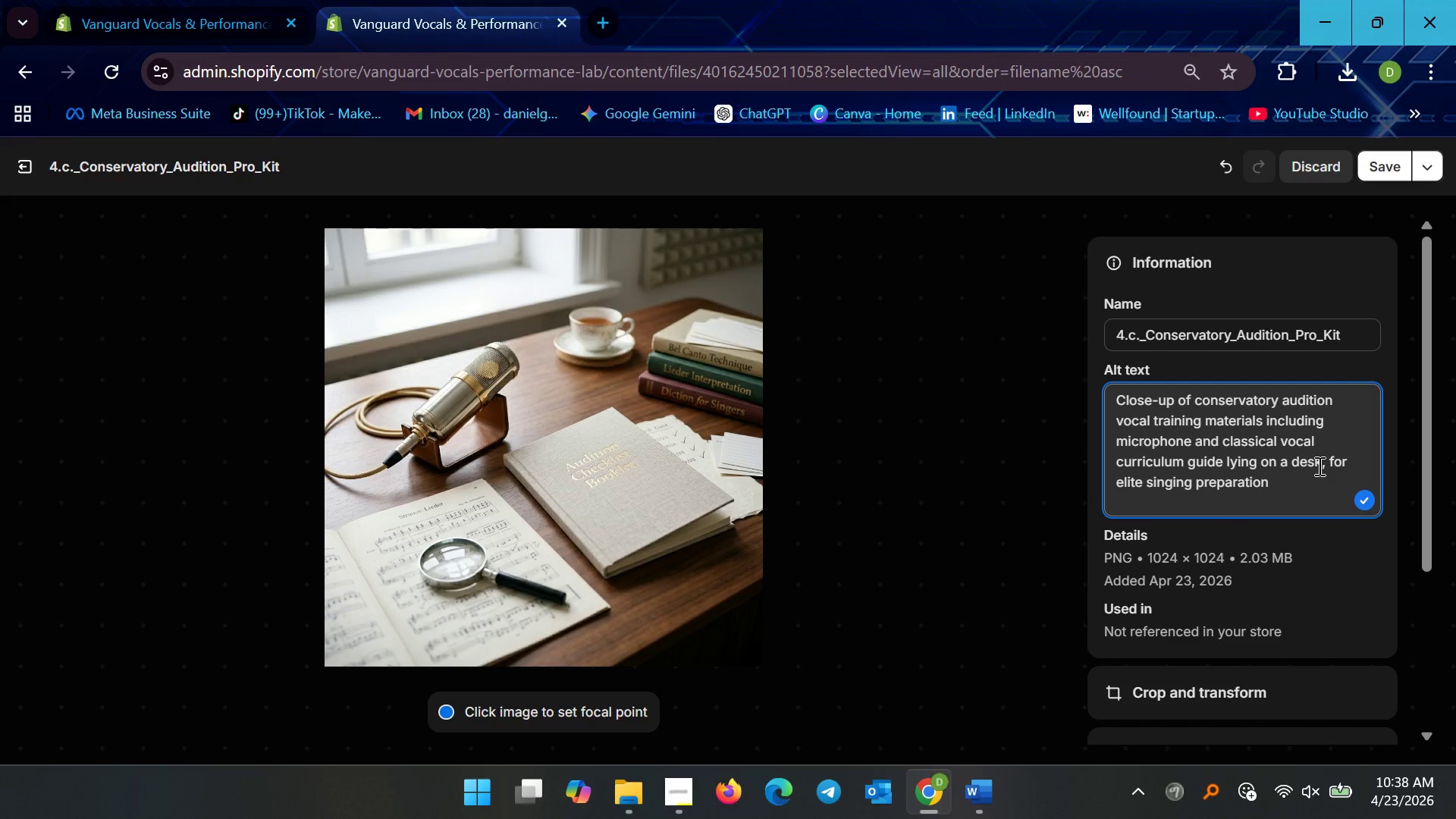 
left_click([1319, 463])
 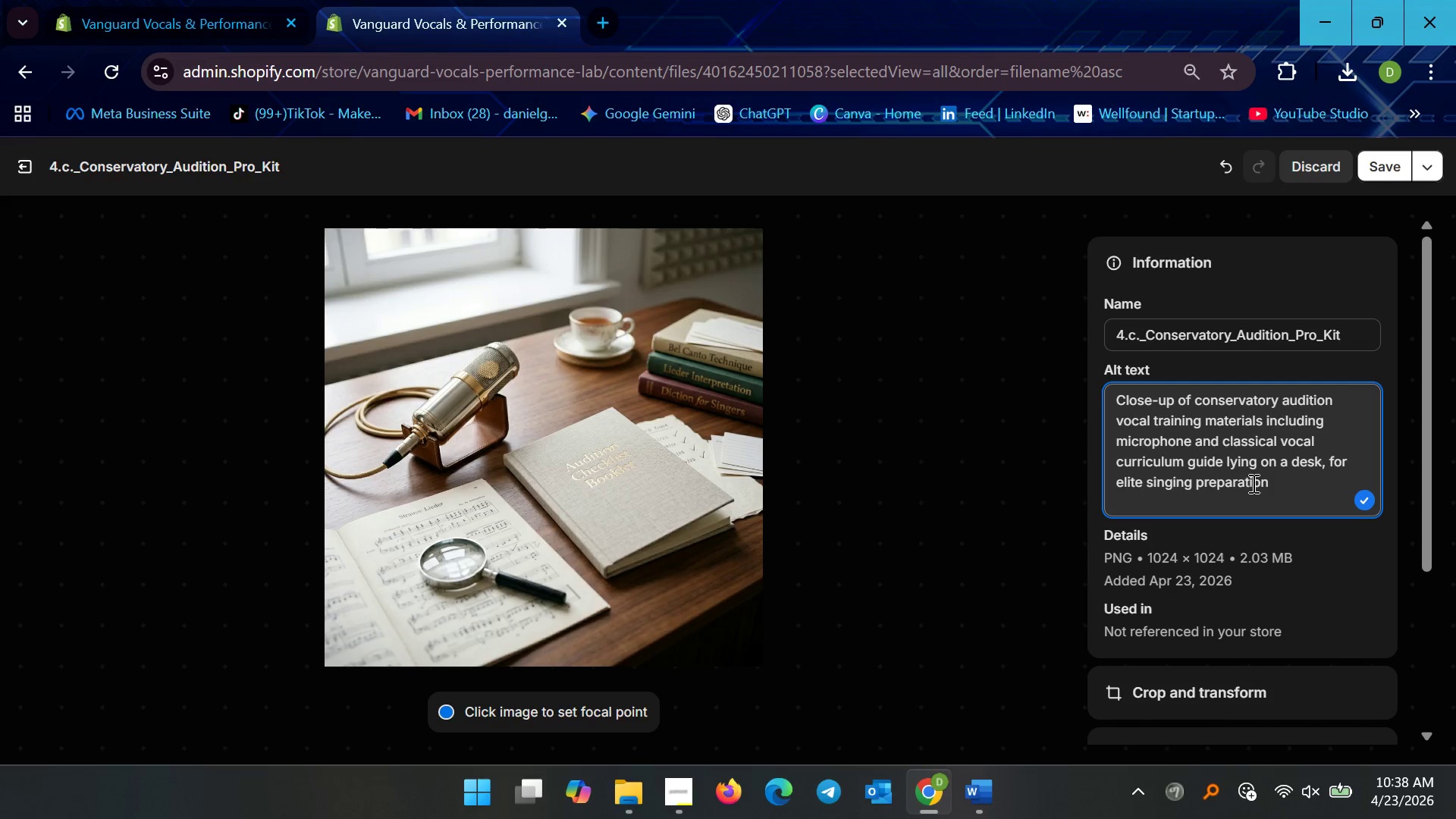 
left_click([1265, 463])
 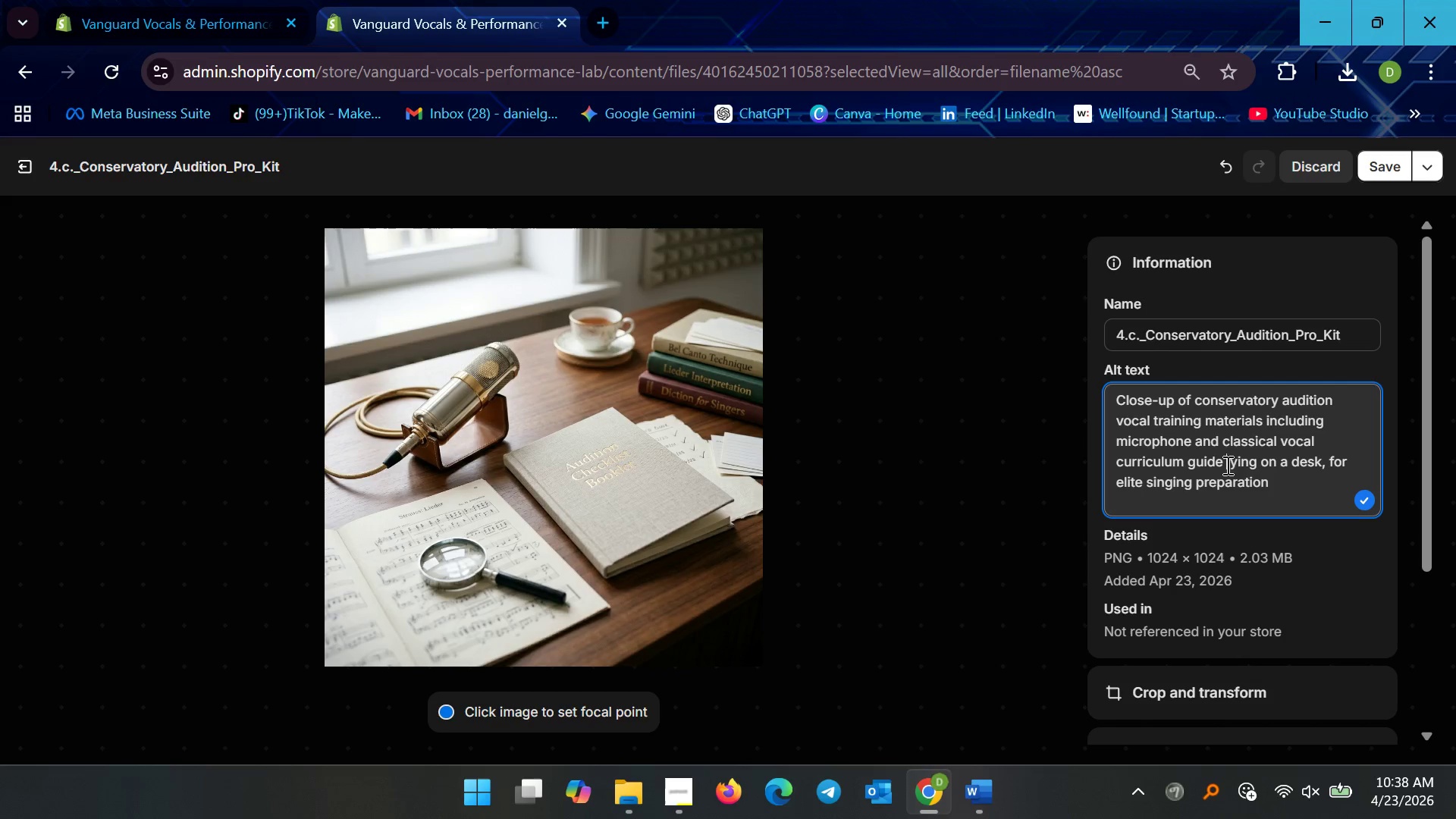 
double_click([1234, 463])
 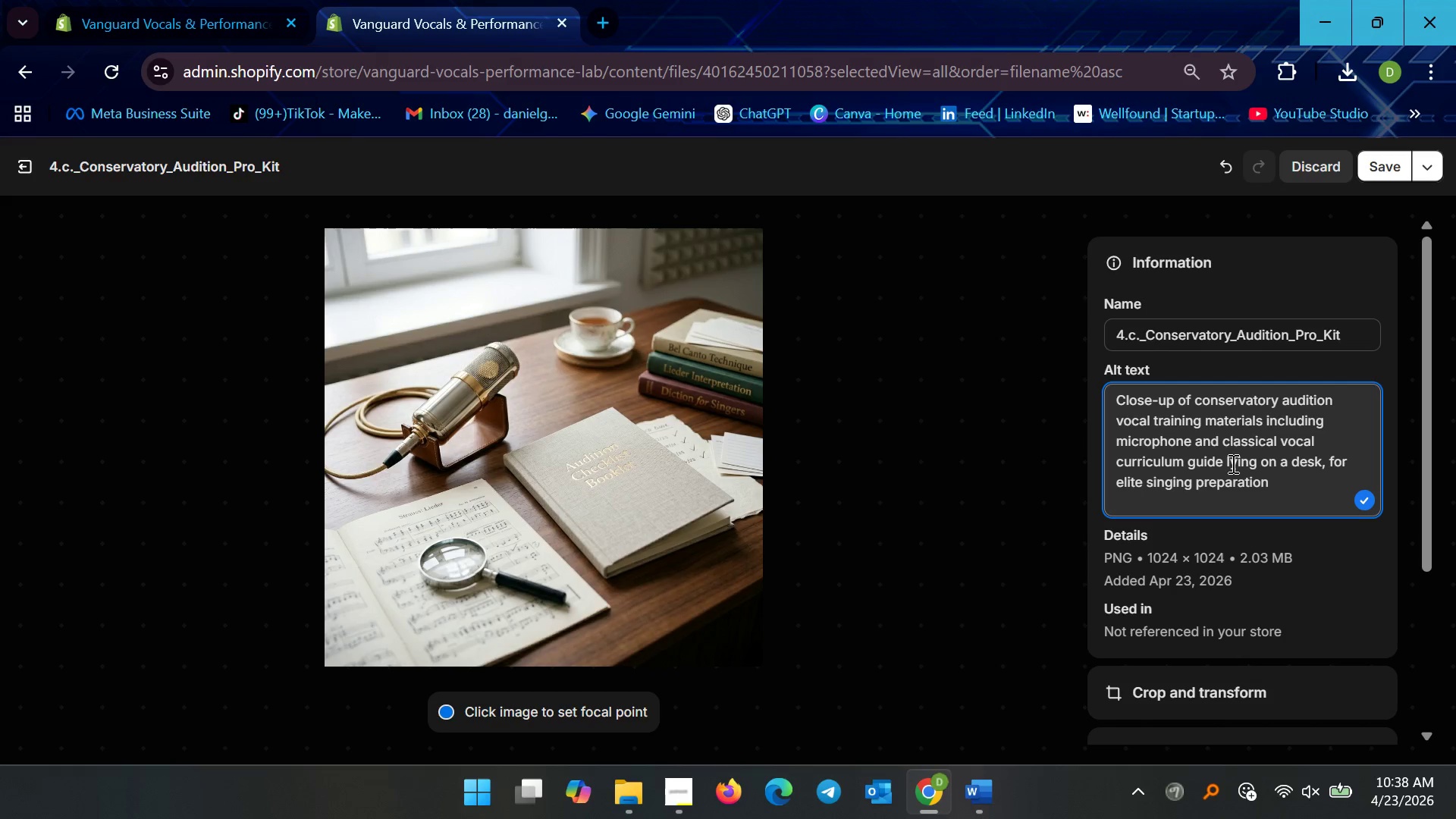 
left_click([1232, 463])
 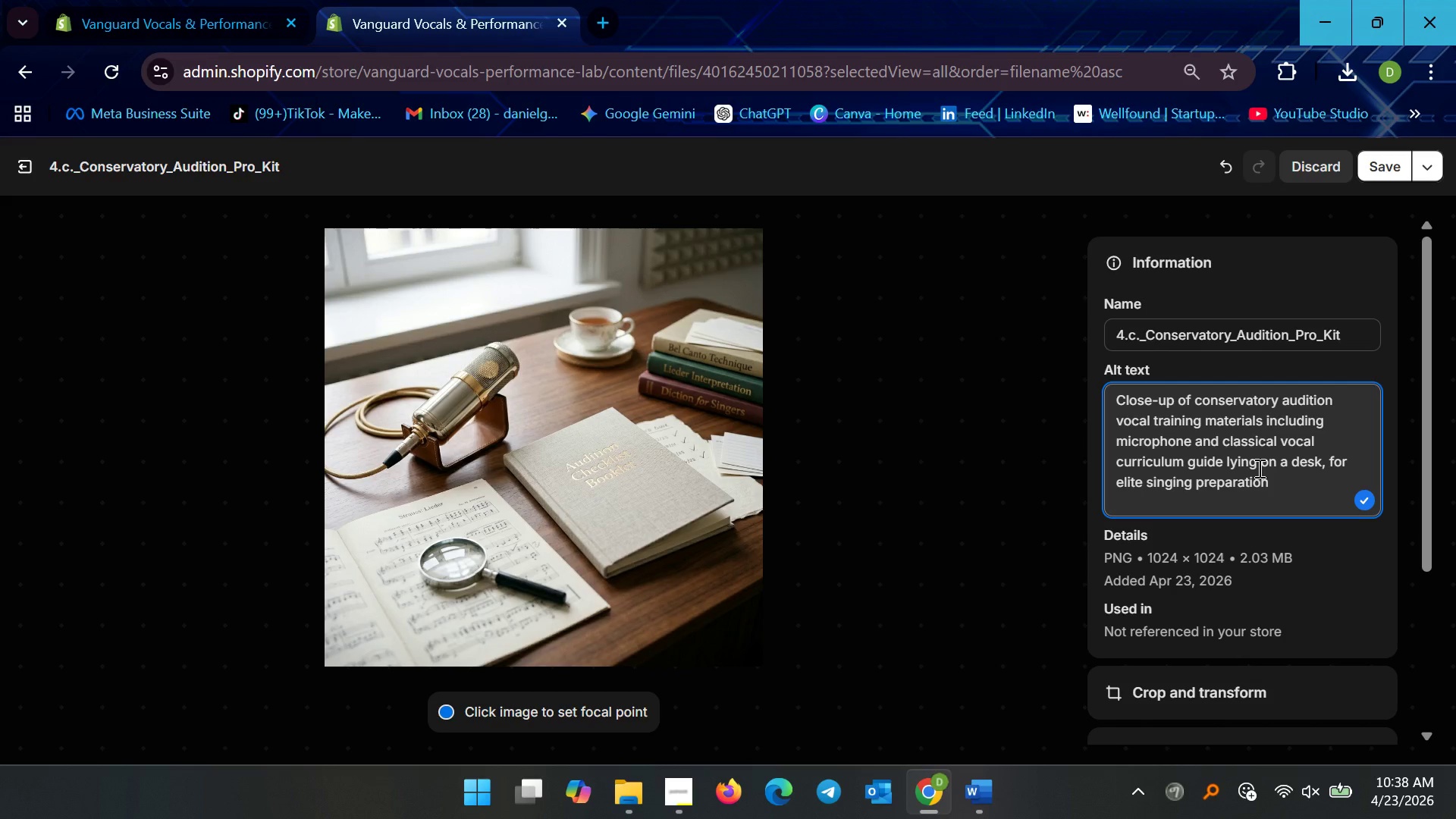 
key(A)
 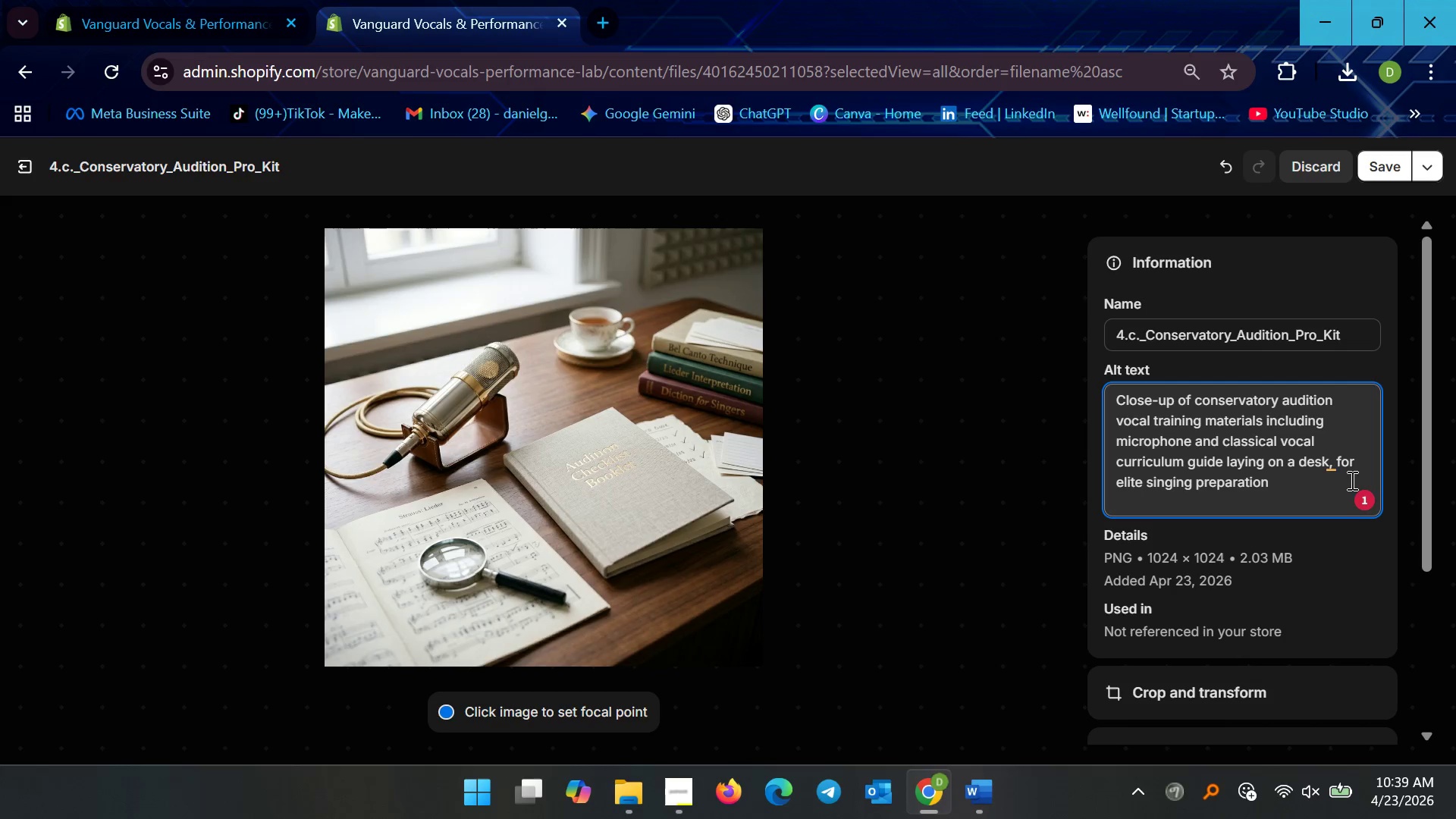 
wait(9.14)
 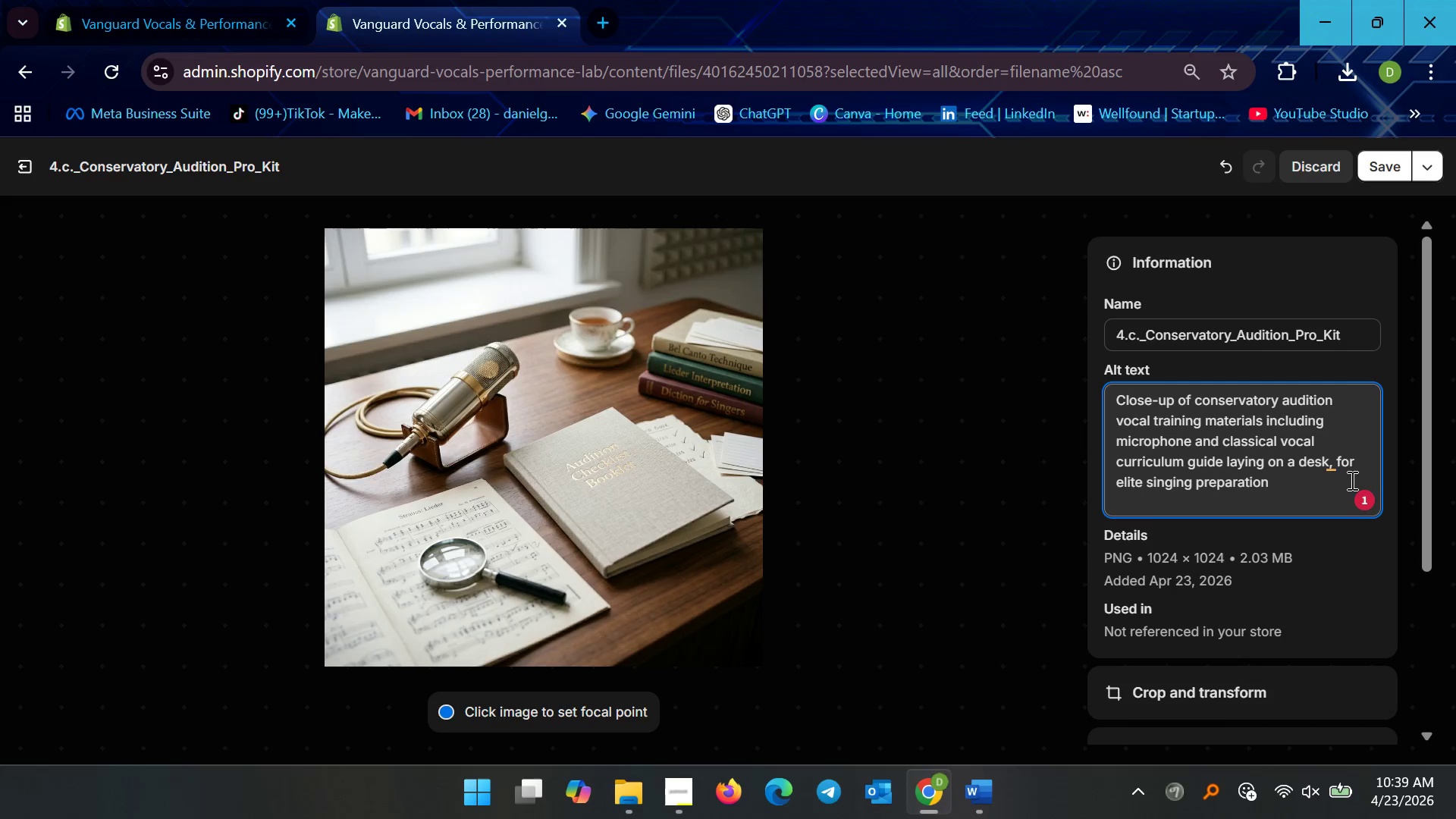 
left_click([1193, 466])
 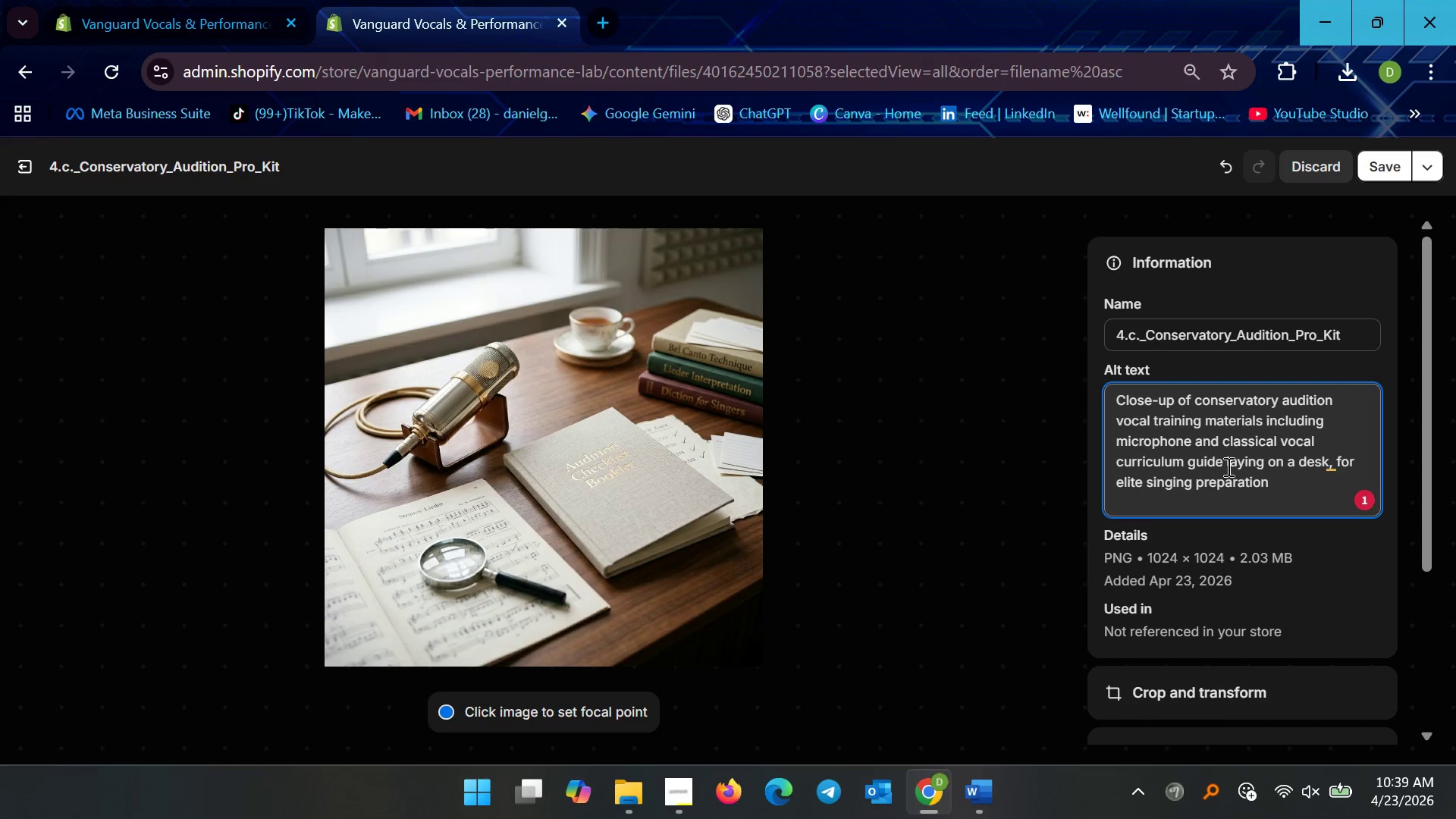 
left_click([1231, 466])
 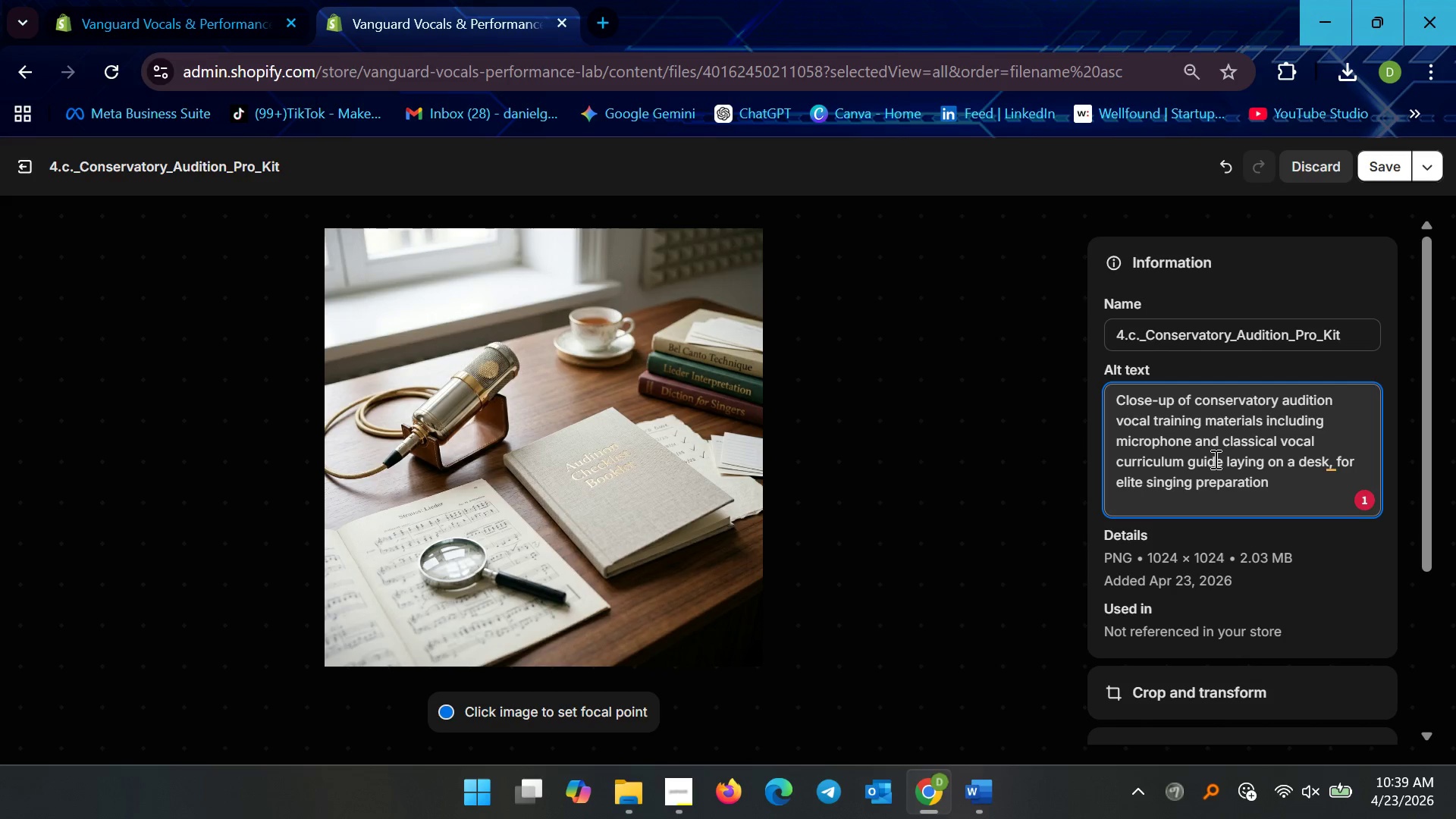 
left_click([1222, 458])
 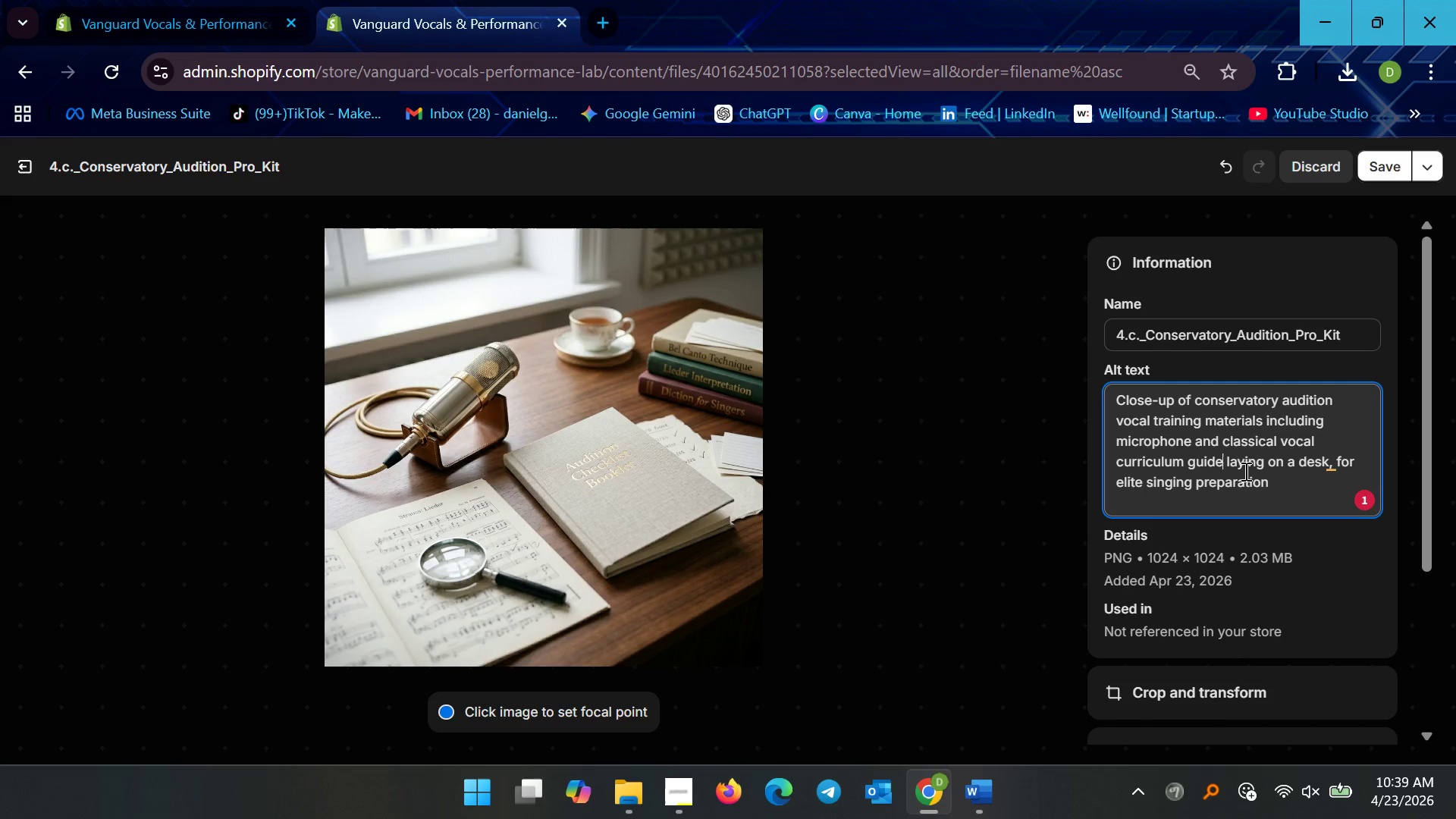 
type( with mi)
key(Backspace)
type(usic shr)
key(Backspace)
type(eets and magnifying glass)
 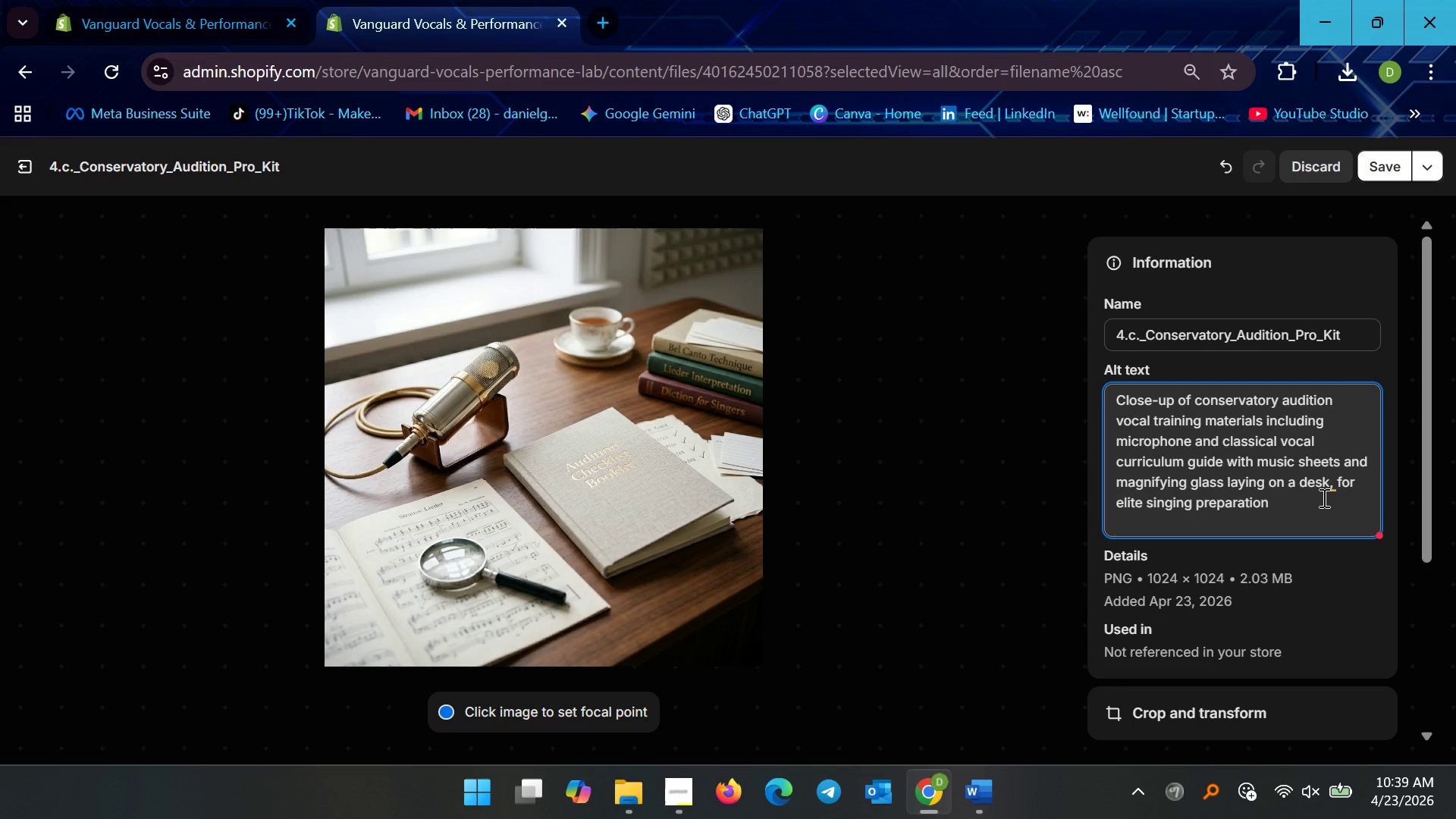 
left_click([1333, 484])
 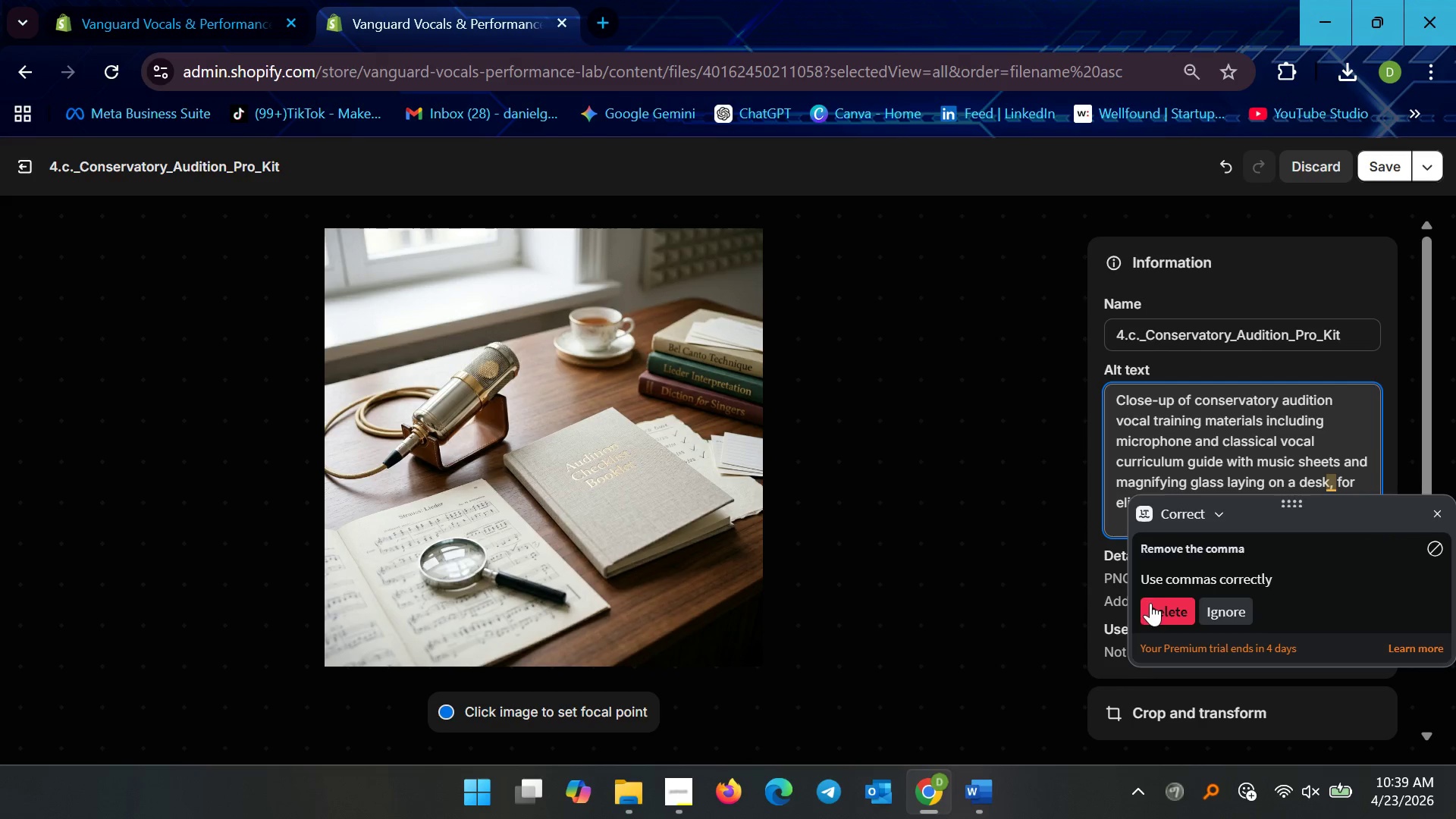 
left_click([1150, 613])
 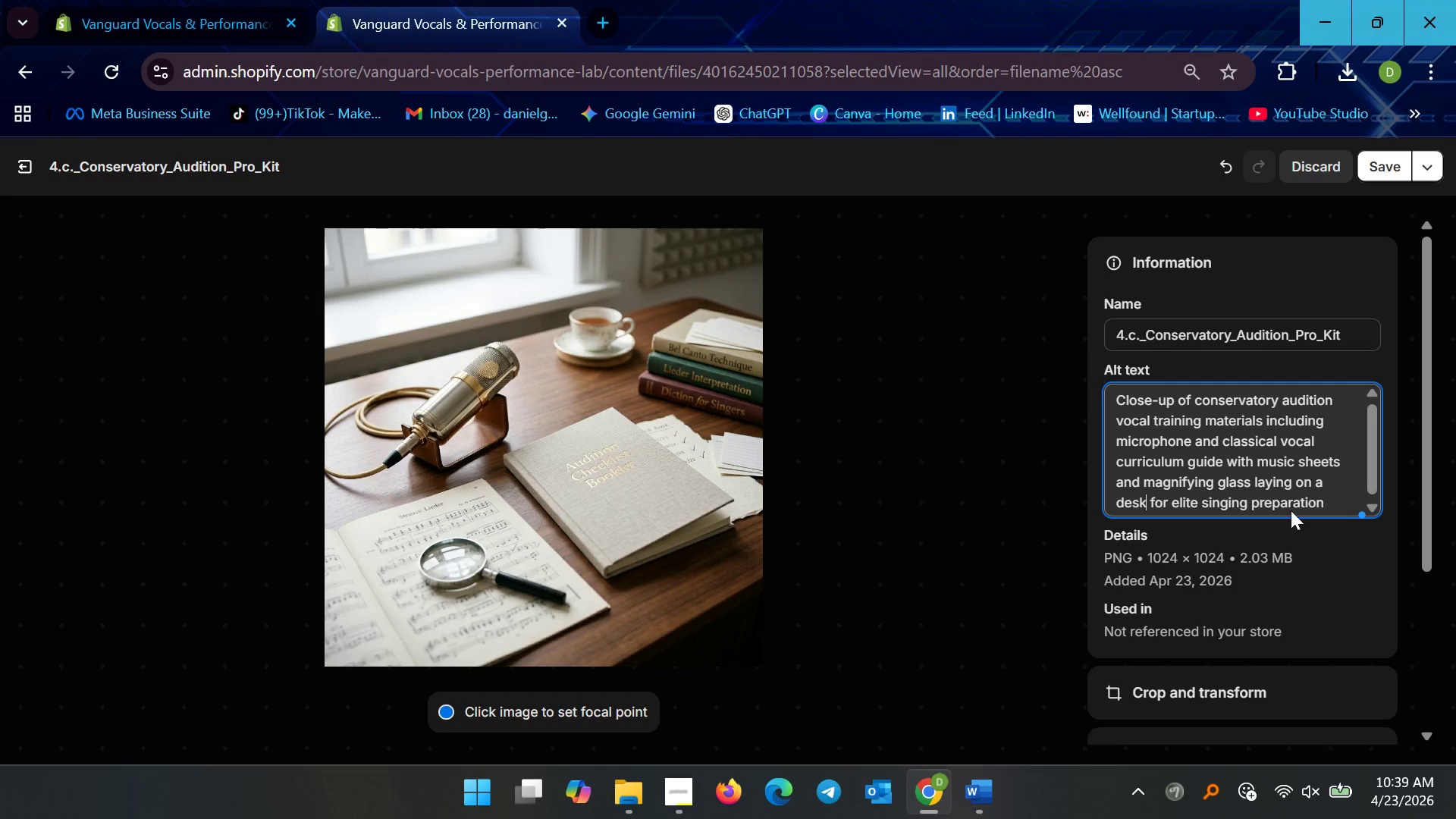 
left_click([1301, 482])
 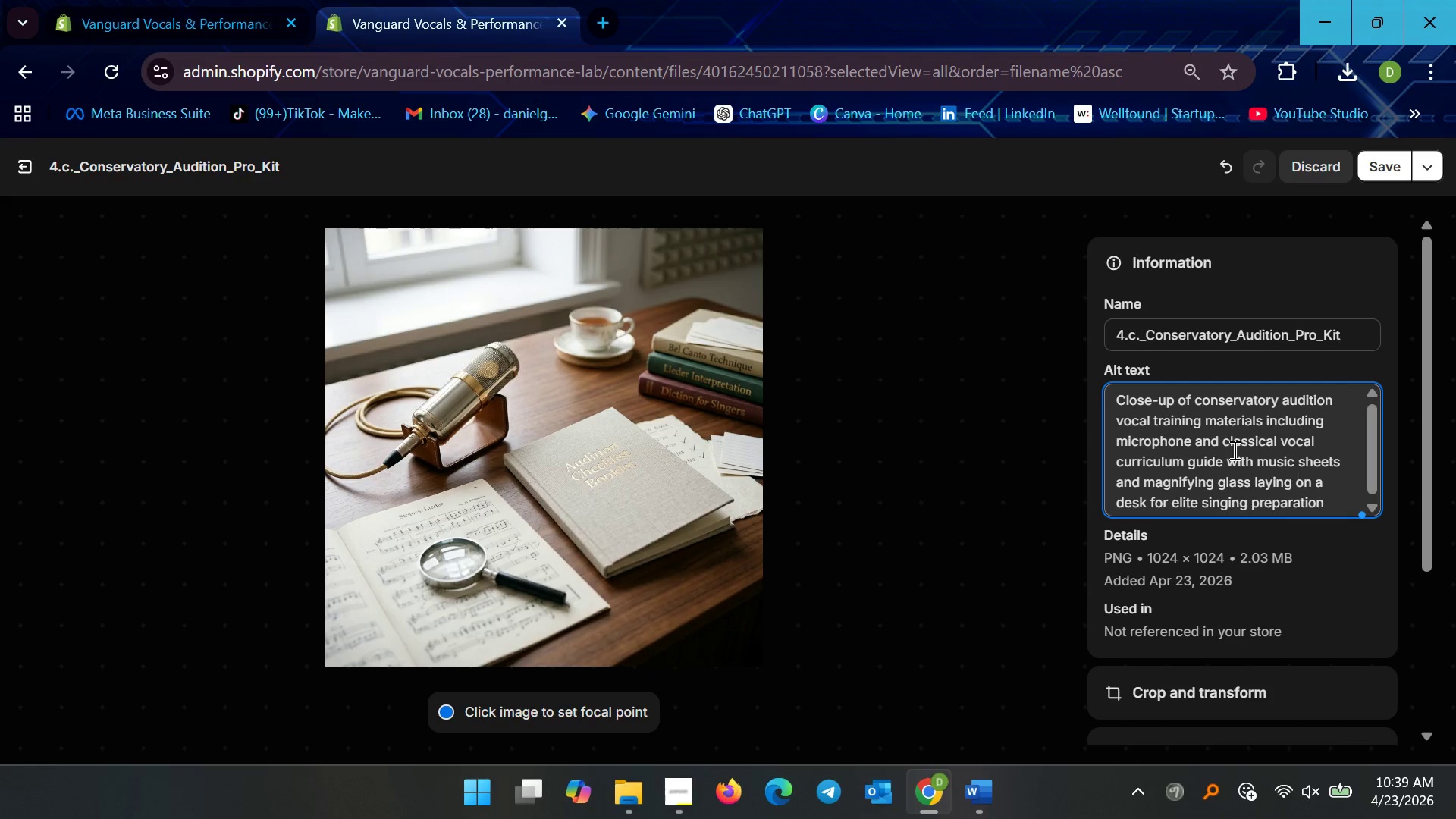 
scroll: coordinate [1231, 484], scroll_direction: down, amount: 4.0
 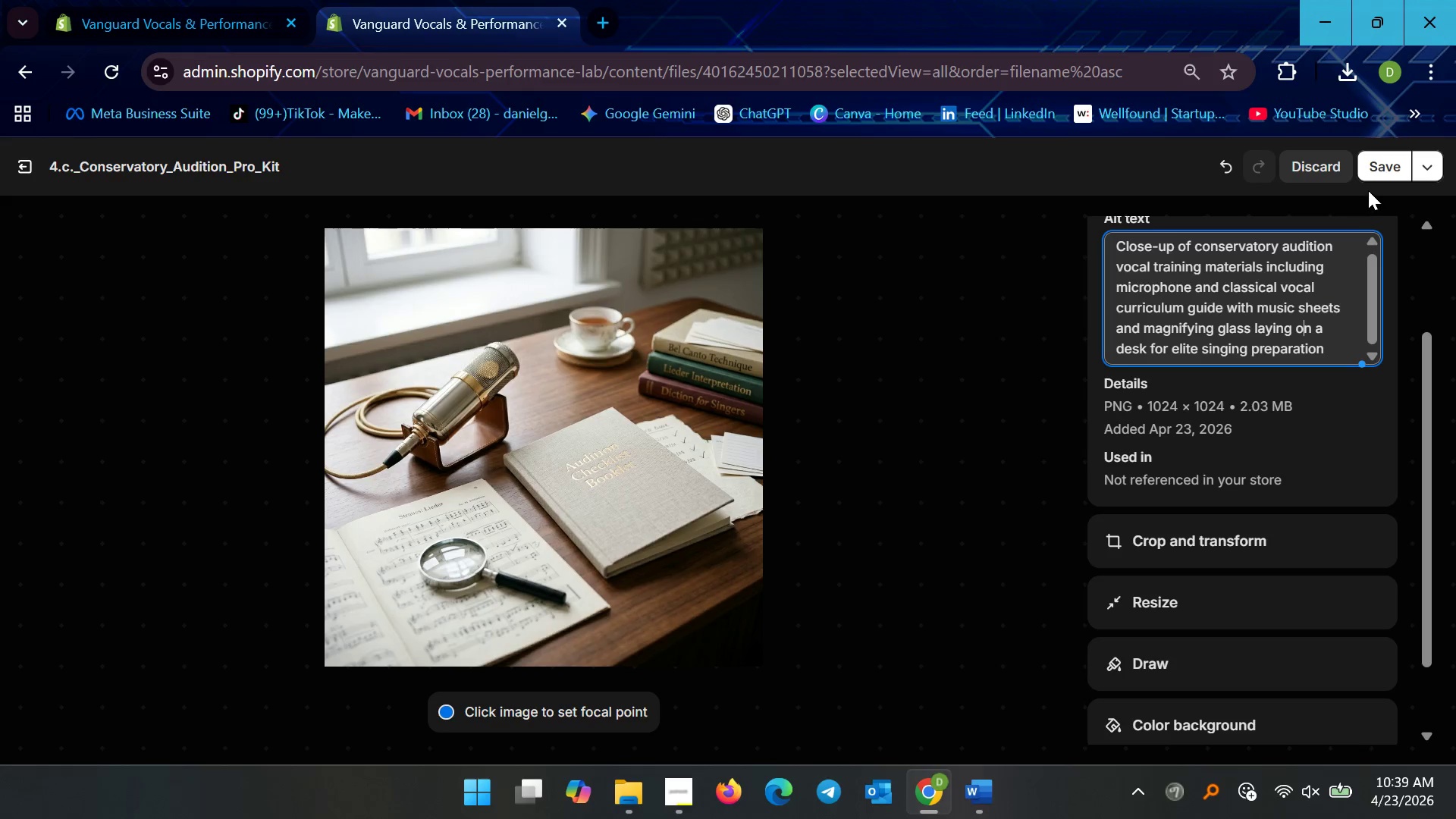 
left_click([1376, 182])
 